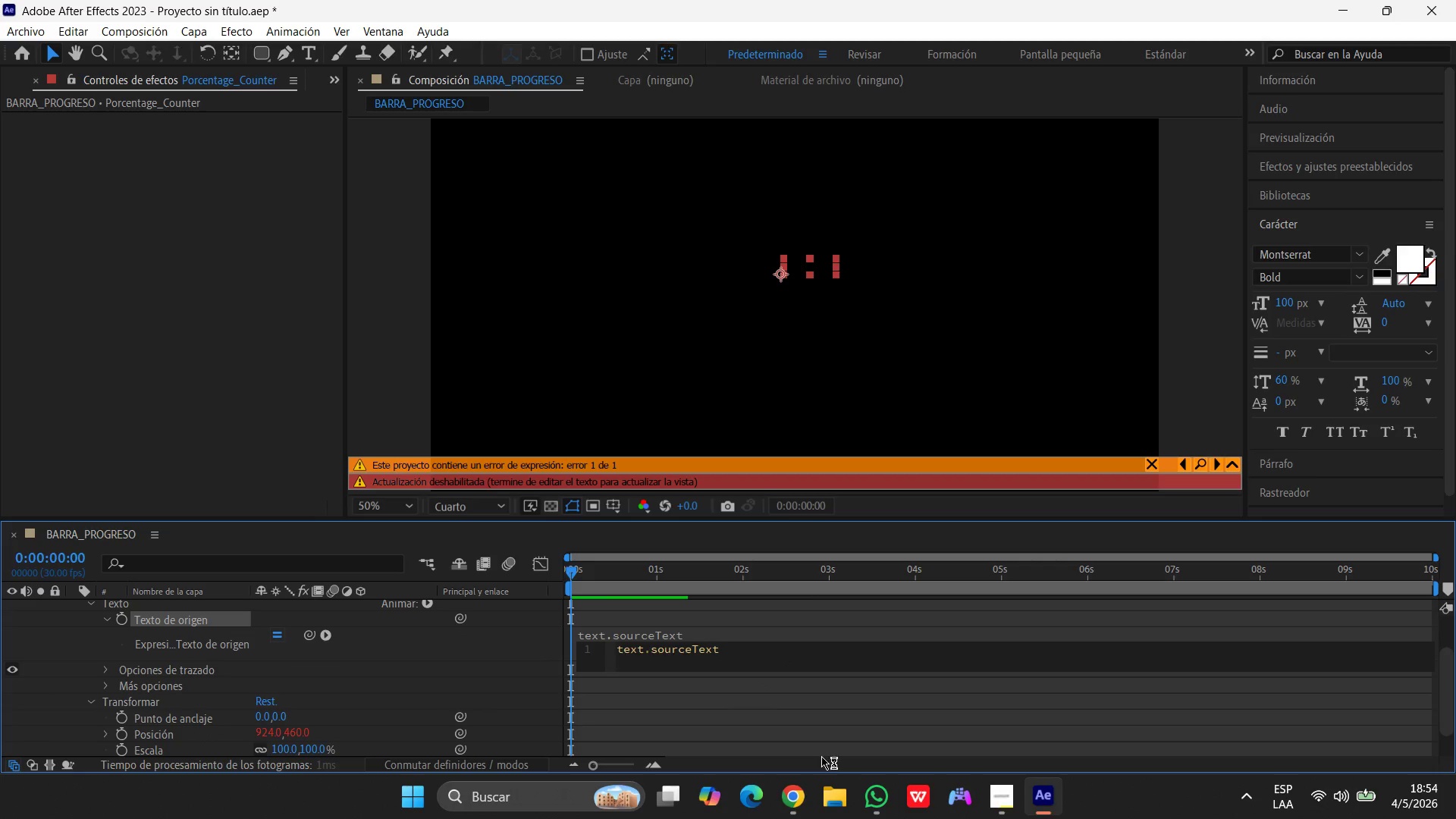 
hold_key(key=Backspace, duration=1.28)
 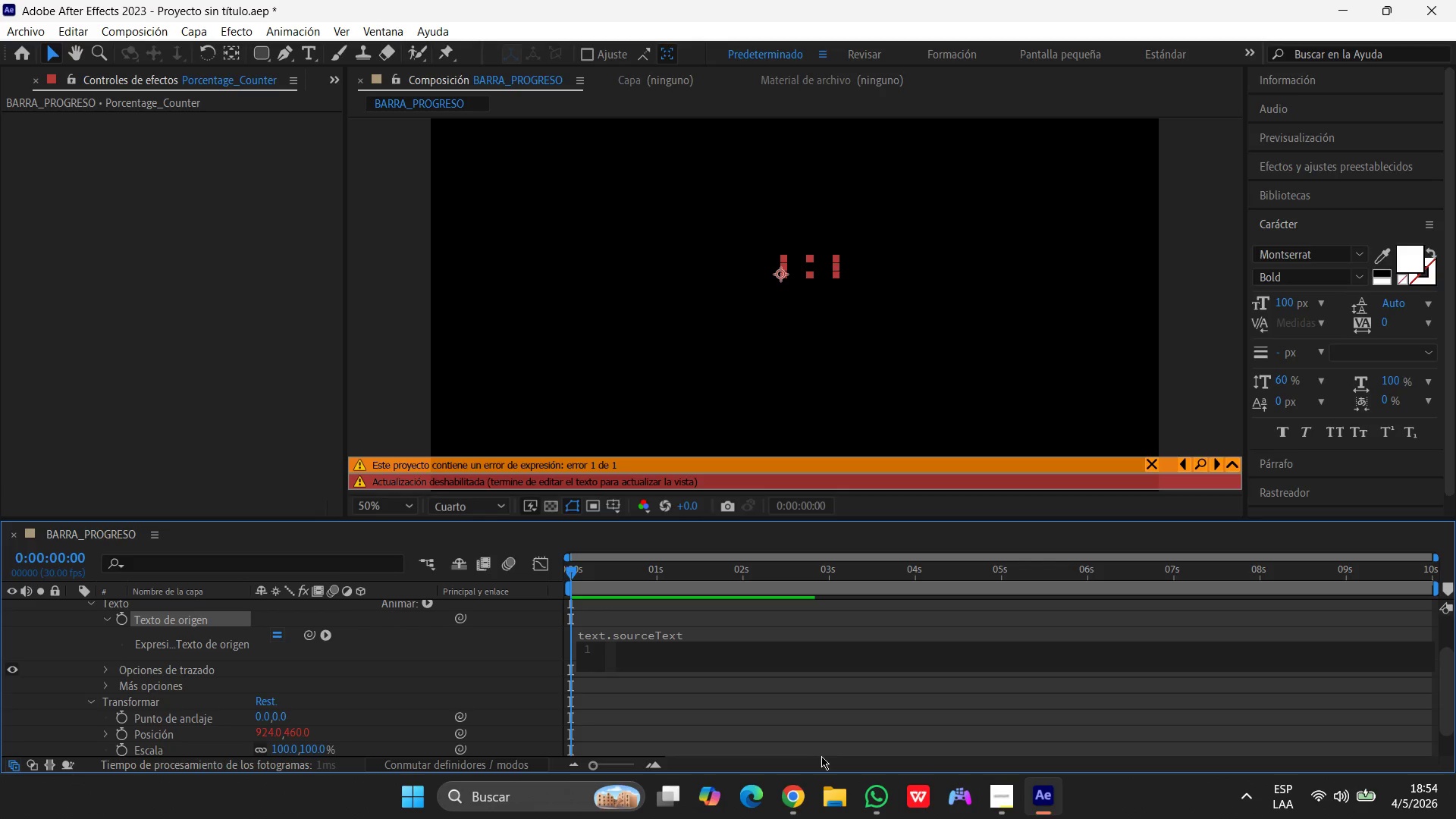 
type(Mat)
 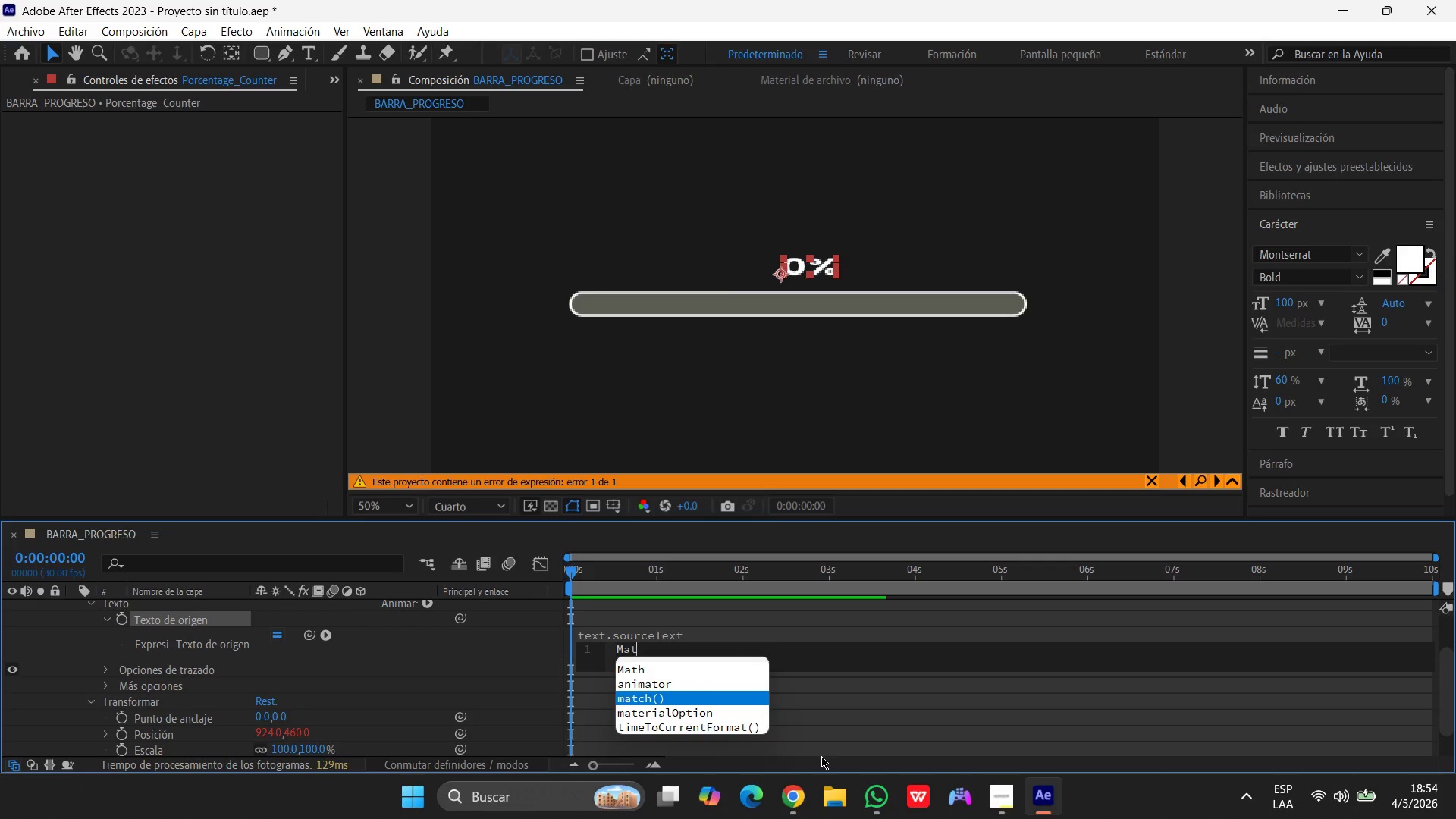 
wait(5.64)
 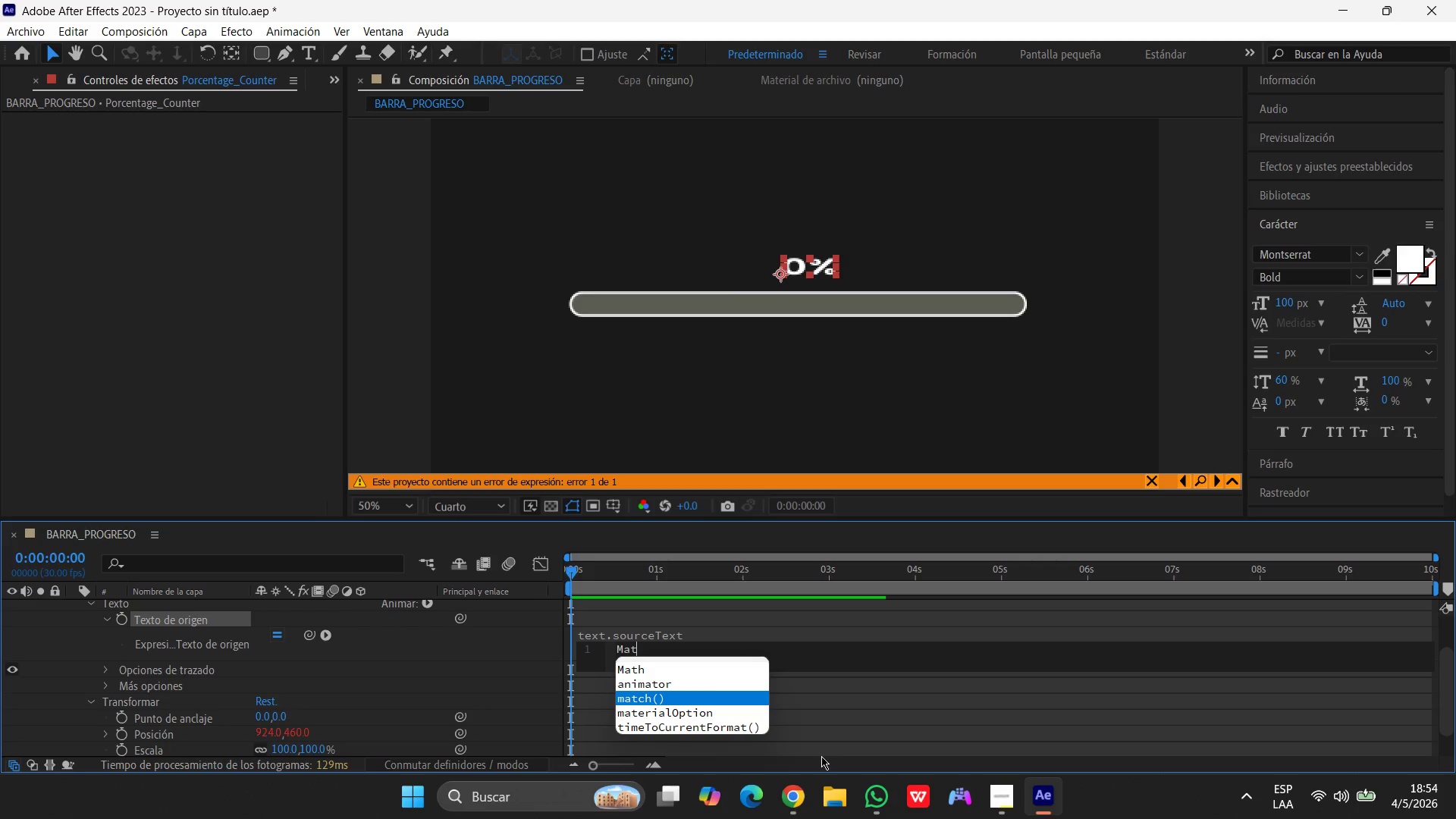 
type(h.round)
 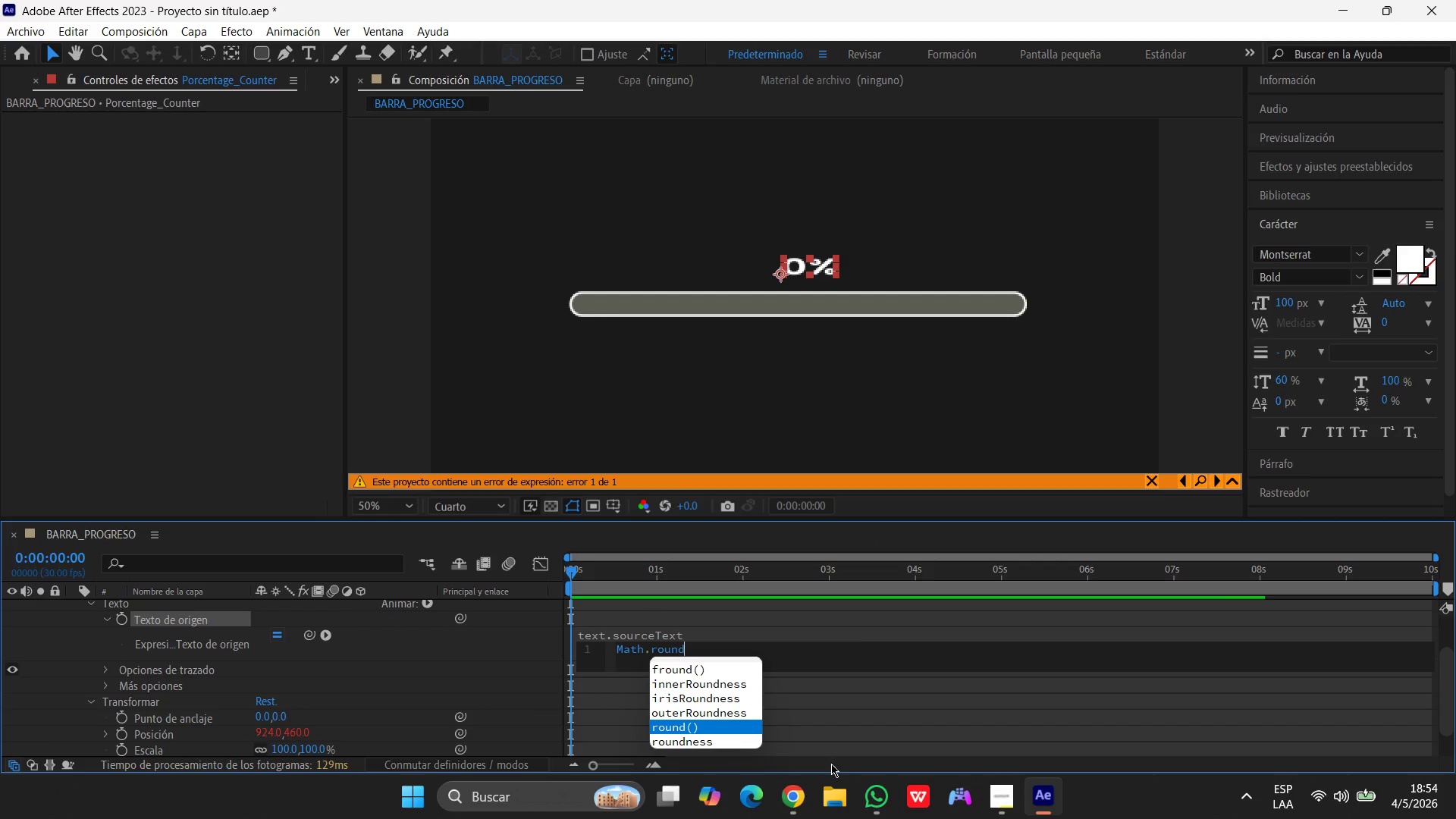 
key(Shift+ShiftRight)
 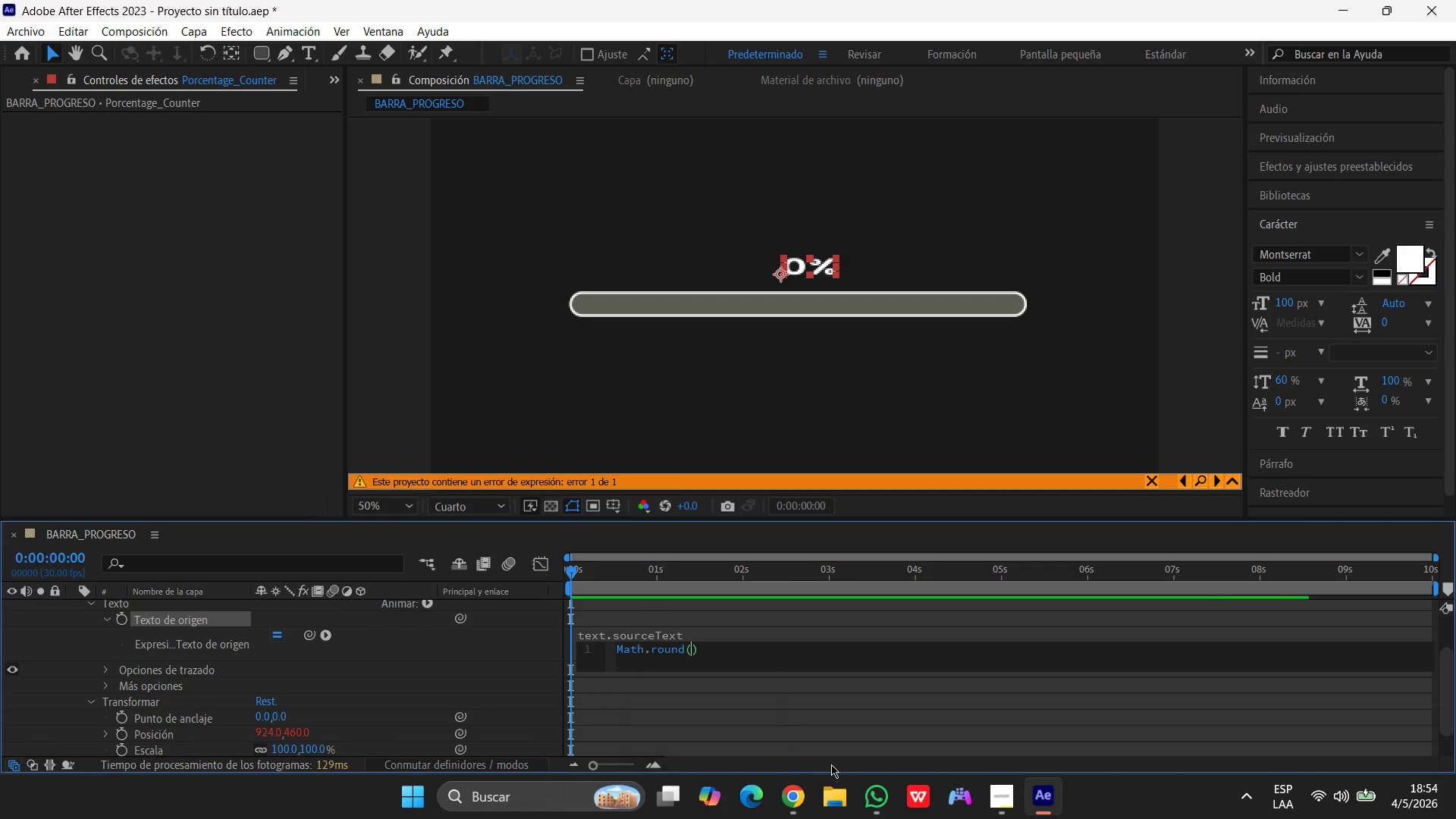 
key(Shift+8)
 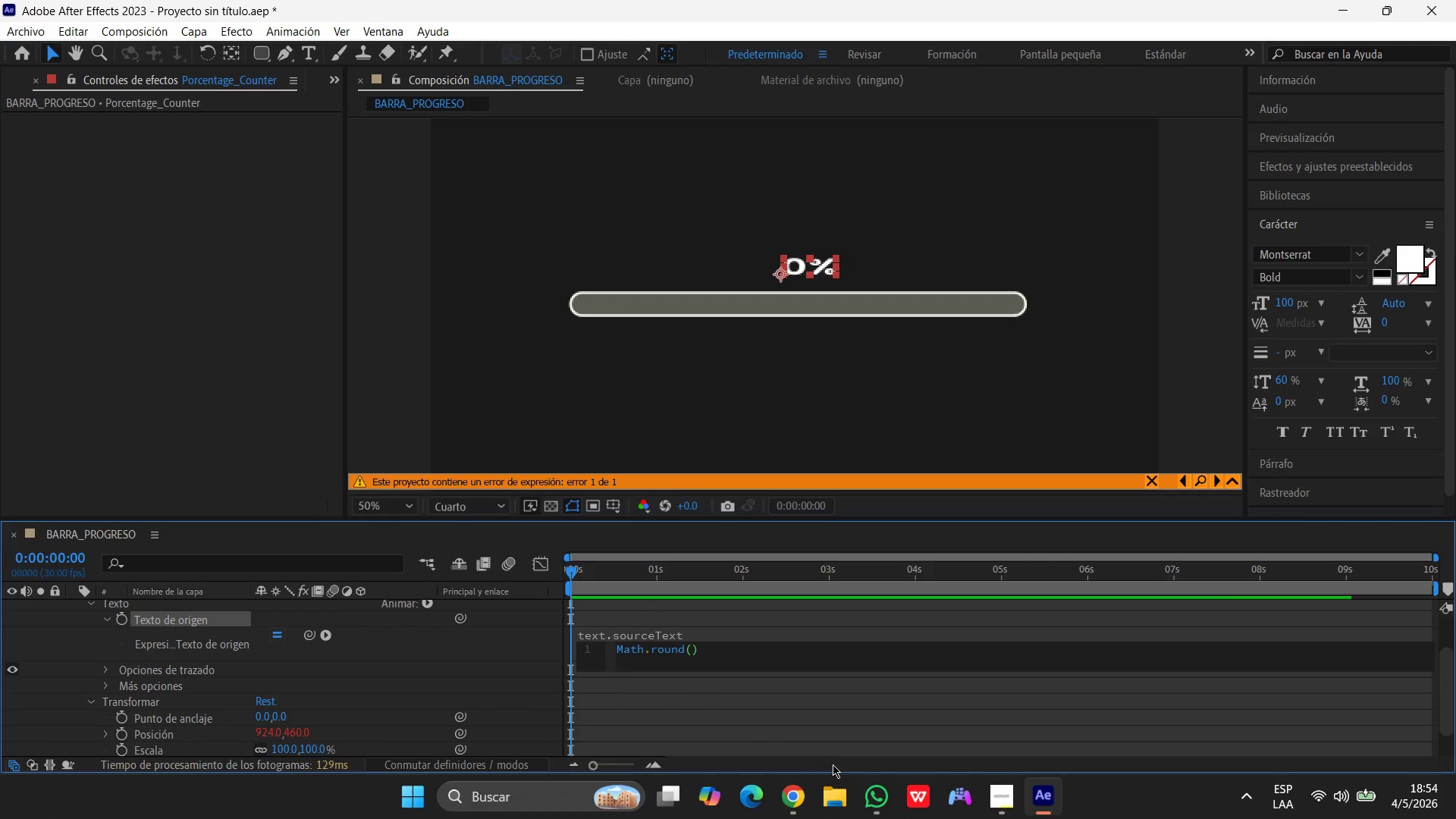 
mouse_move([852, 786])
 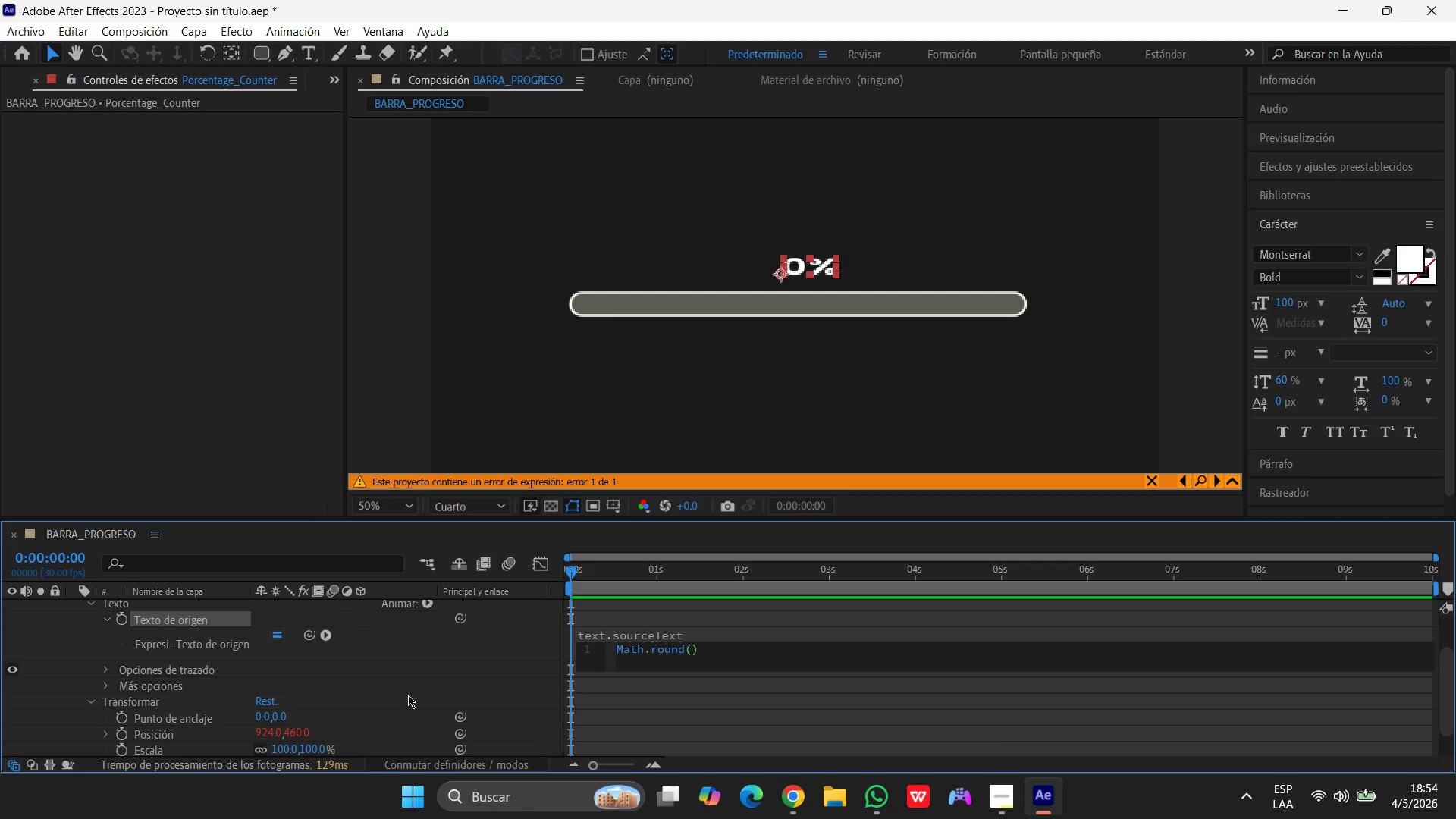 
wait(6.39)
 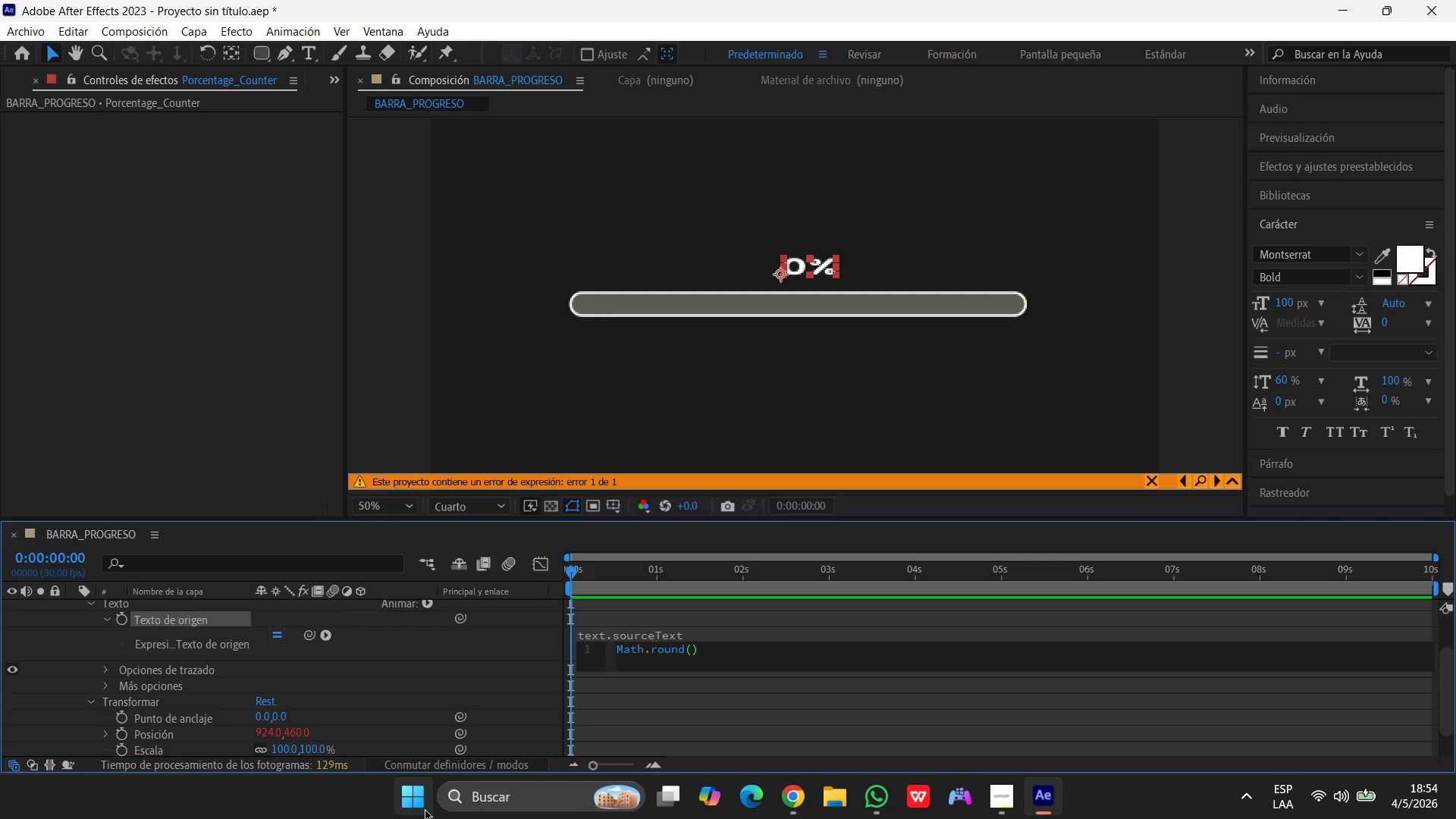 
left_click([314, 633])
 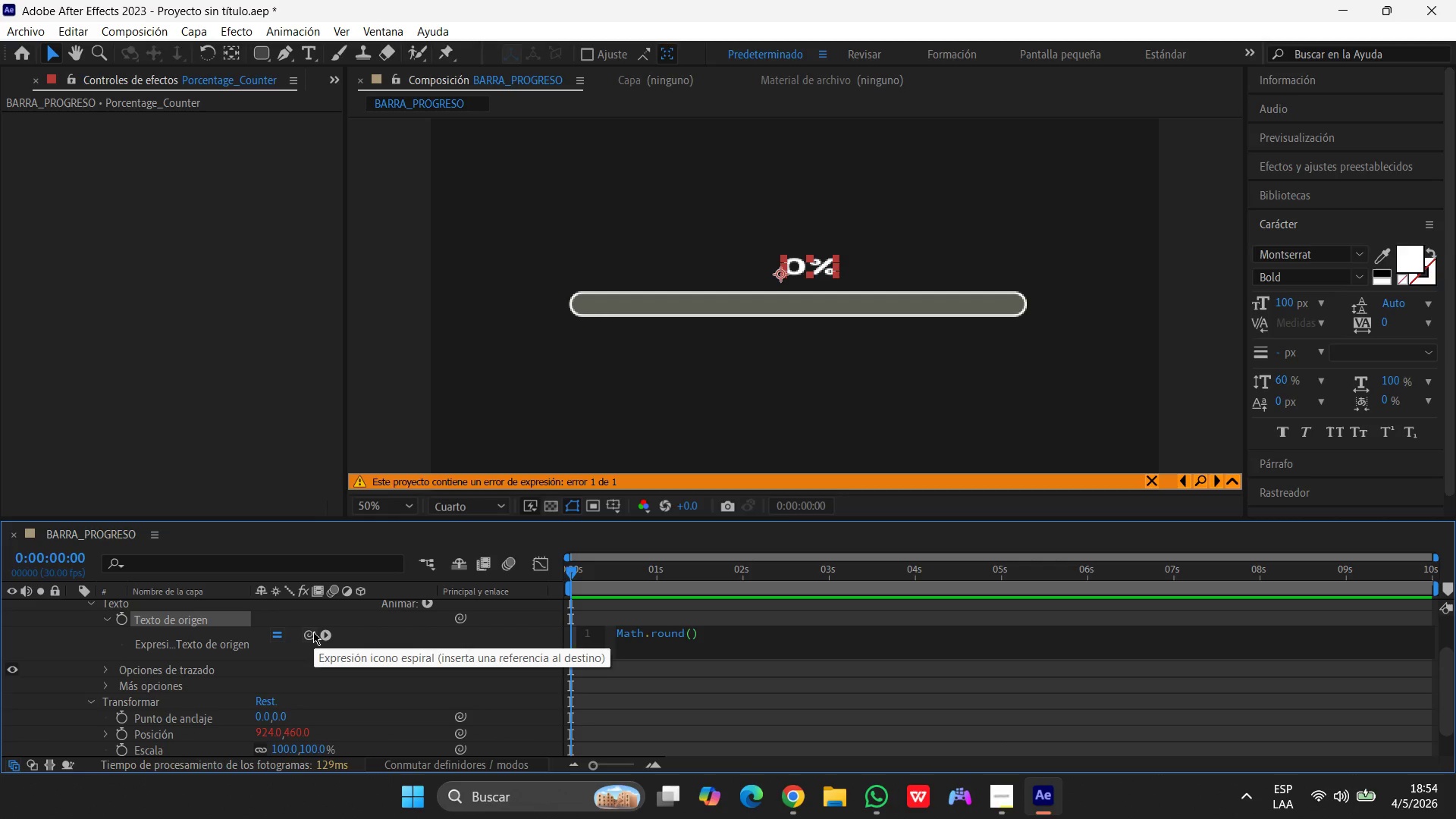 
scroll: coordinate [328, 644], scroll_direction: up, amount: 6.0
 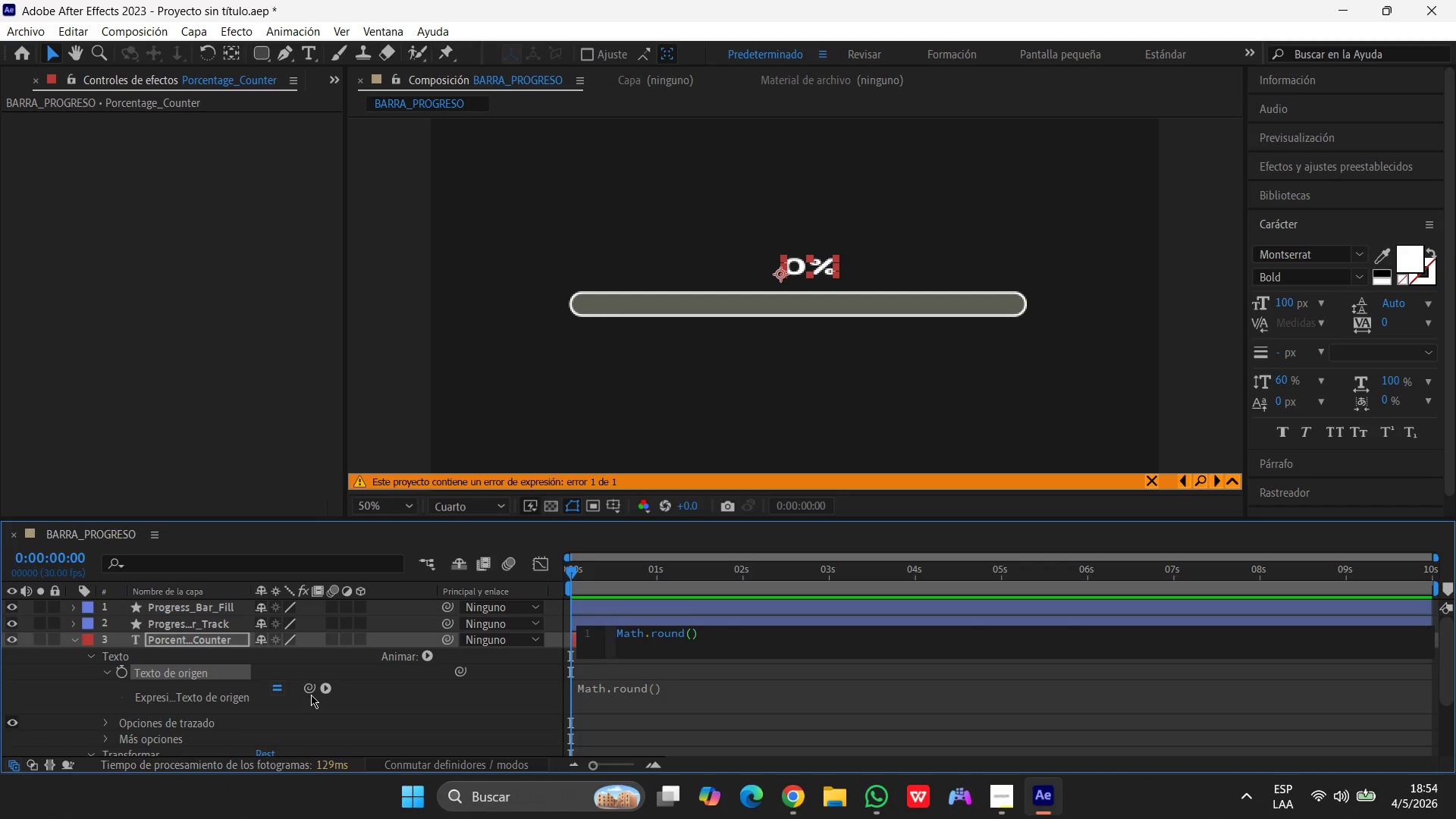 
left_click_drag(start_coordinate=[311, 689], to_coordinate=[231, 607])
 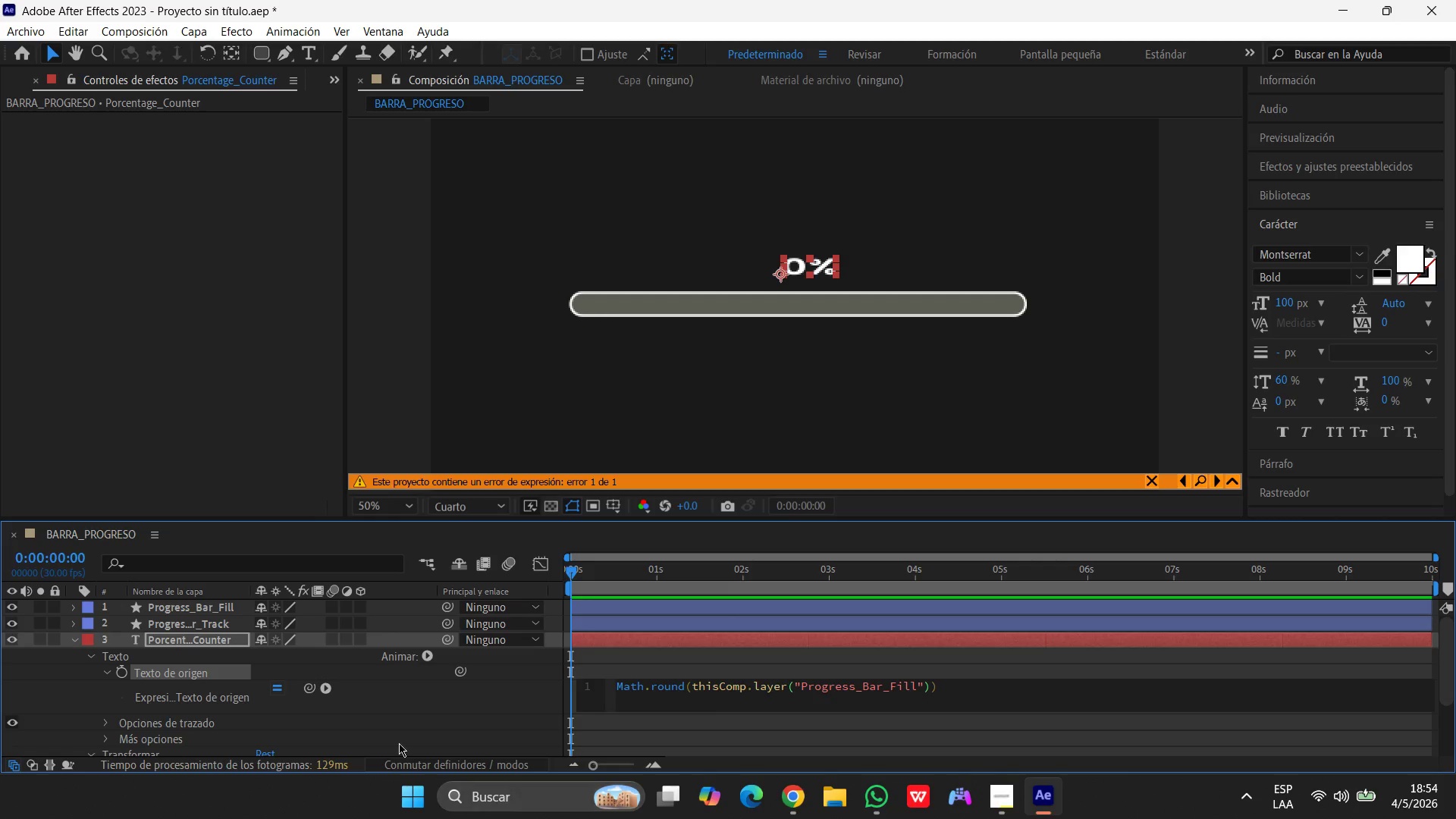 
wait(7.66)
 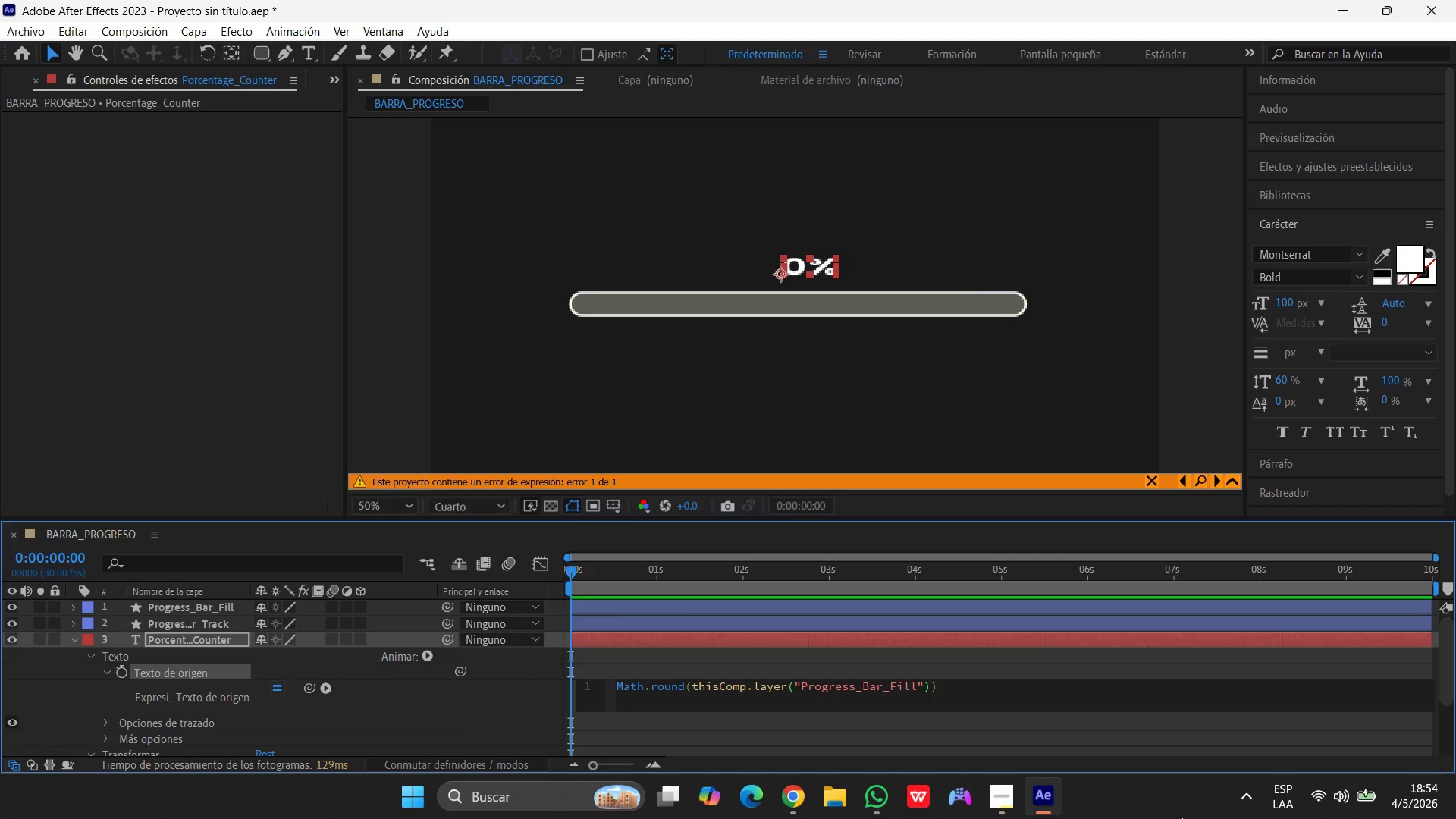 
scroll: coordinate [340, 664], scroll_direction: up, amount: 1.0
 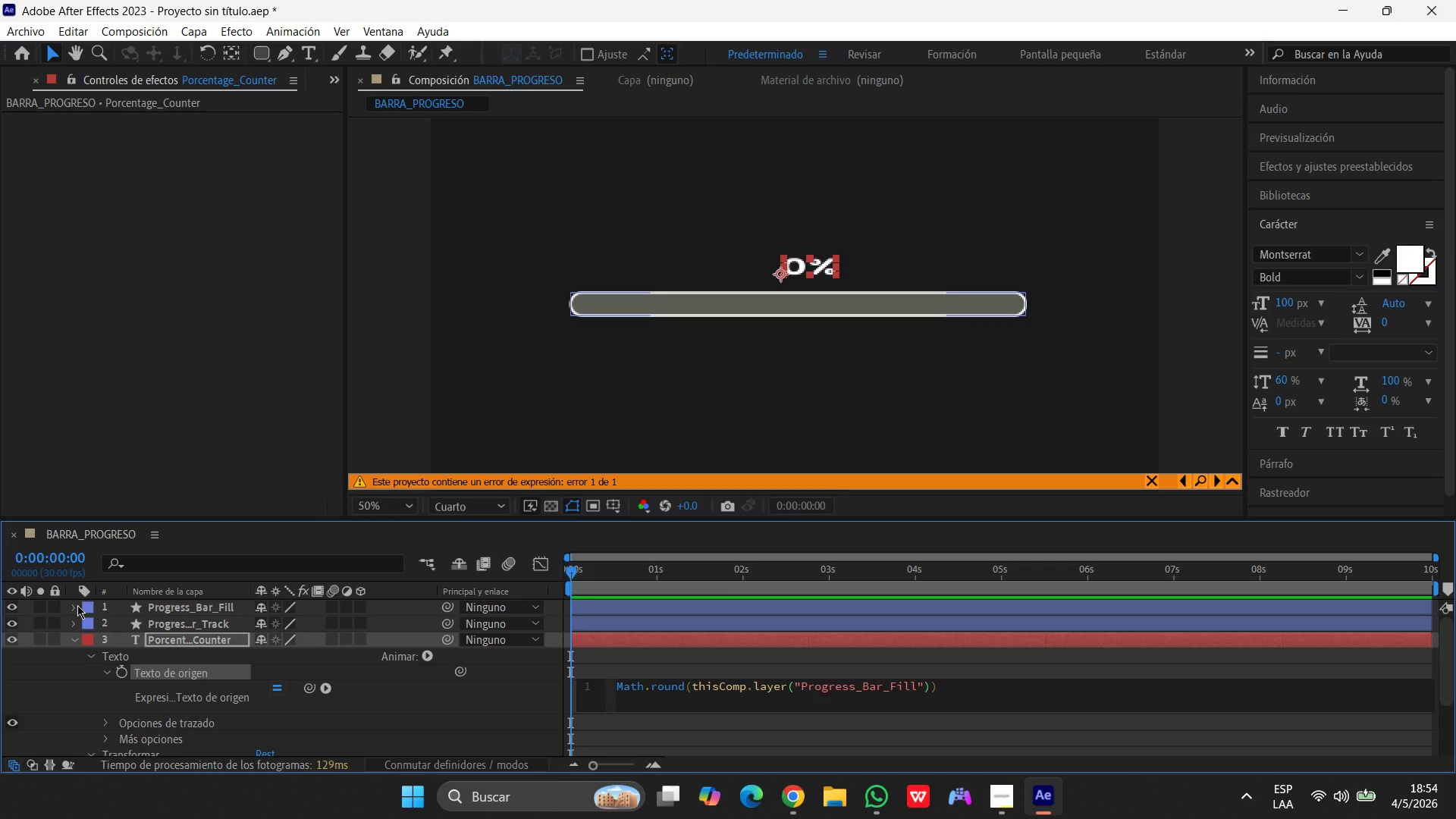 
left_click([73, 605])
 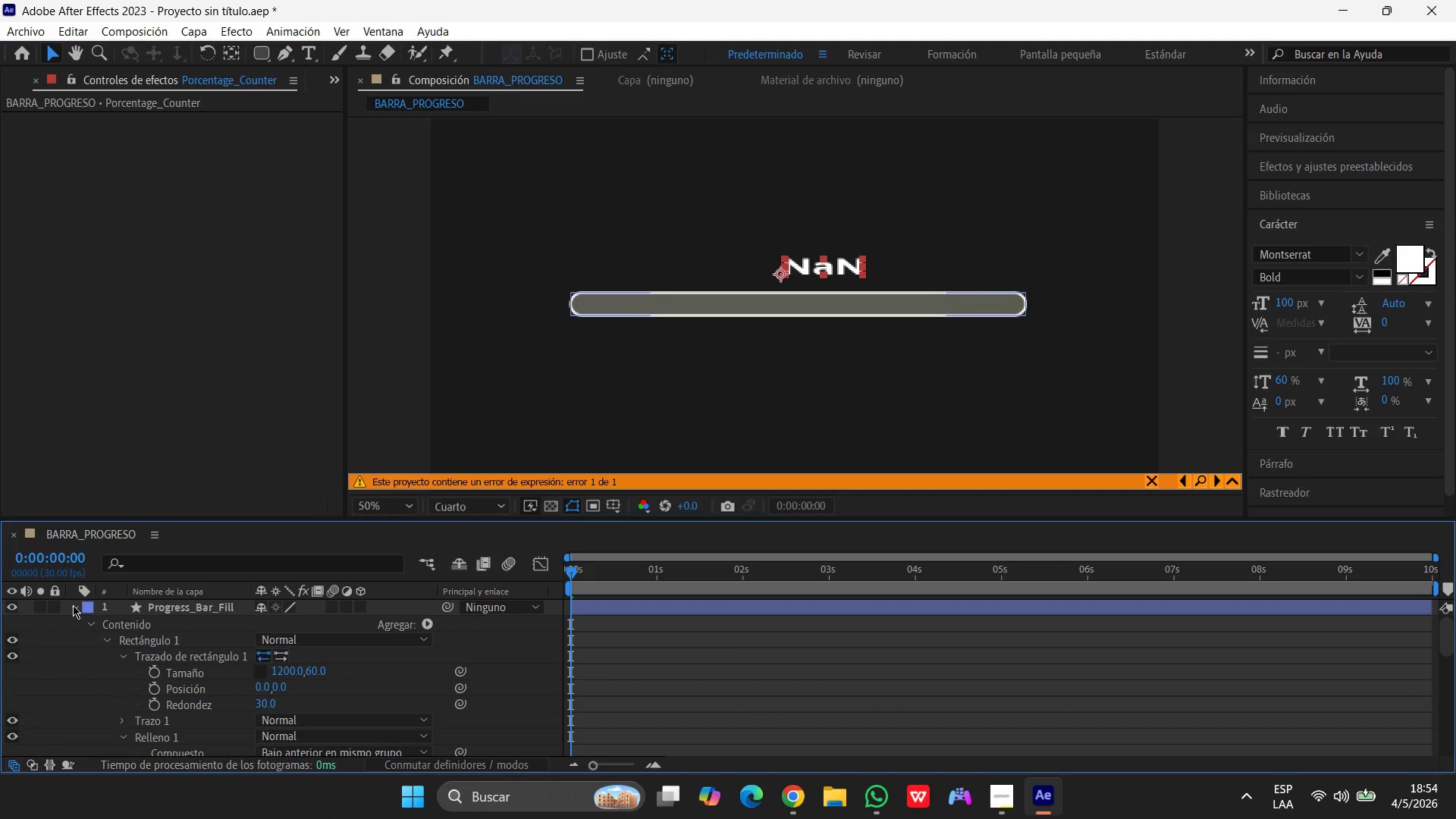 
wait(9.62)
 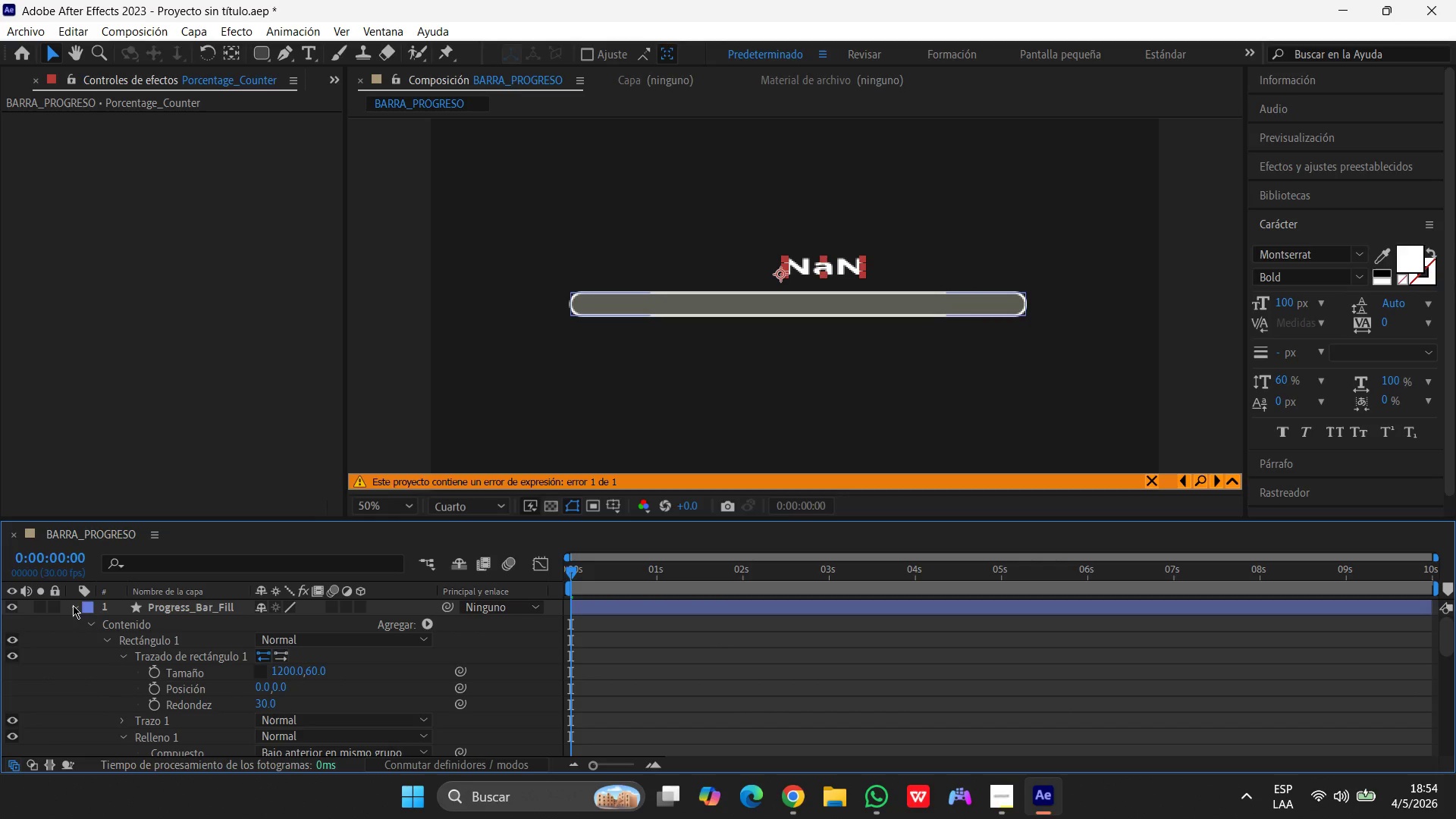 
scroll: coordinate [139, 624], scroll_direction: down, amount: 3.0
 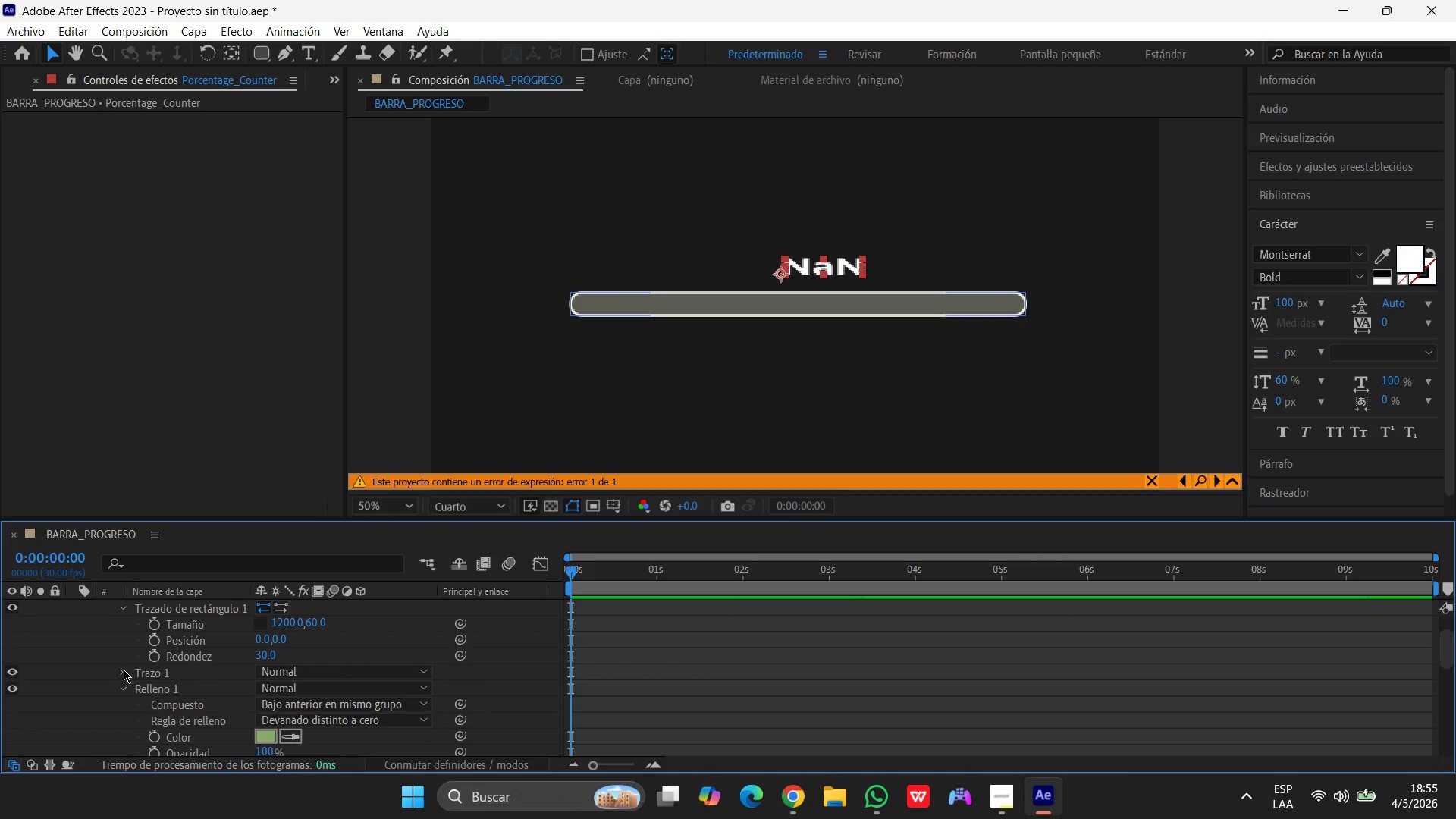 
left_click([124, 670])
 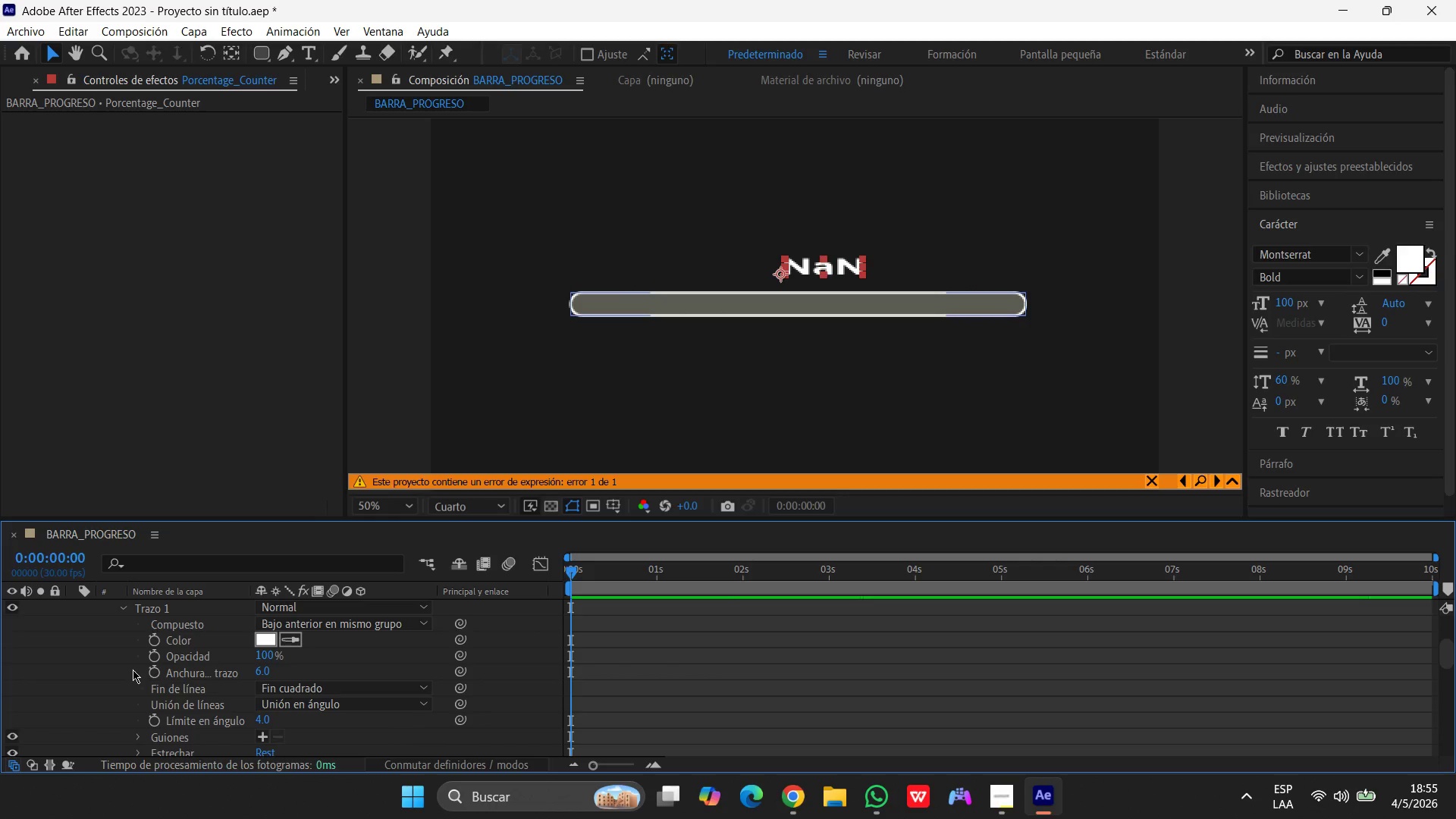 
scroll: coordinate [147, 658], scroll_direction: up, amount: 2.0
 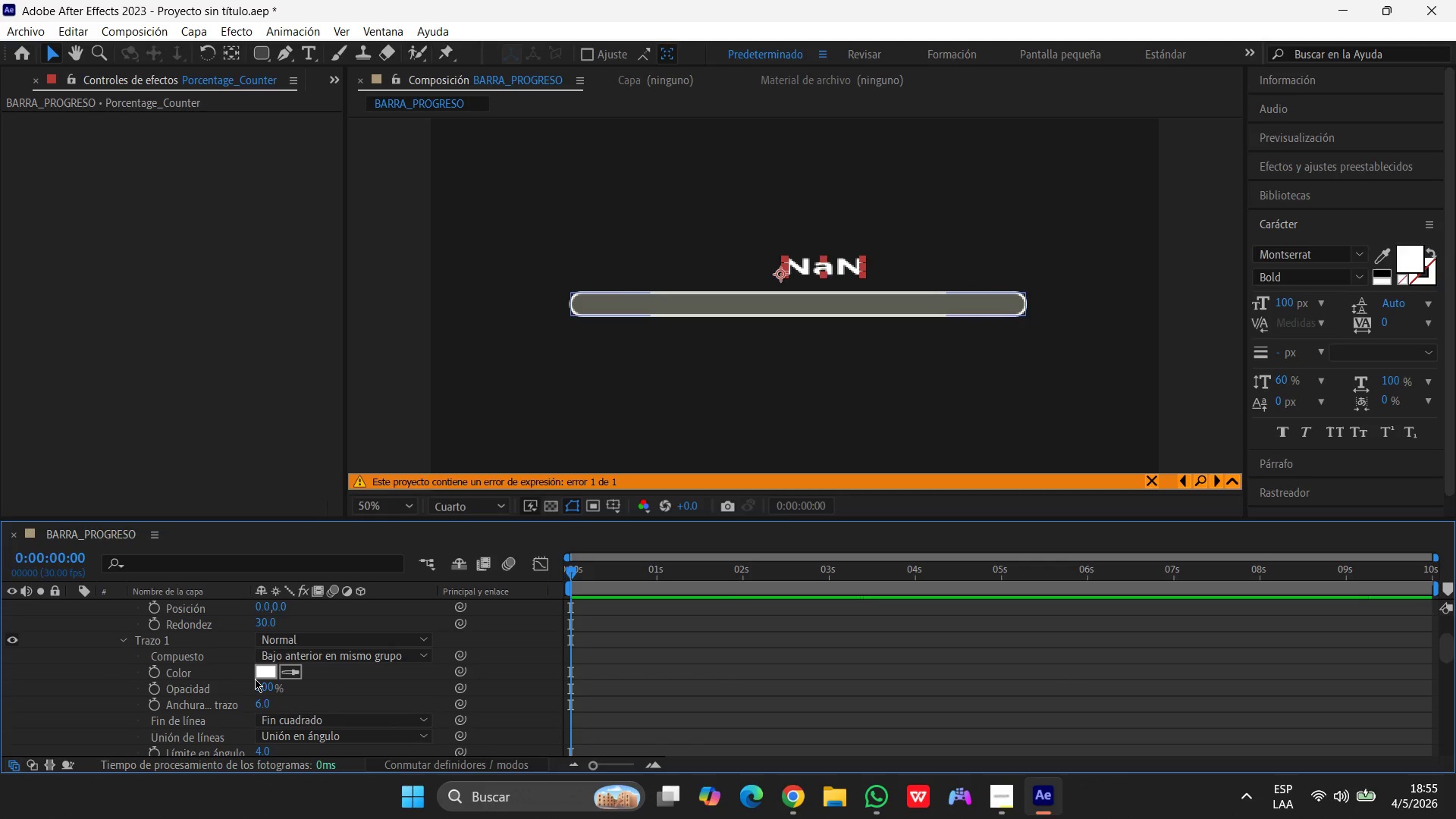 
scroll: coordinate [262, 681], scroll_direction: down, amount: 12.0
 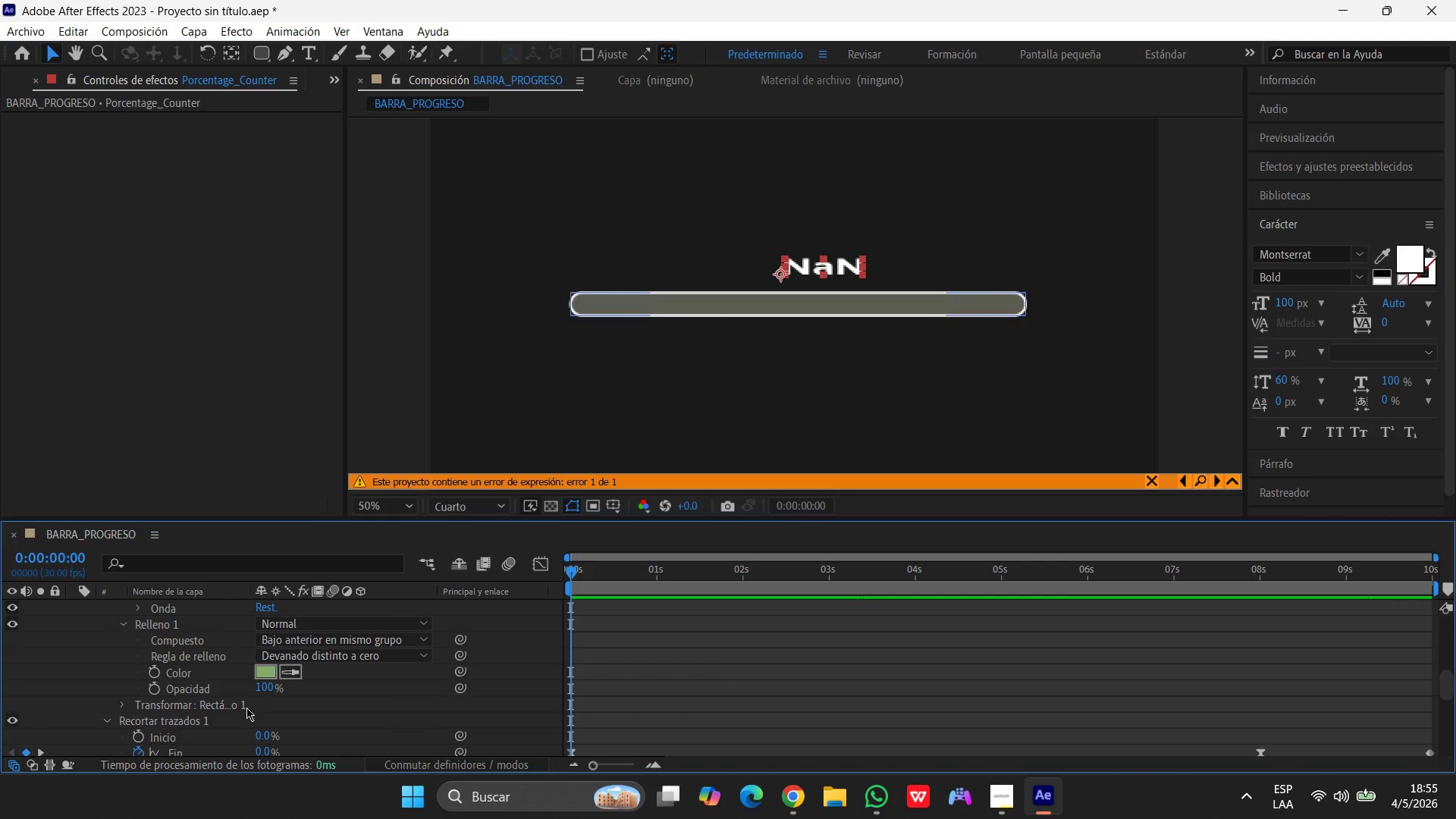 
scroll: coordinate [232, 704], scroll_direction: up, amount: 18.0
 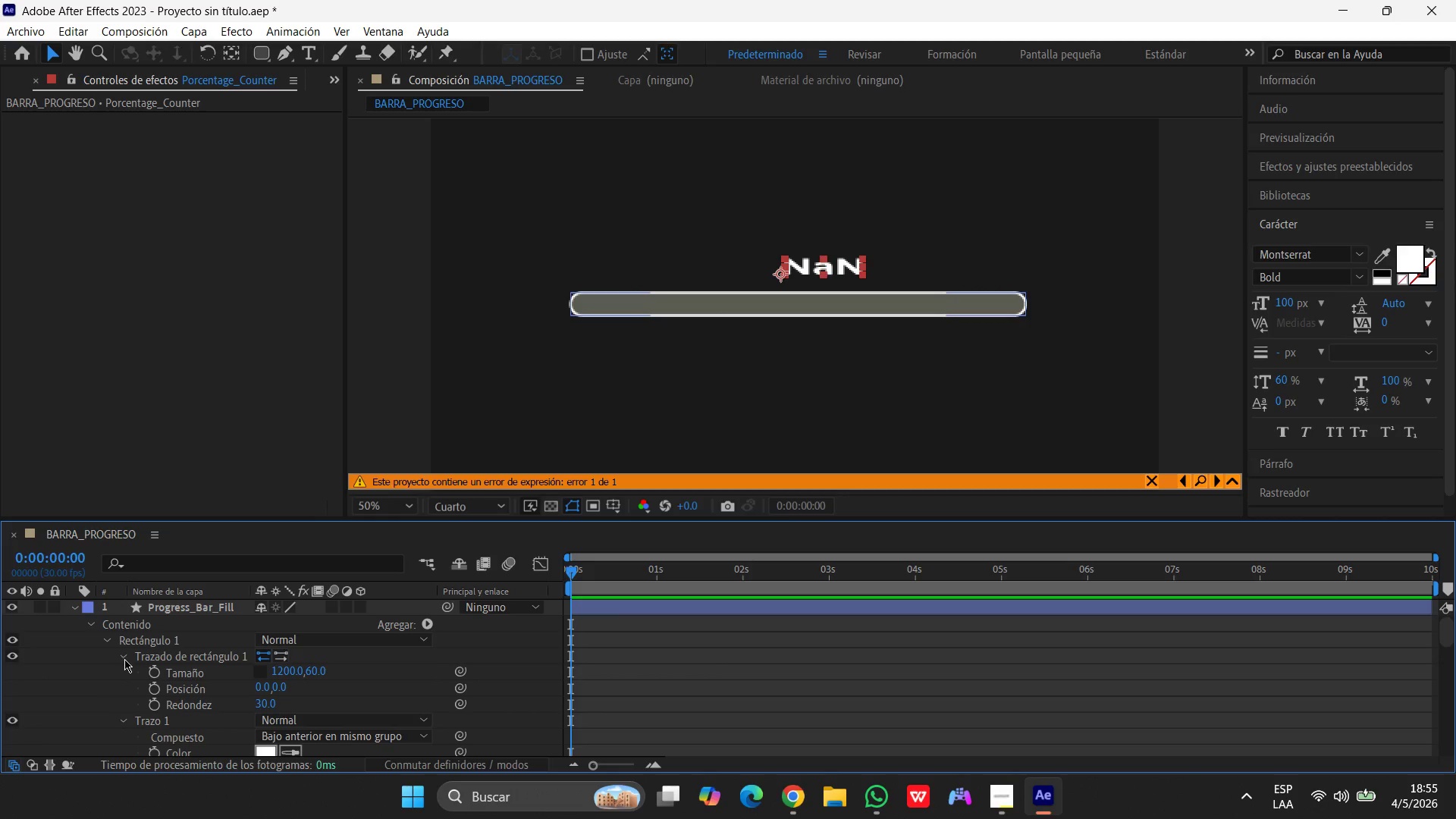 
left_click([124, 659])
 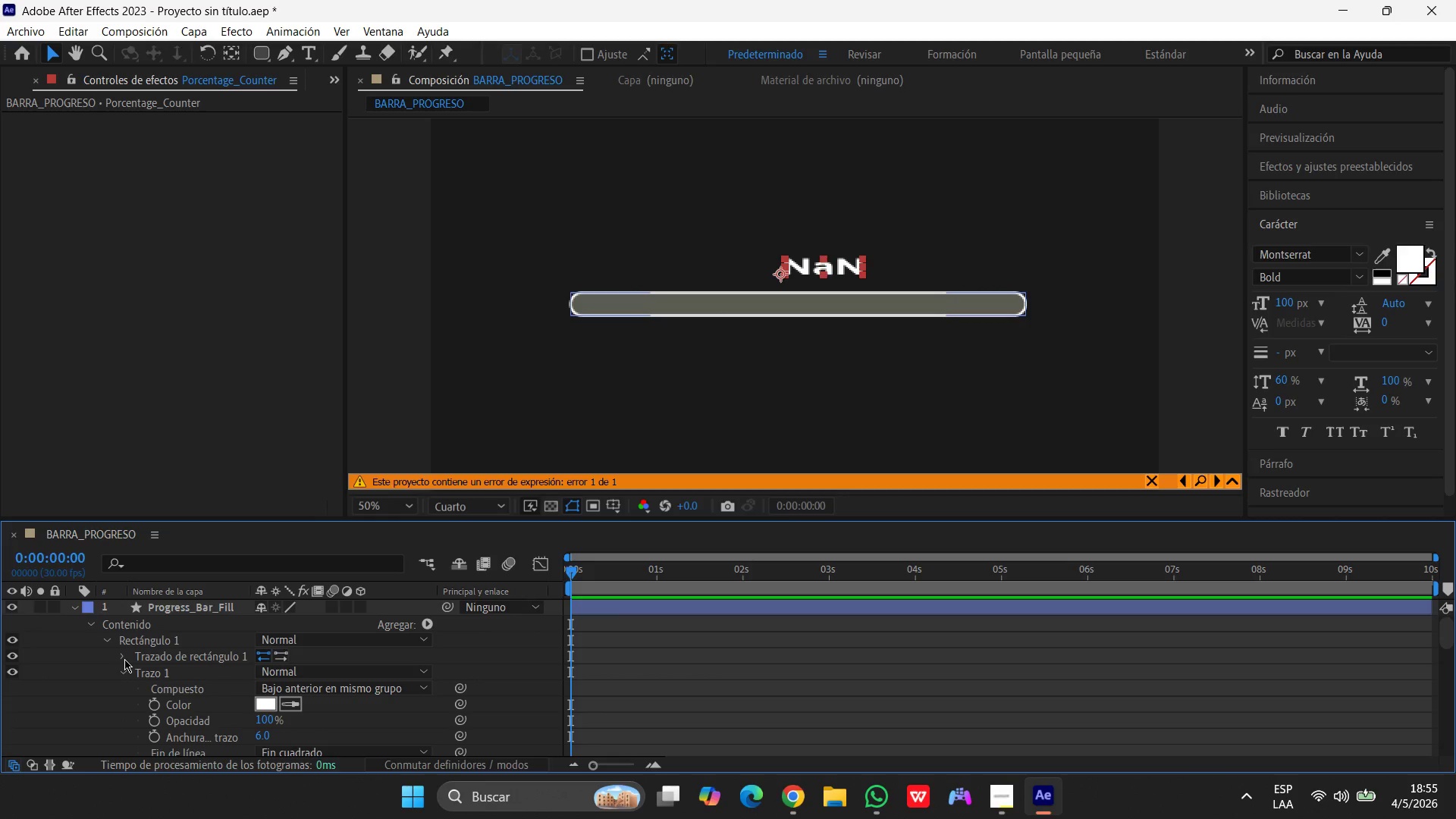 
scroll: coordinate [124, 659], scroll_direction: down, amount: 14.0
 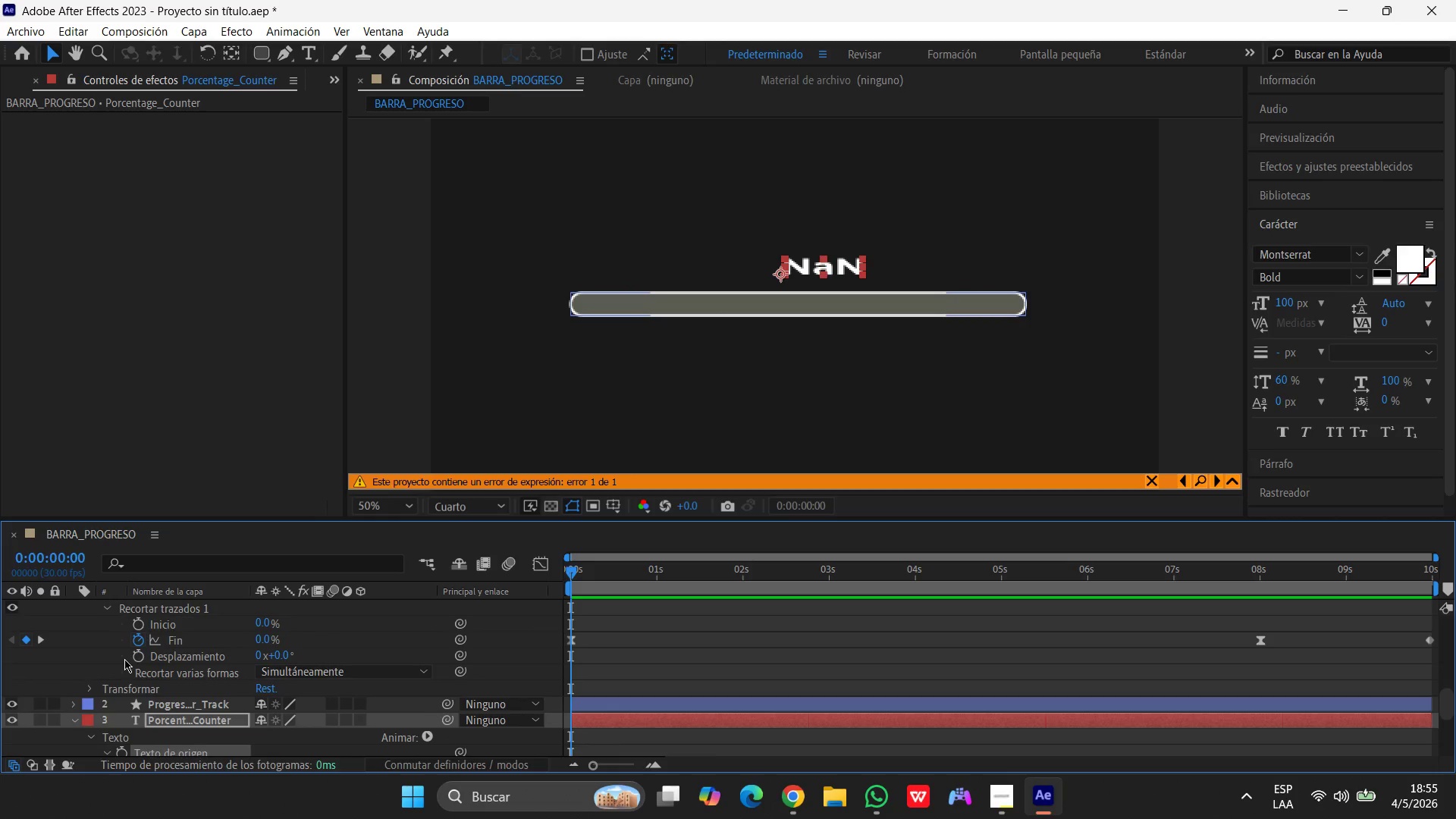 
scroll: coordinate [118, 662], scroll_direction: up, amount: 22.0
 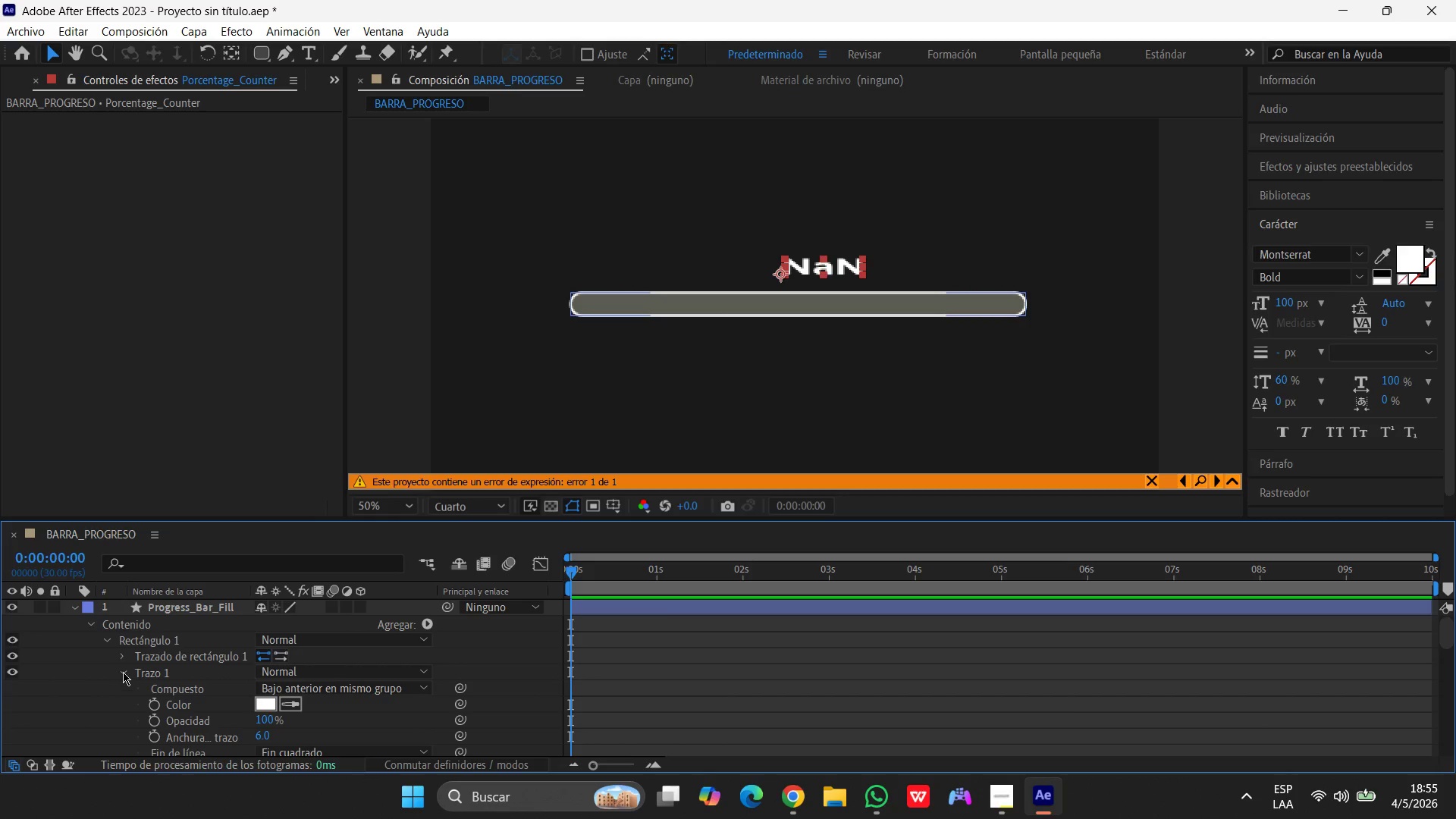 
left_click([123, 667])
 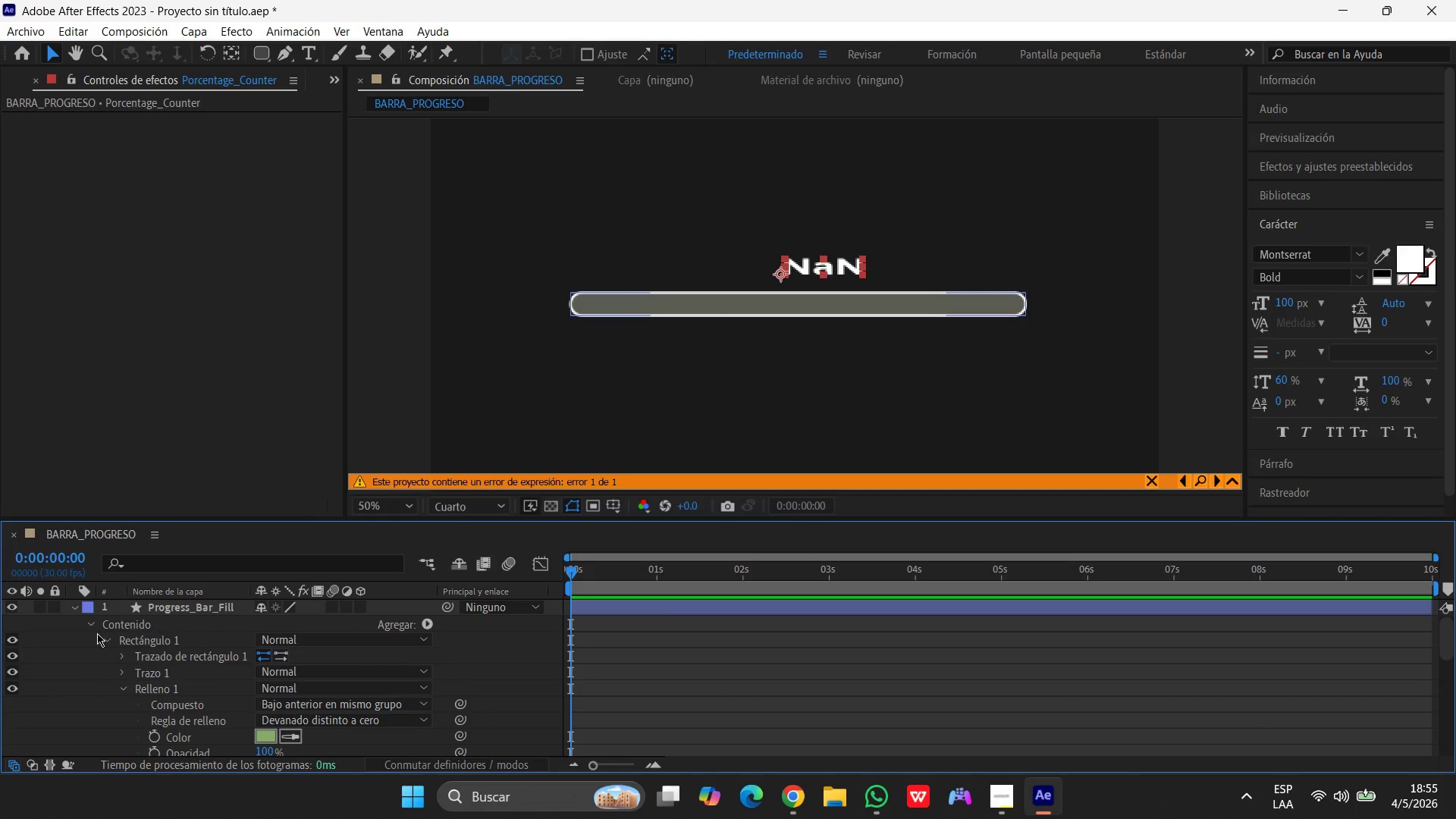 
scroll: coordinate [110, 655], scroll_direction: up, amount: 3.0
 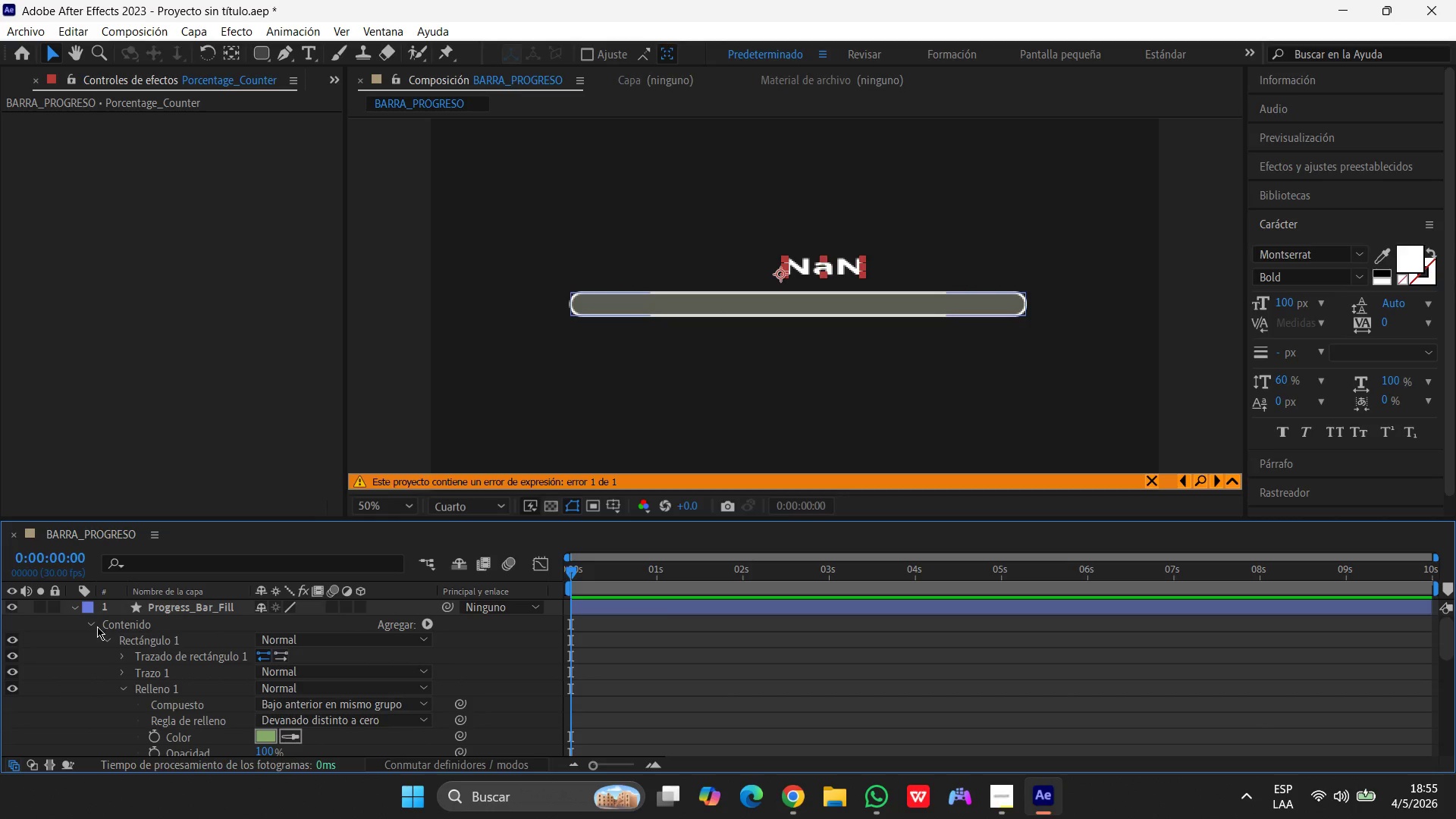 
left_click([97, 626])
 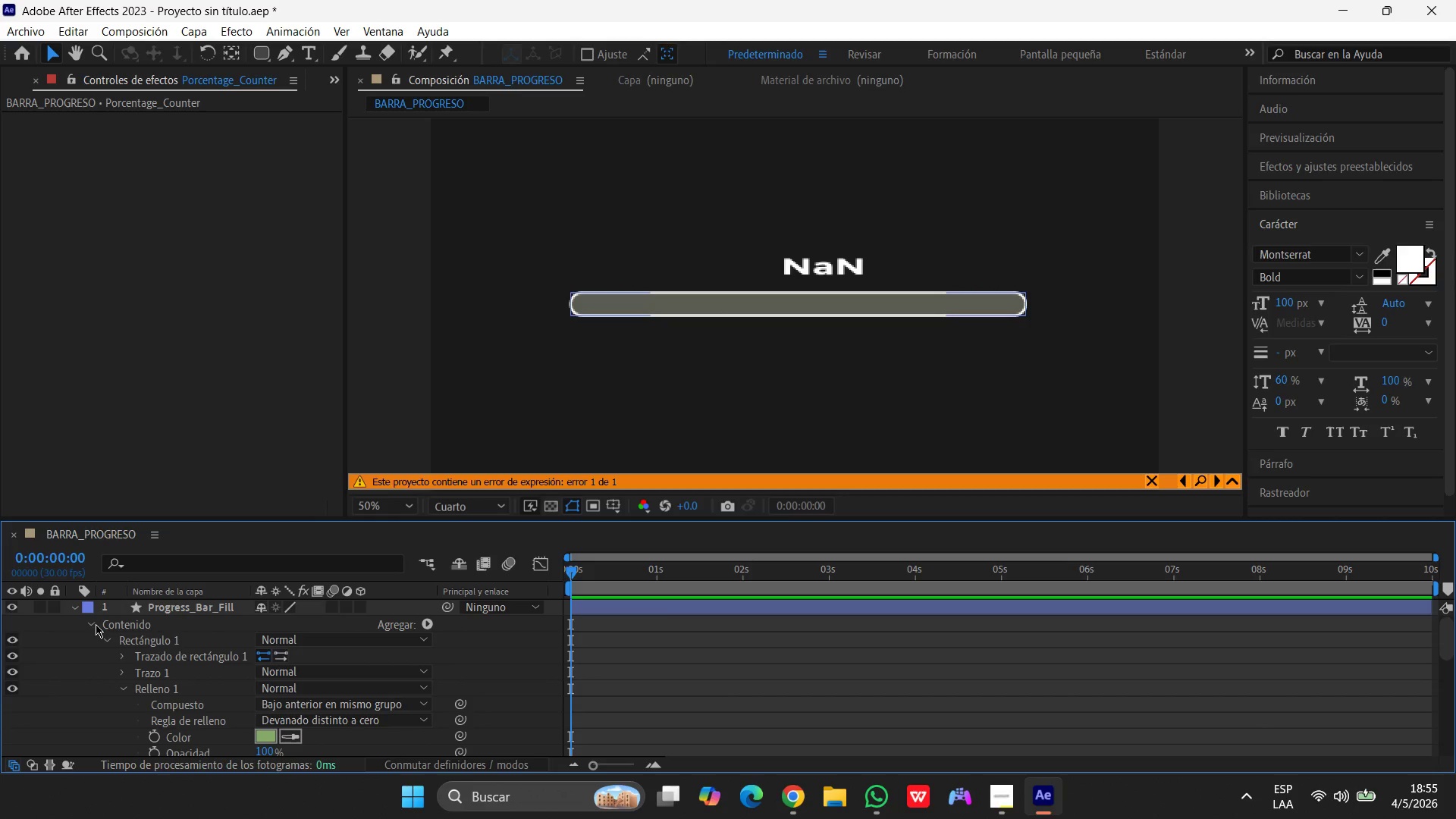 
left_click([93, 623])
 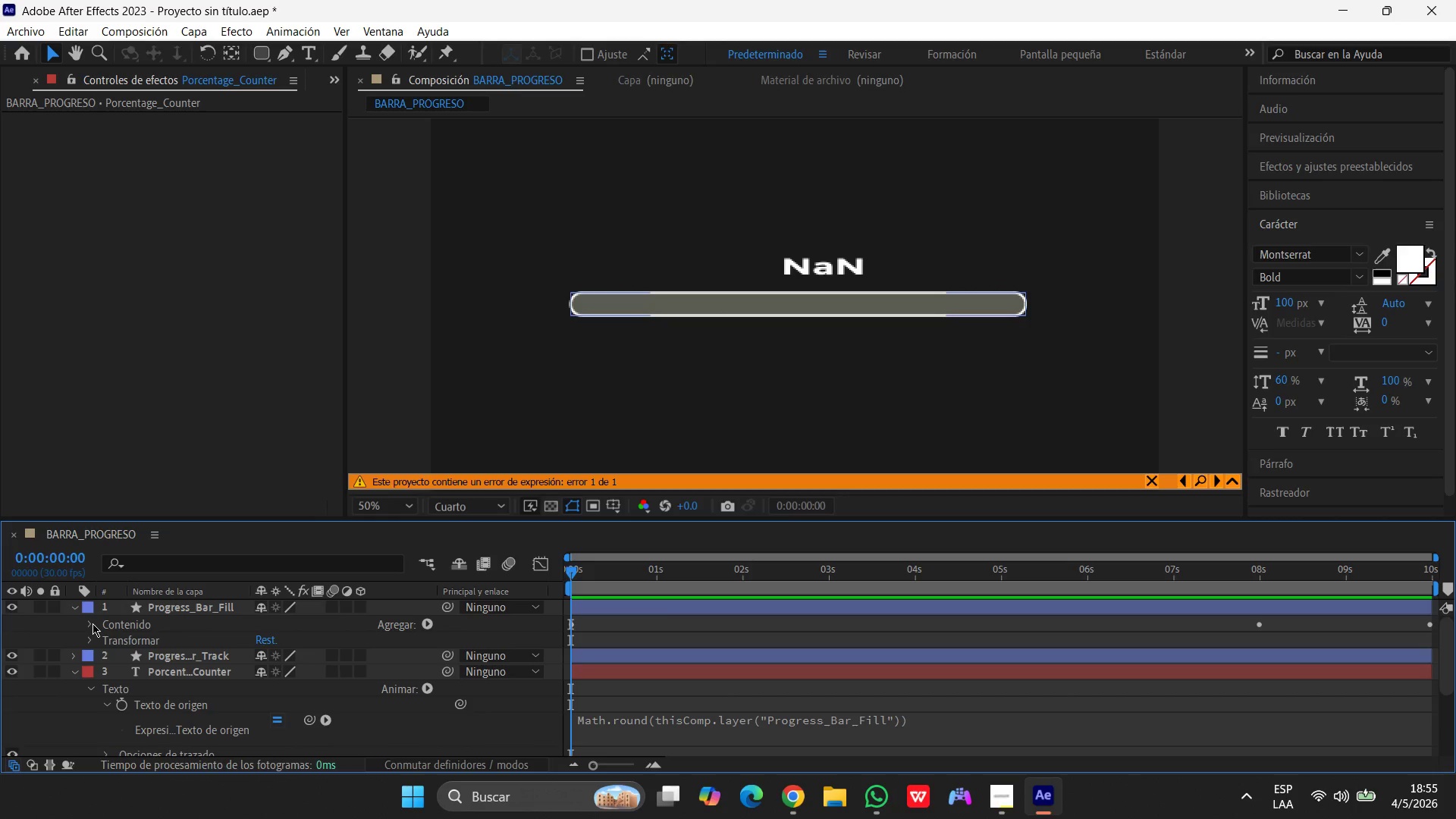 
left_click([93, 623])
 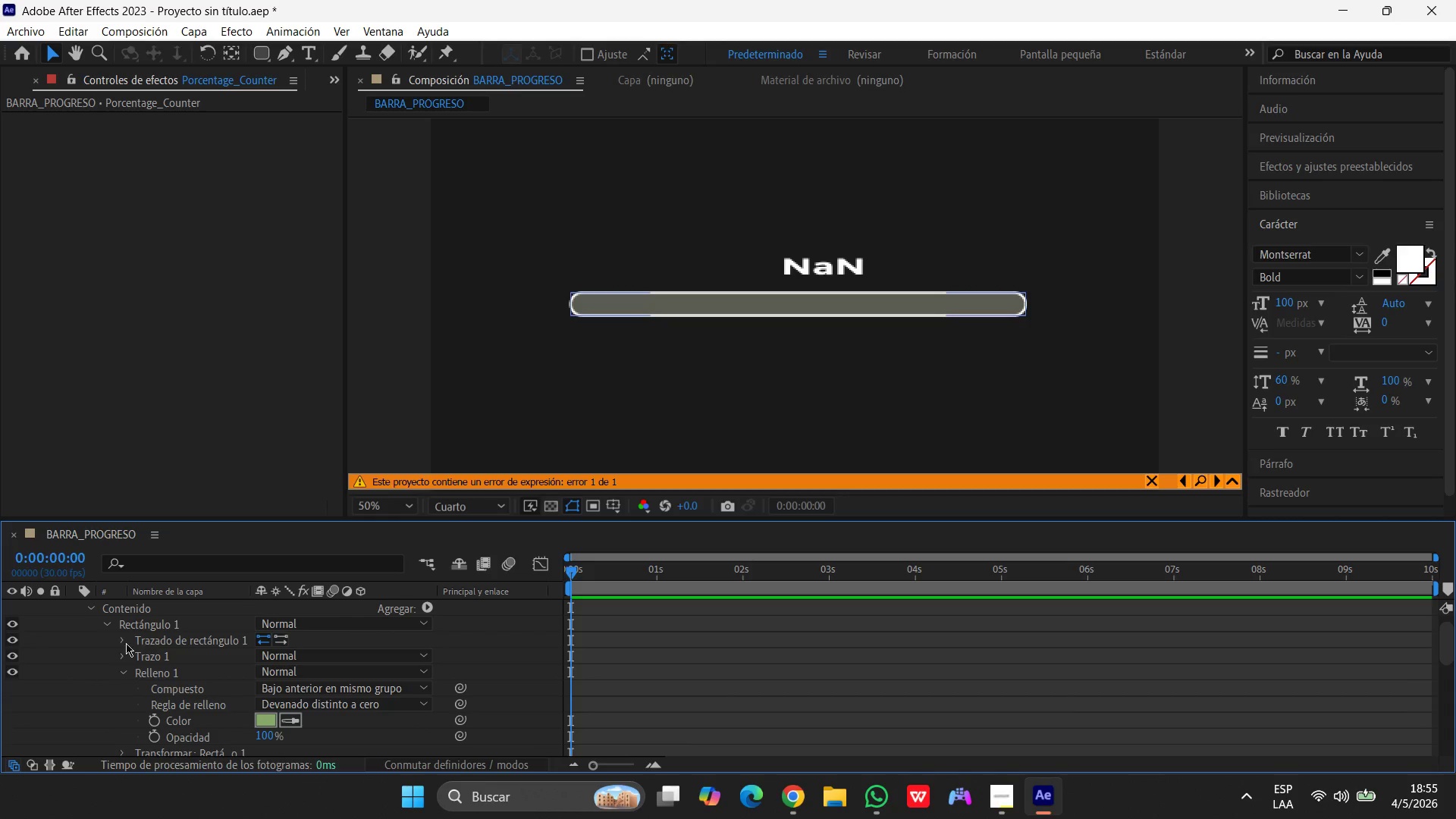 
left_click([120, 639])
 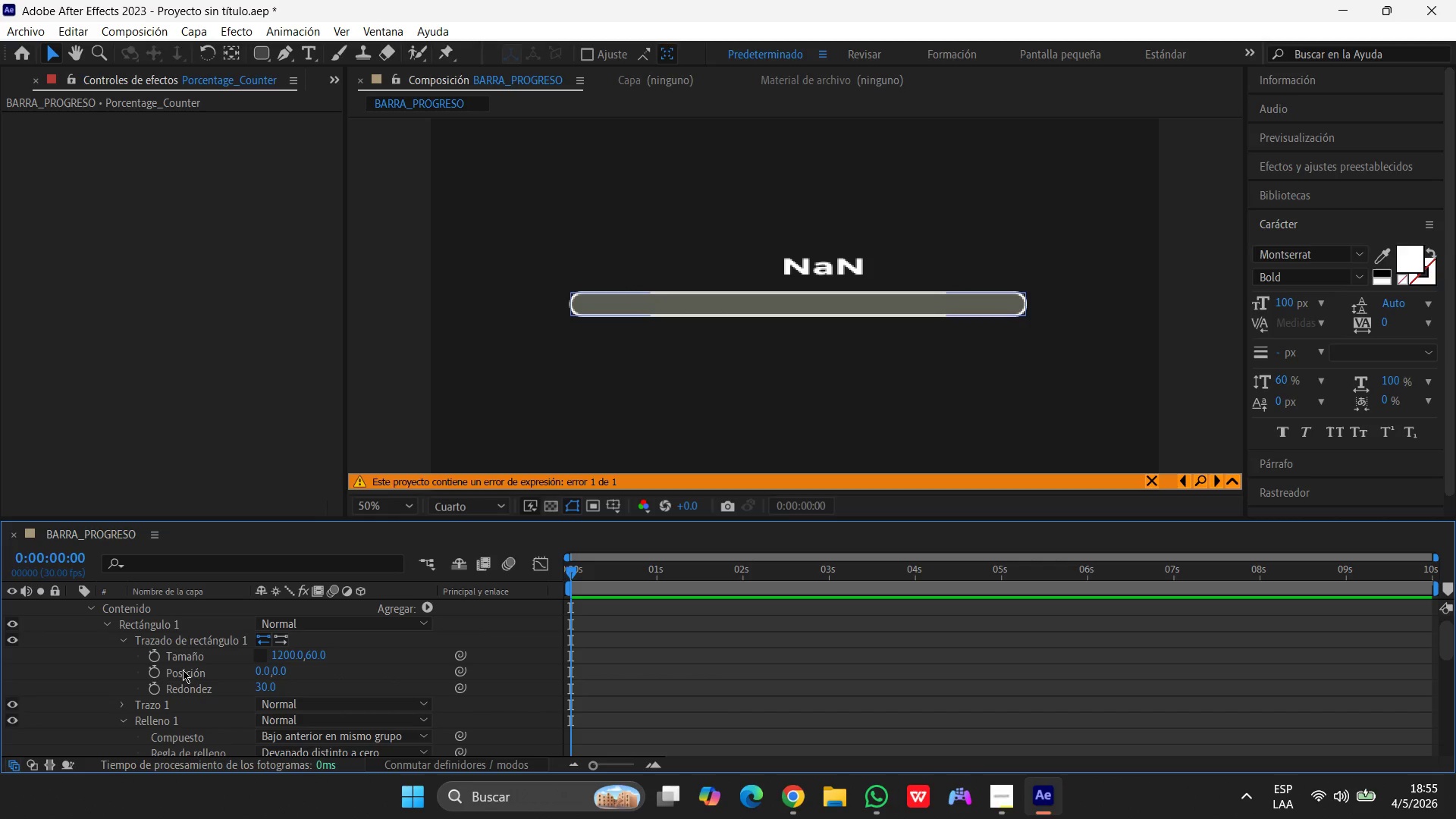 
scroll: coordinate [187, 672], scroll_direction: down, amount: 1.0
 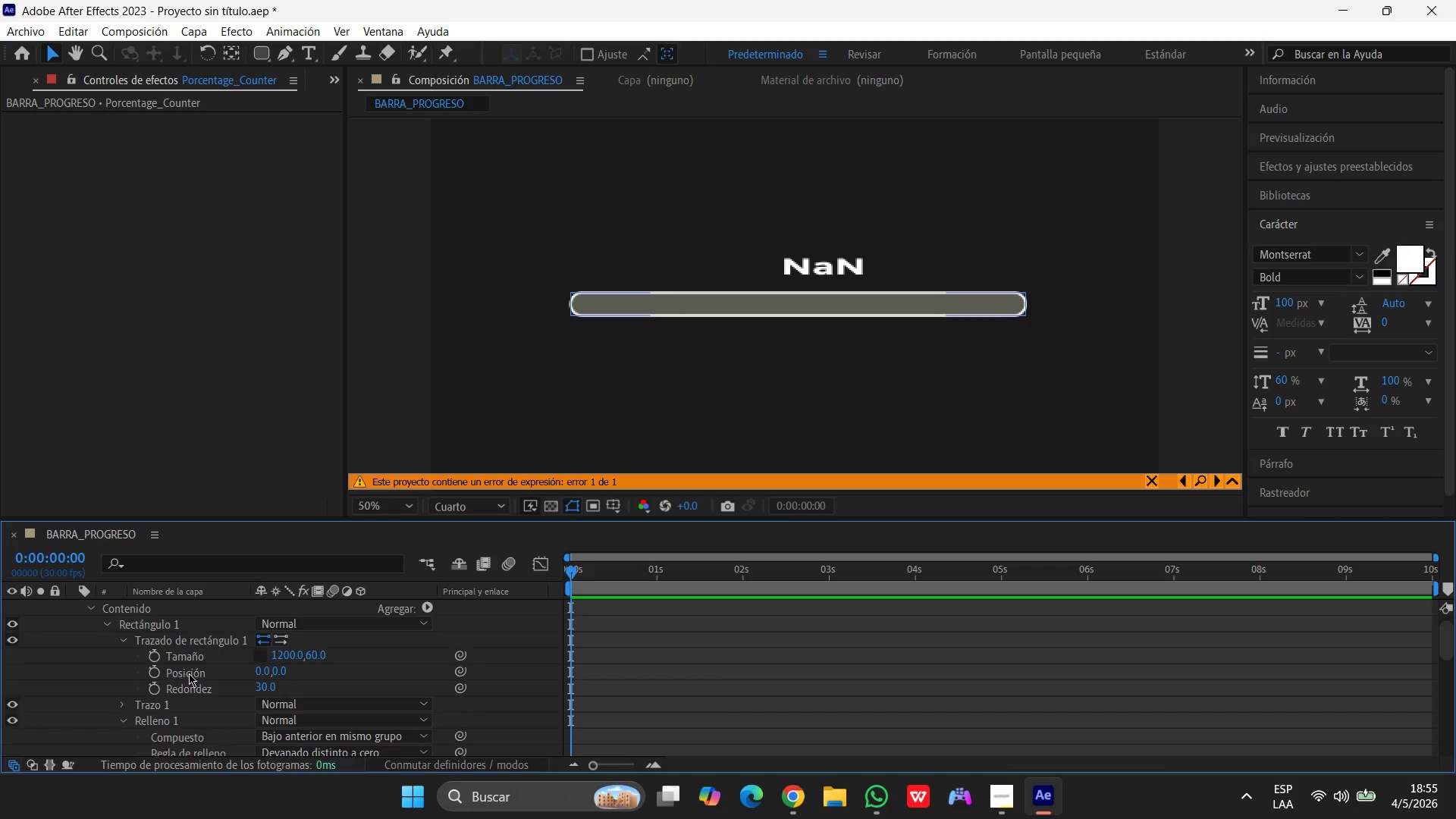 
scroll: coordinate [189, 673], scroll_direction: up, amount: 4.0
 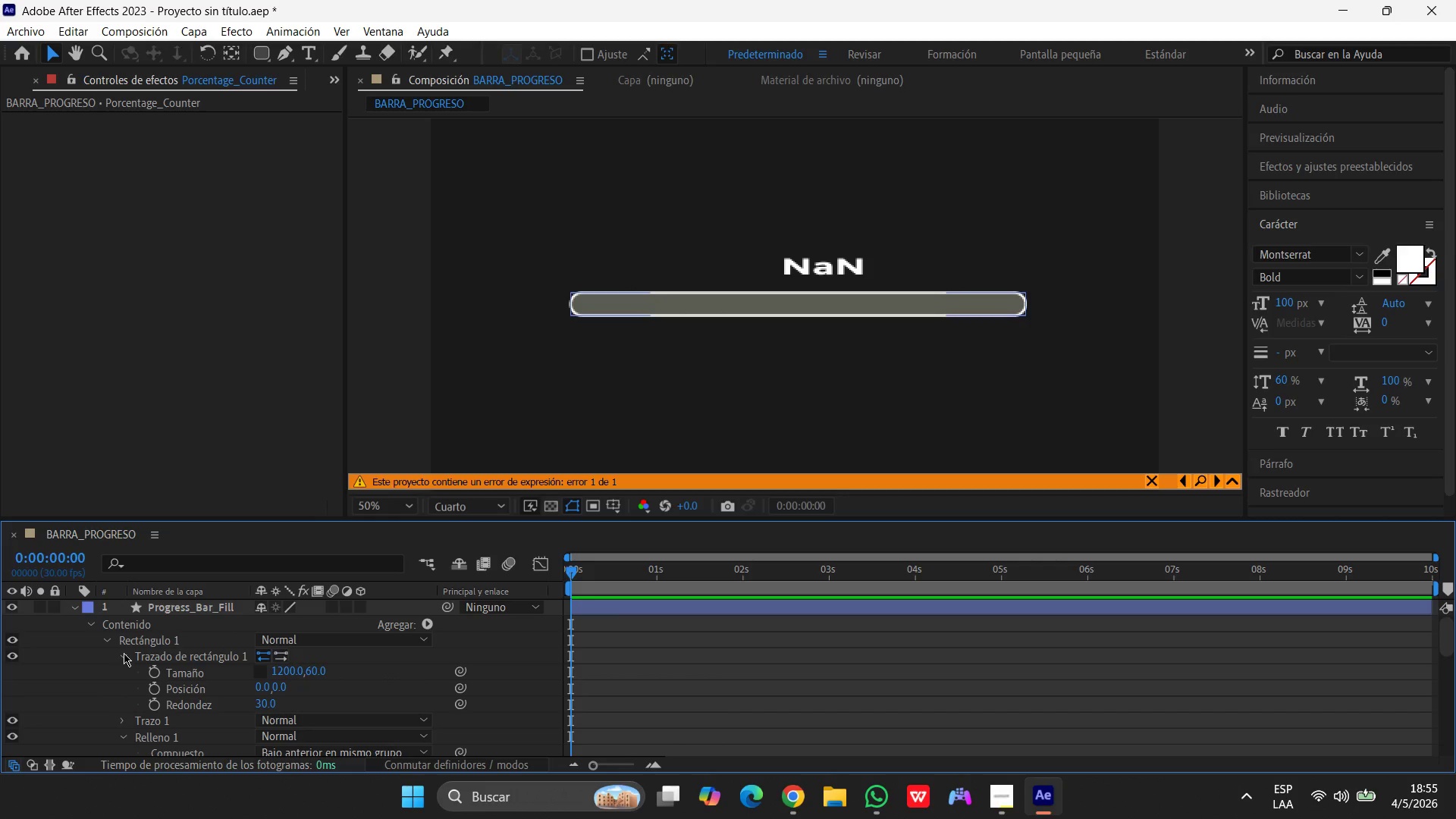 
left_click([124, 653])
 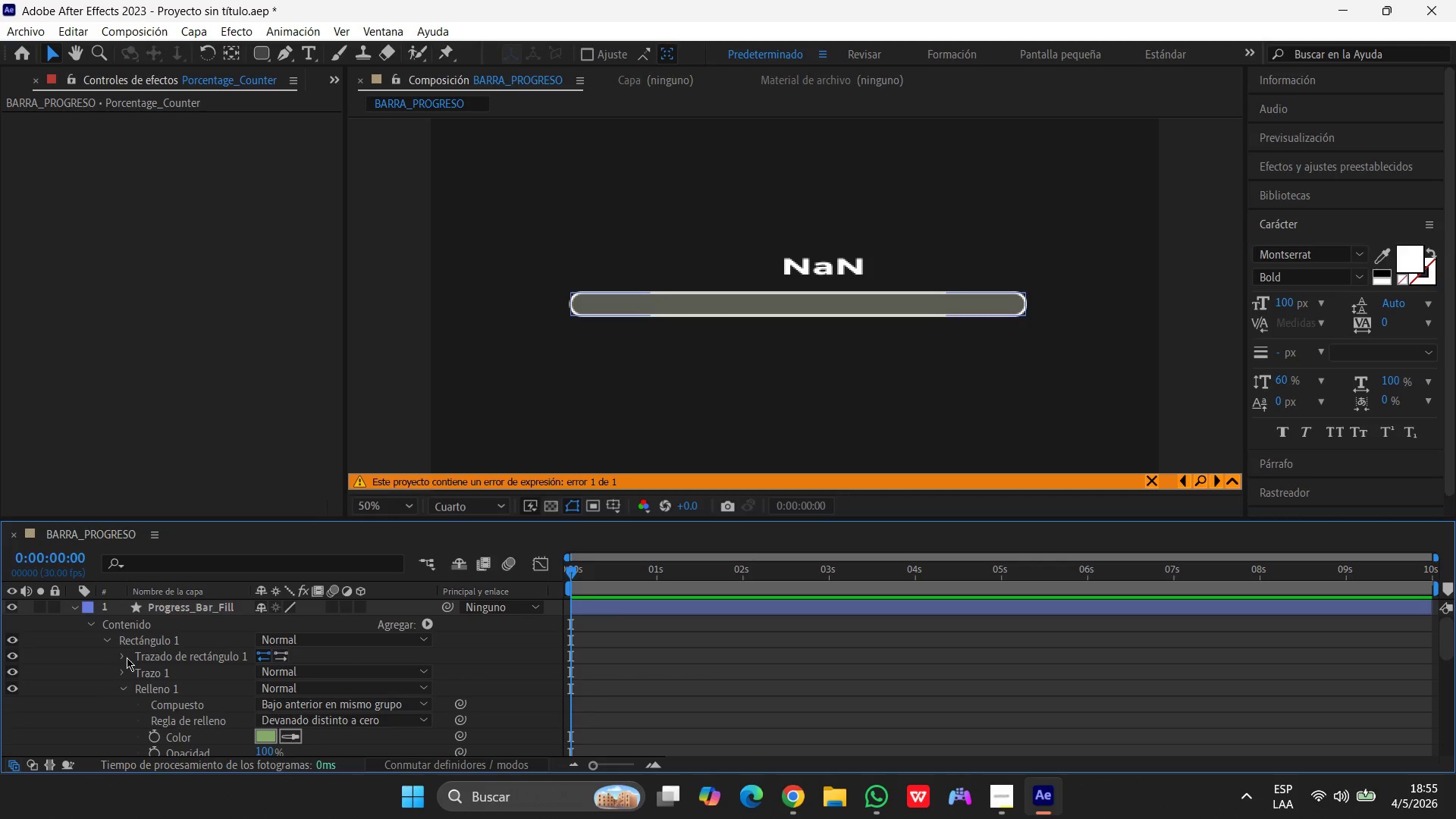 
left_click([124, 672])
 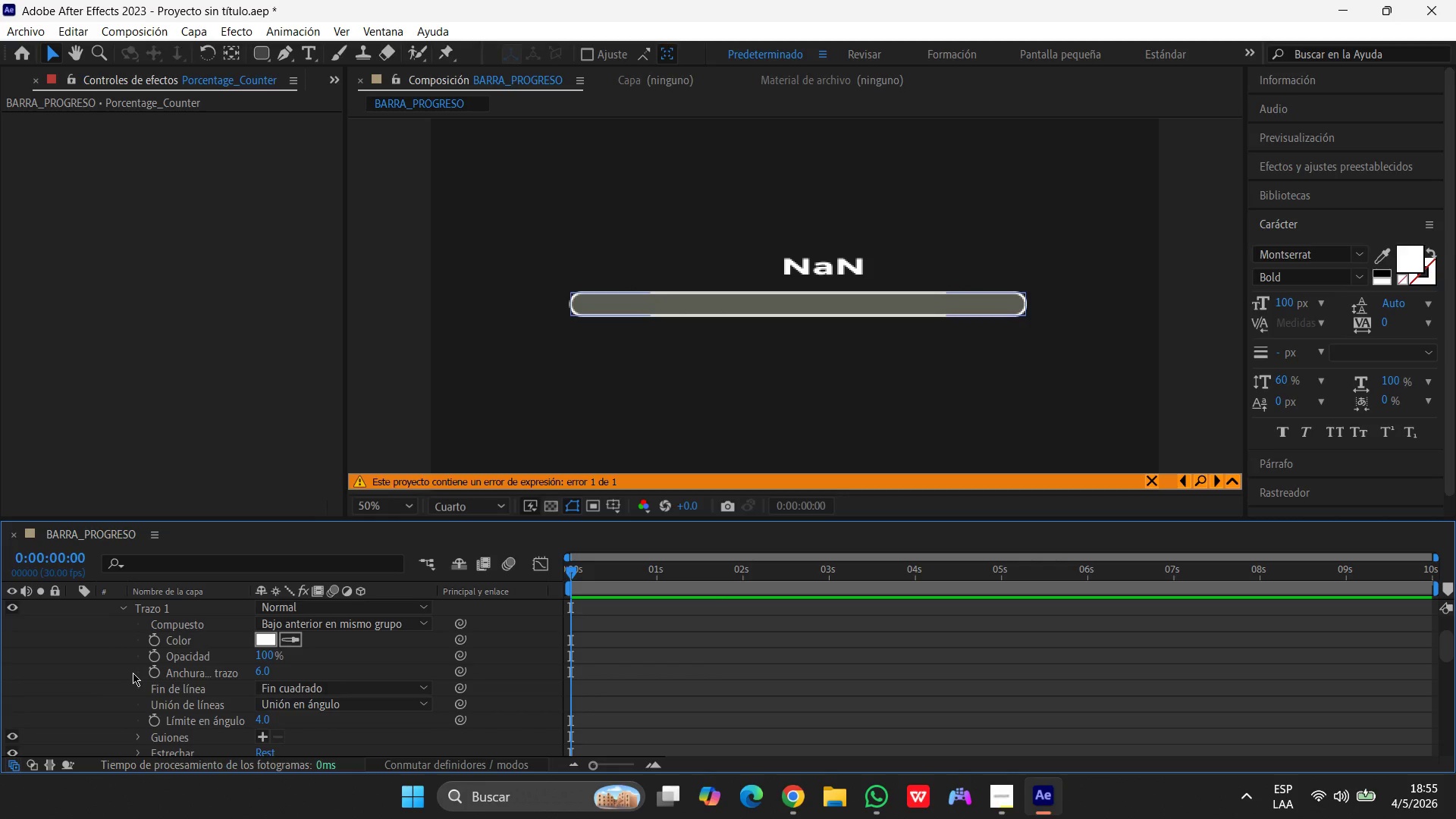 
scroll: coordinate [133, 673], scroll_direction: down, amount: 6.0
 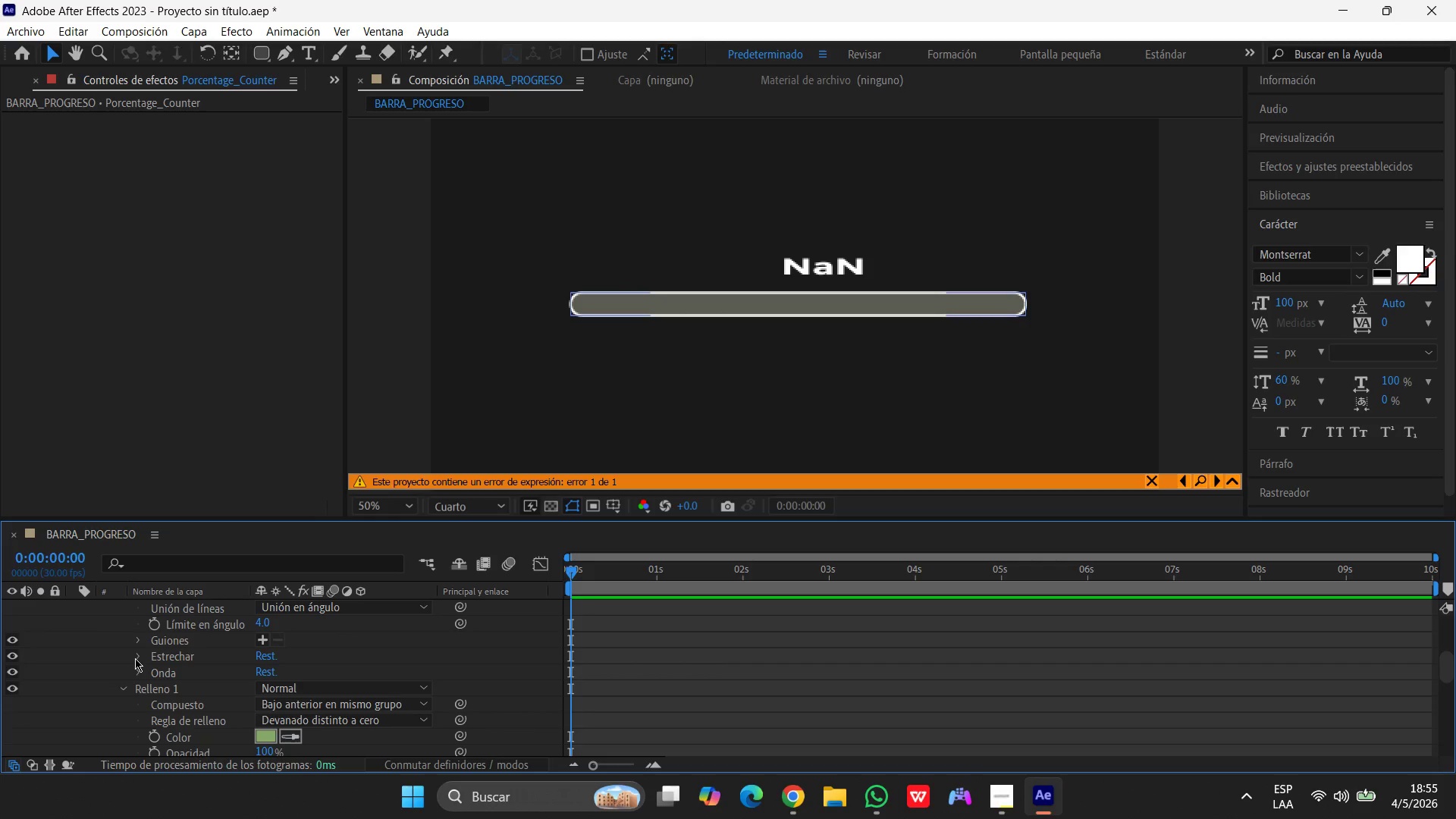 
wait(6.34)
 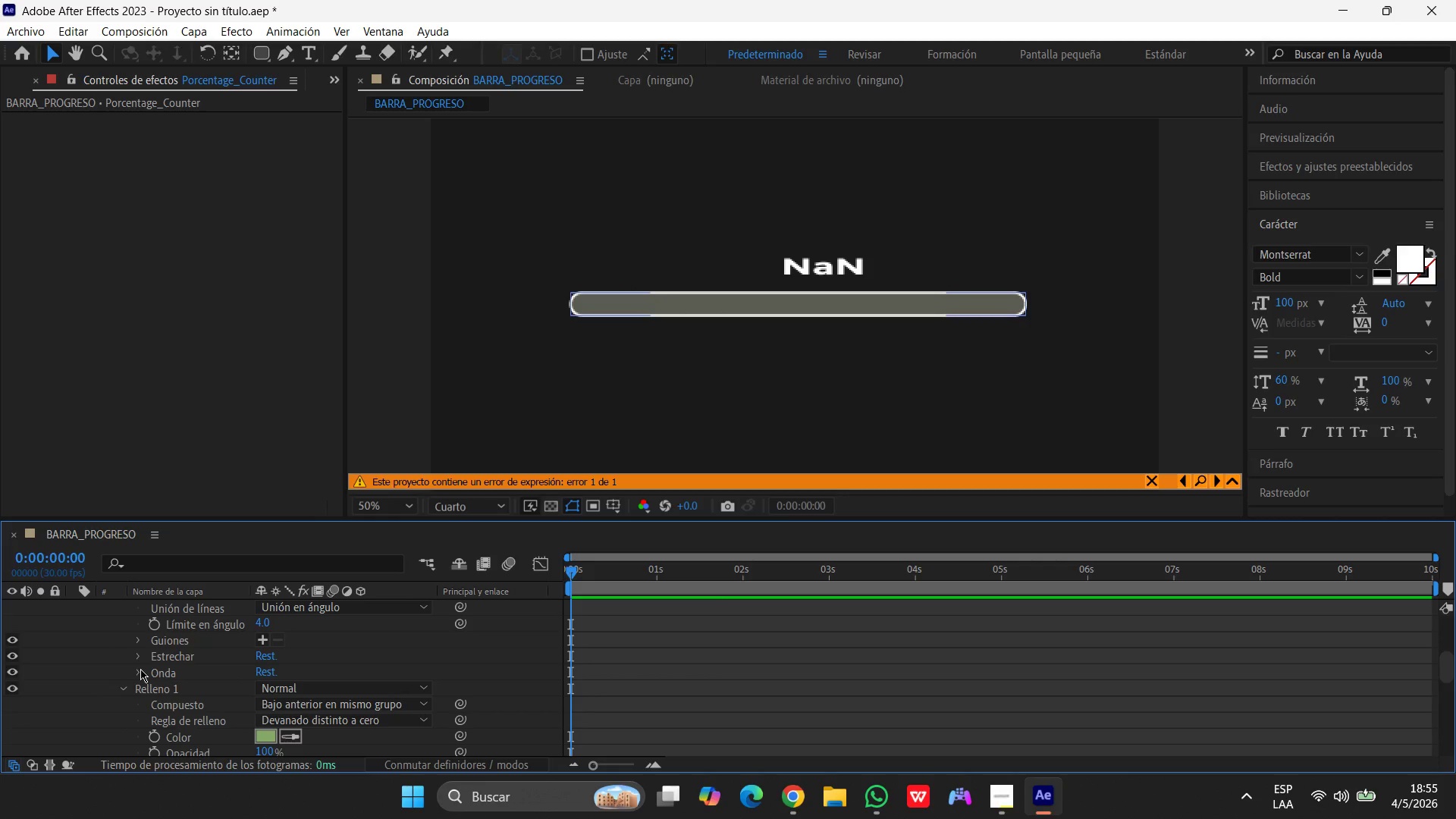 
scroll: coordinate [312, 659], scroll_direction: down, amount: 8.0
 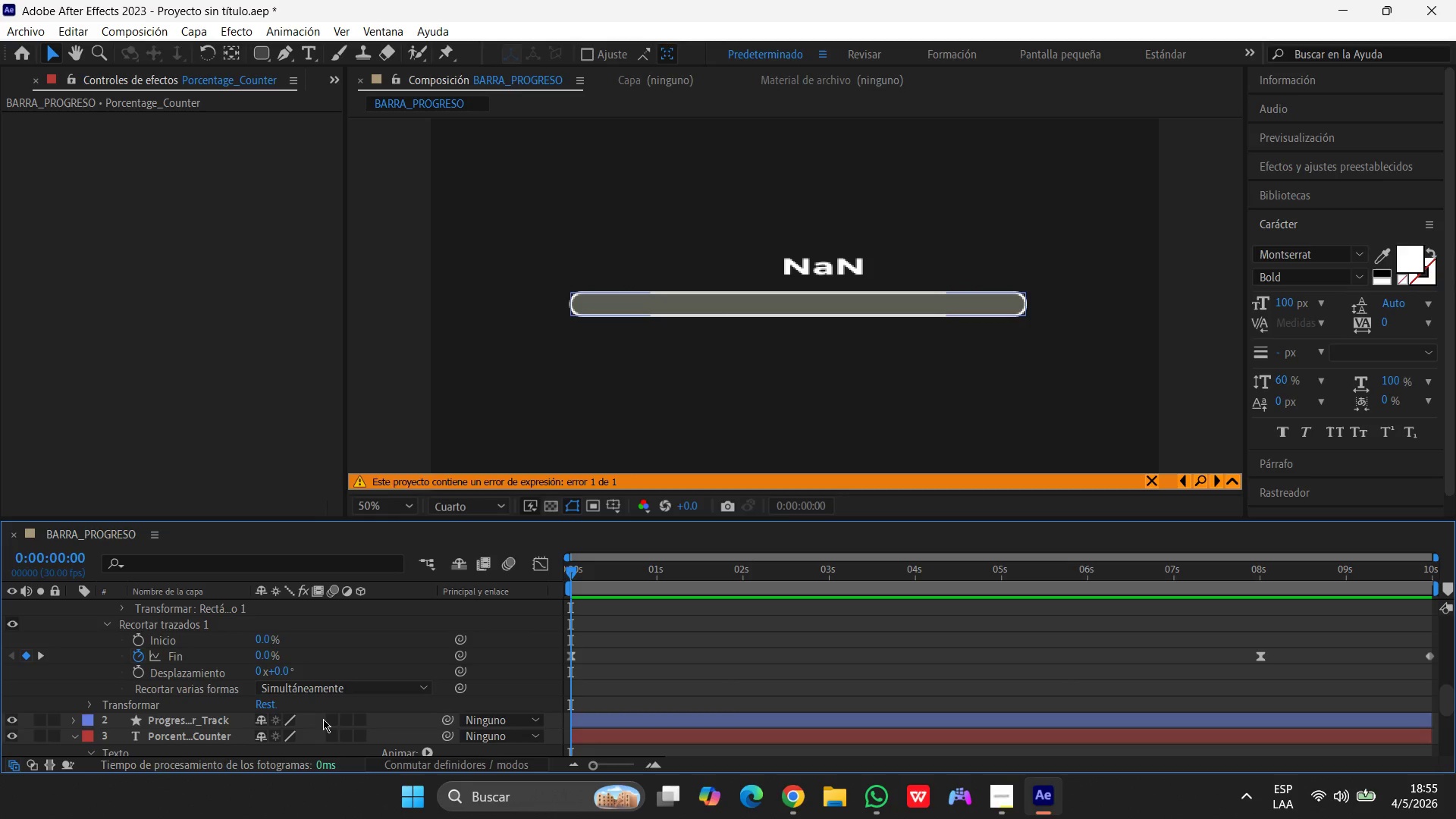 
key(Control+Z)
 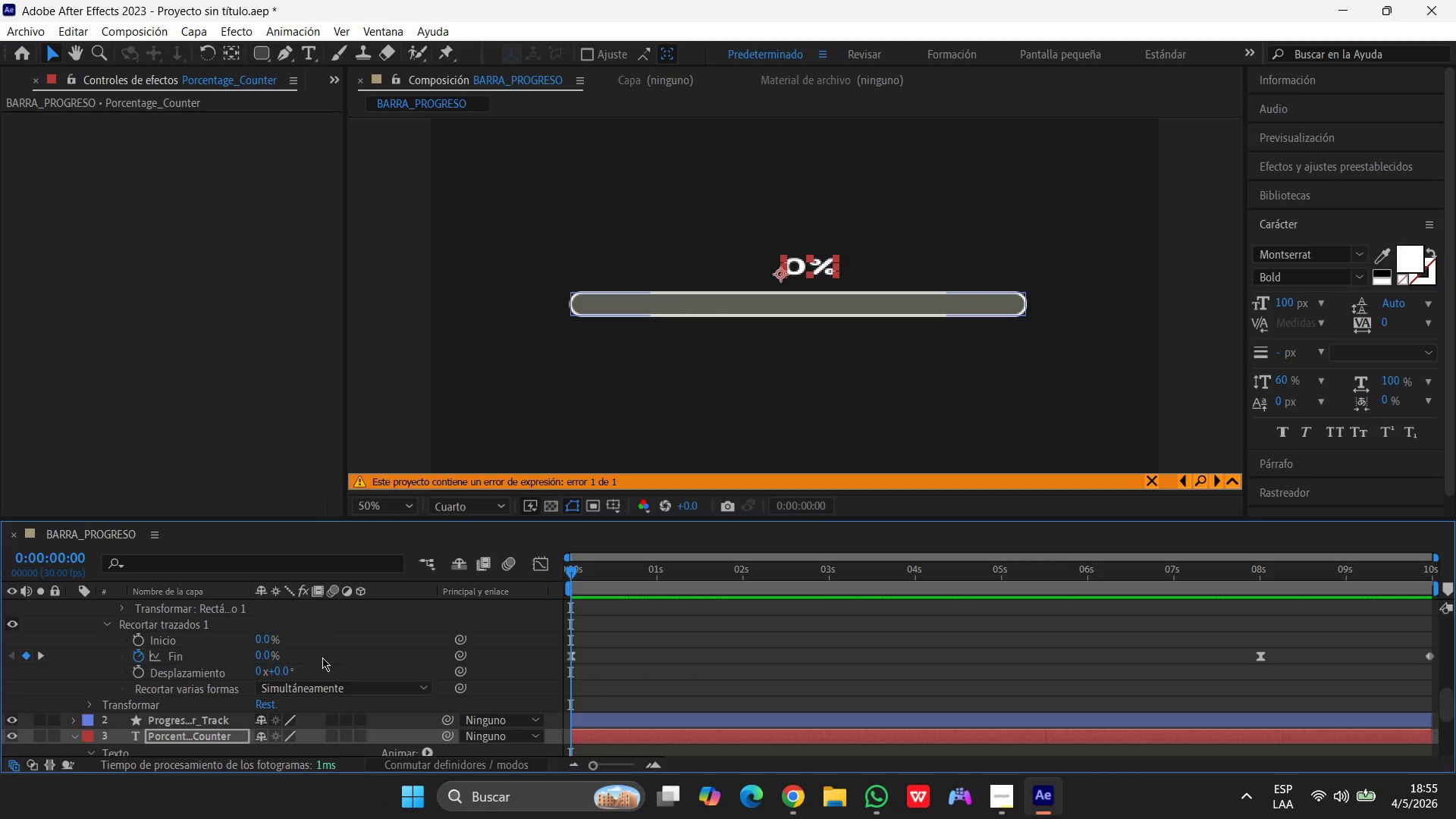 
scroll: coordinate [362, 690], scroll_direction: down, amount: 3.0
 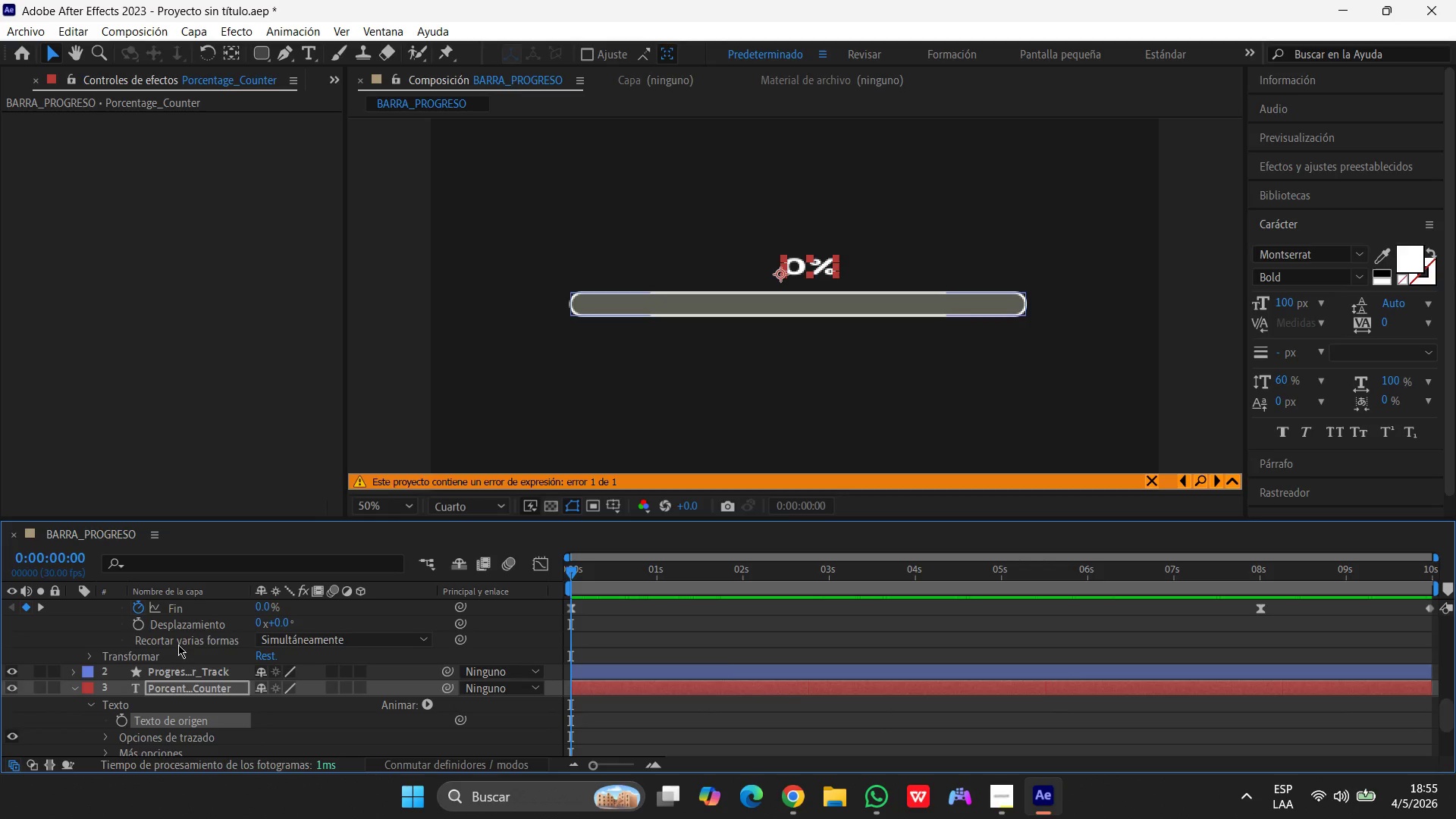 
scroll: coordinate [214, 645], scroll_direction: up, amount: 3.0
 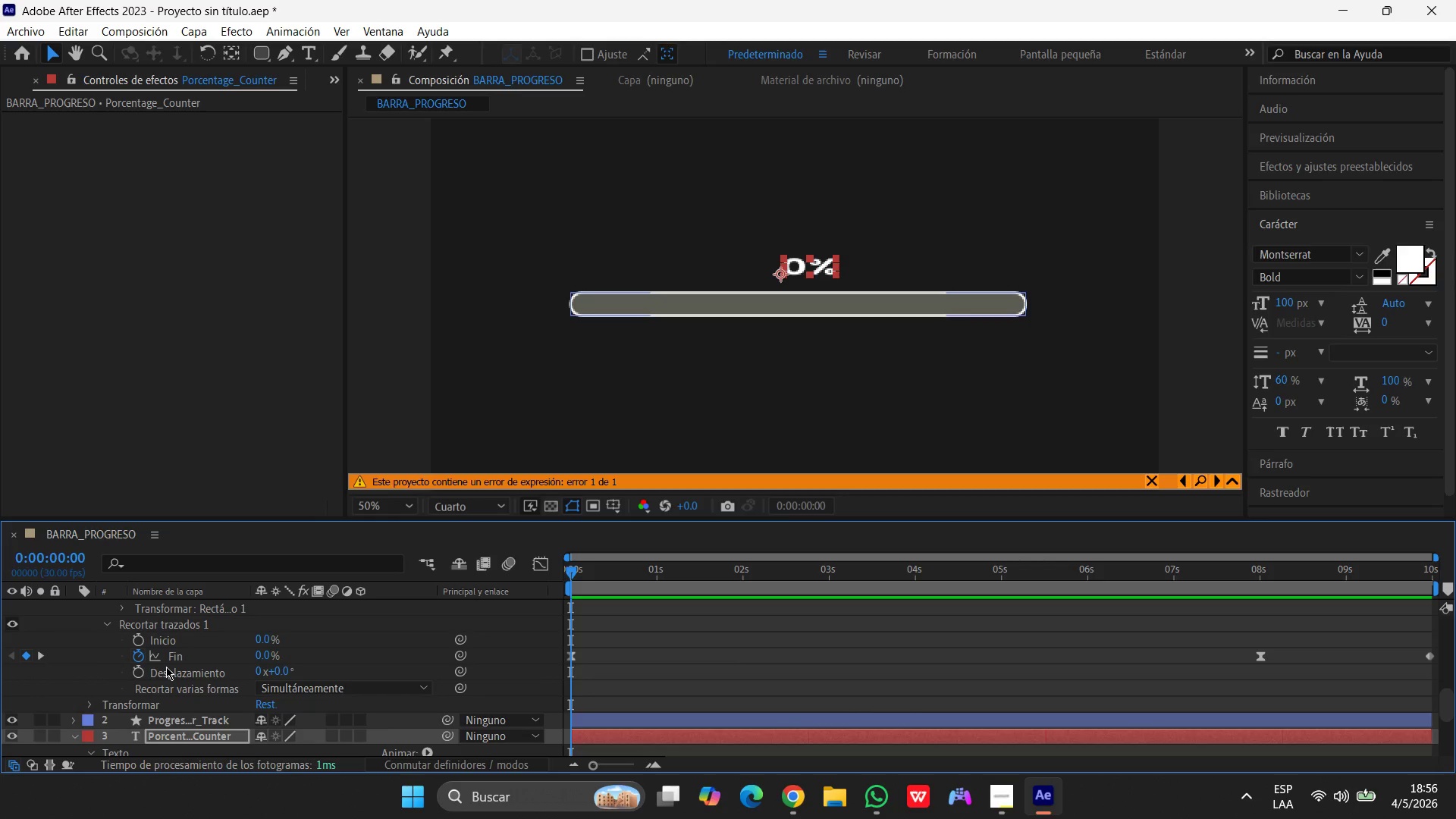 
wait(8.37)
 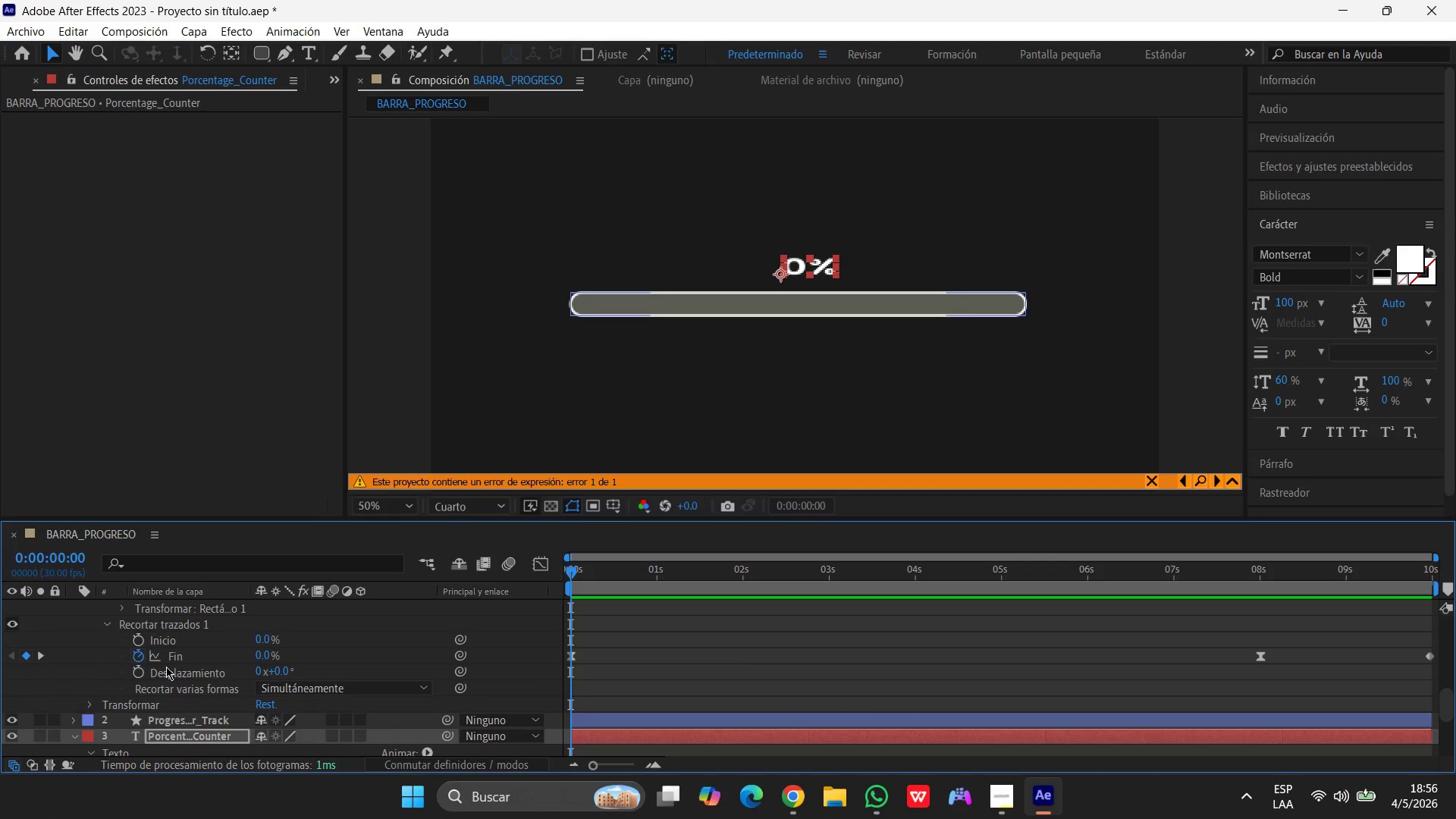 
scroll: coordinate [177, 650], scroll_direction: down, amount: 4.0
 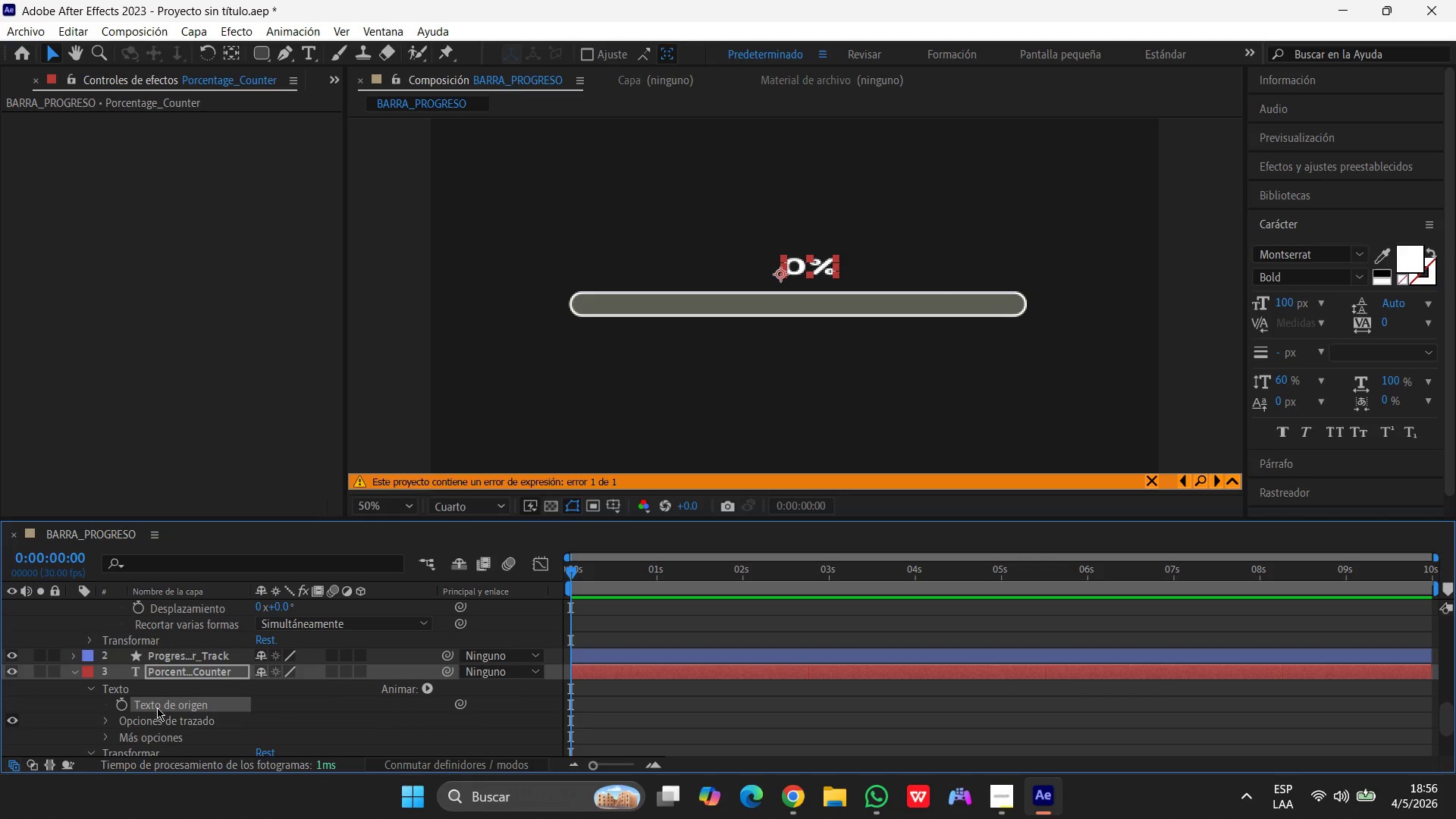 
scroll: coordinate [461, 720], scroll_direction: up, amount: 2.0
 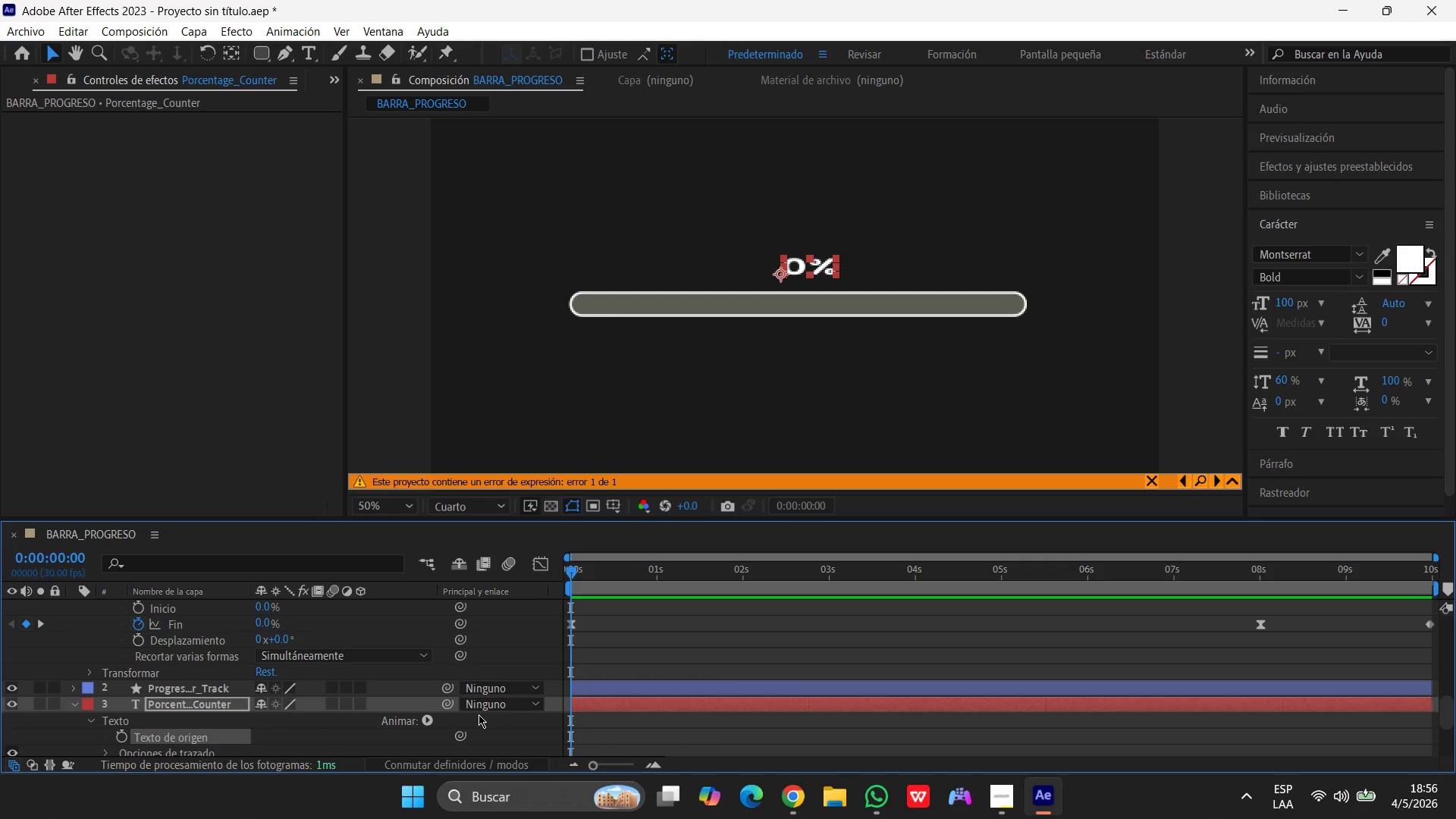 
wait(5.86)
 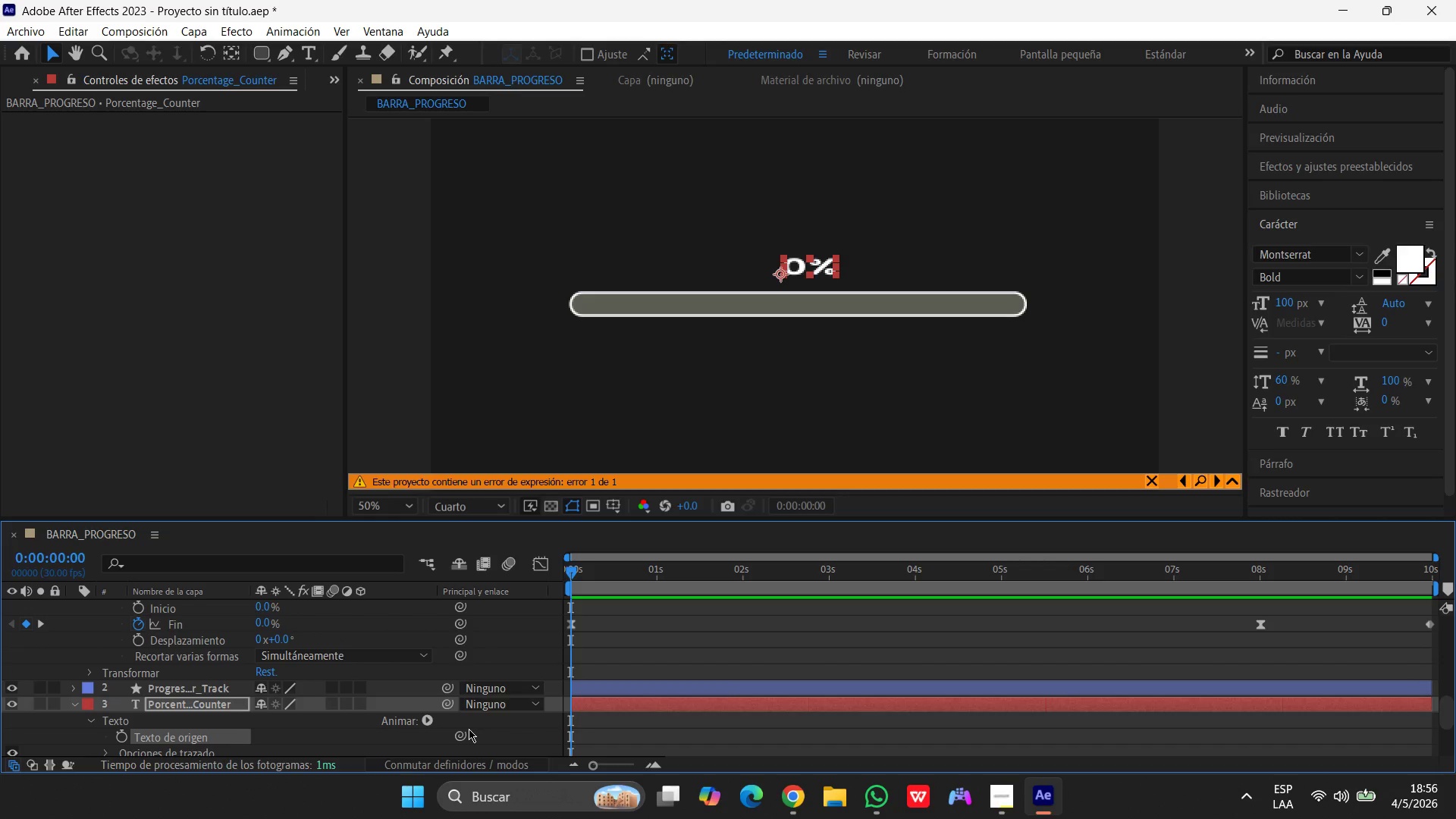 
scroll: coordinate [127, 732], scroll_direction: down, amount: 4.0
 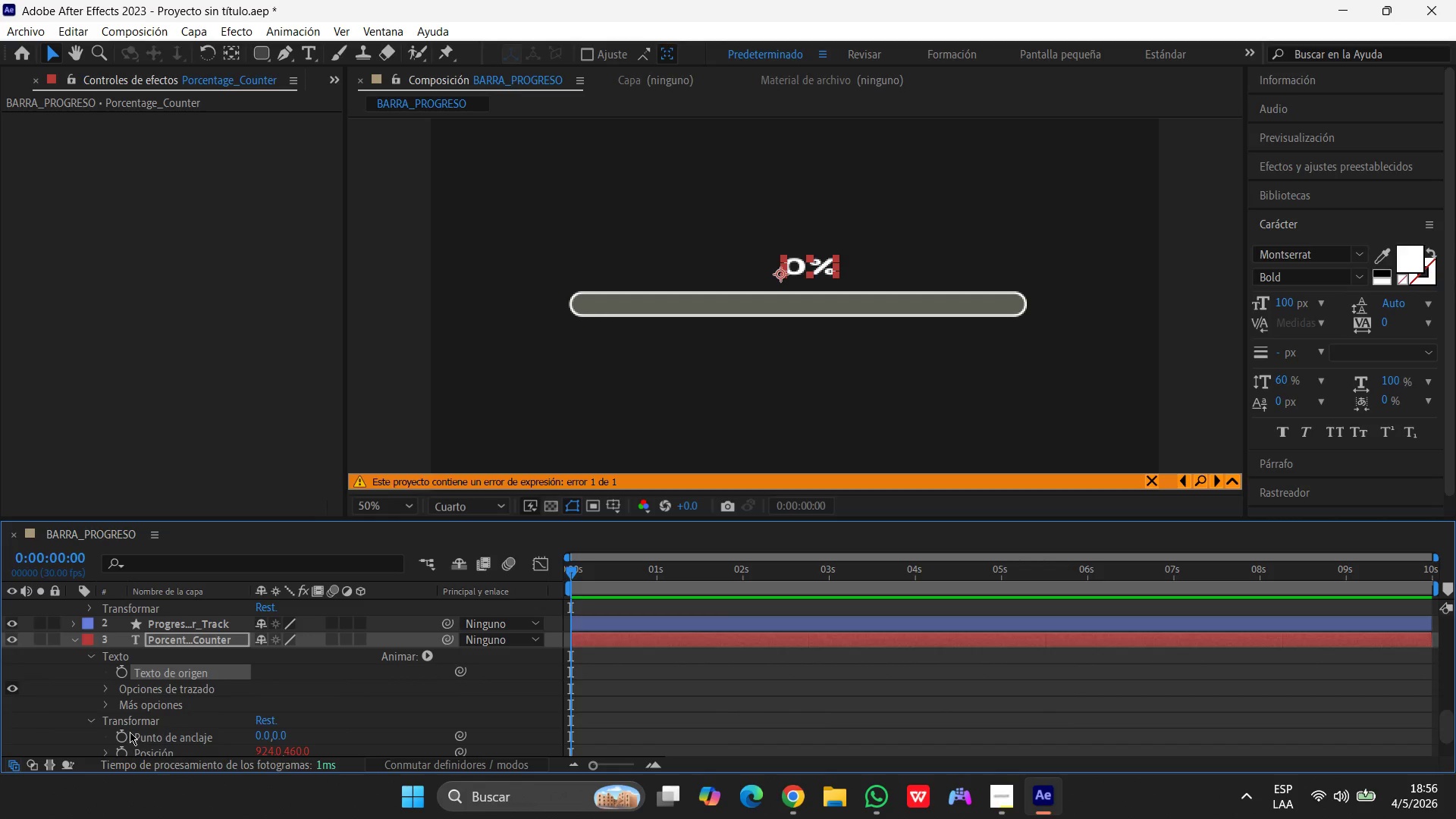 
scroll: coordinate [130, 732], scroll_direction: up, amount: 2.0
 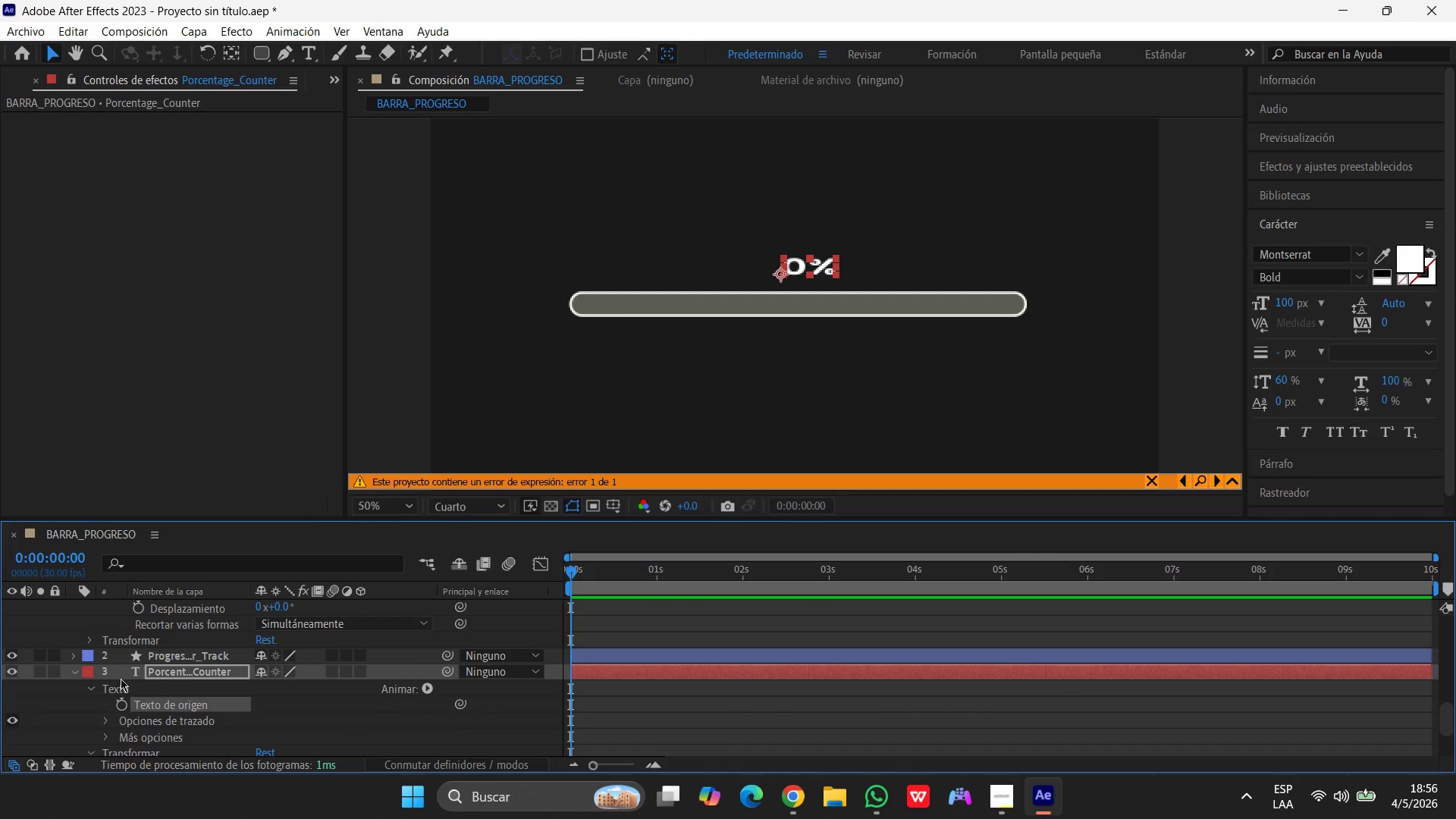 
left_click([121, 670])
 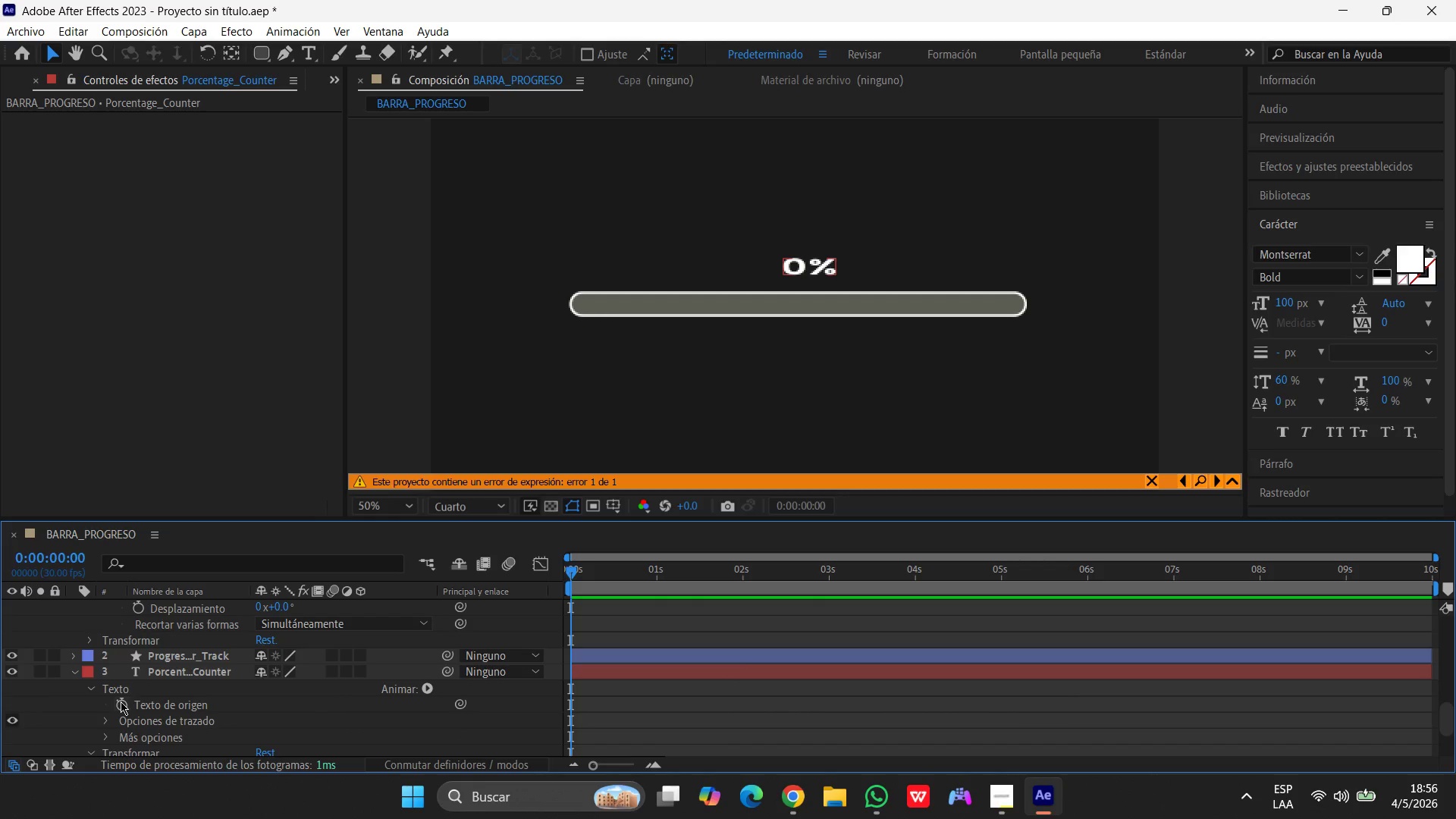 
scroll: coordinate [121, 711], scroll_direction: down, amount: 12.0
 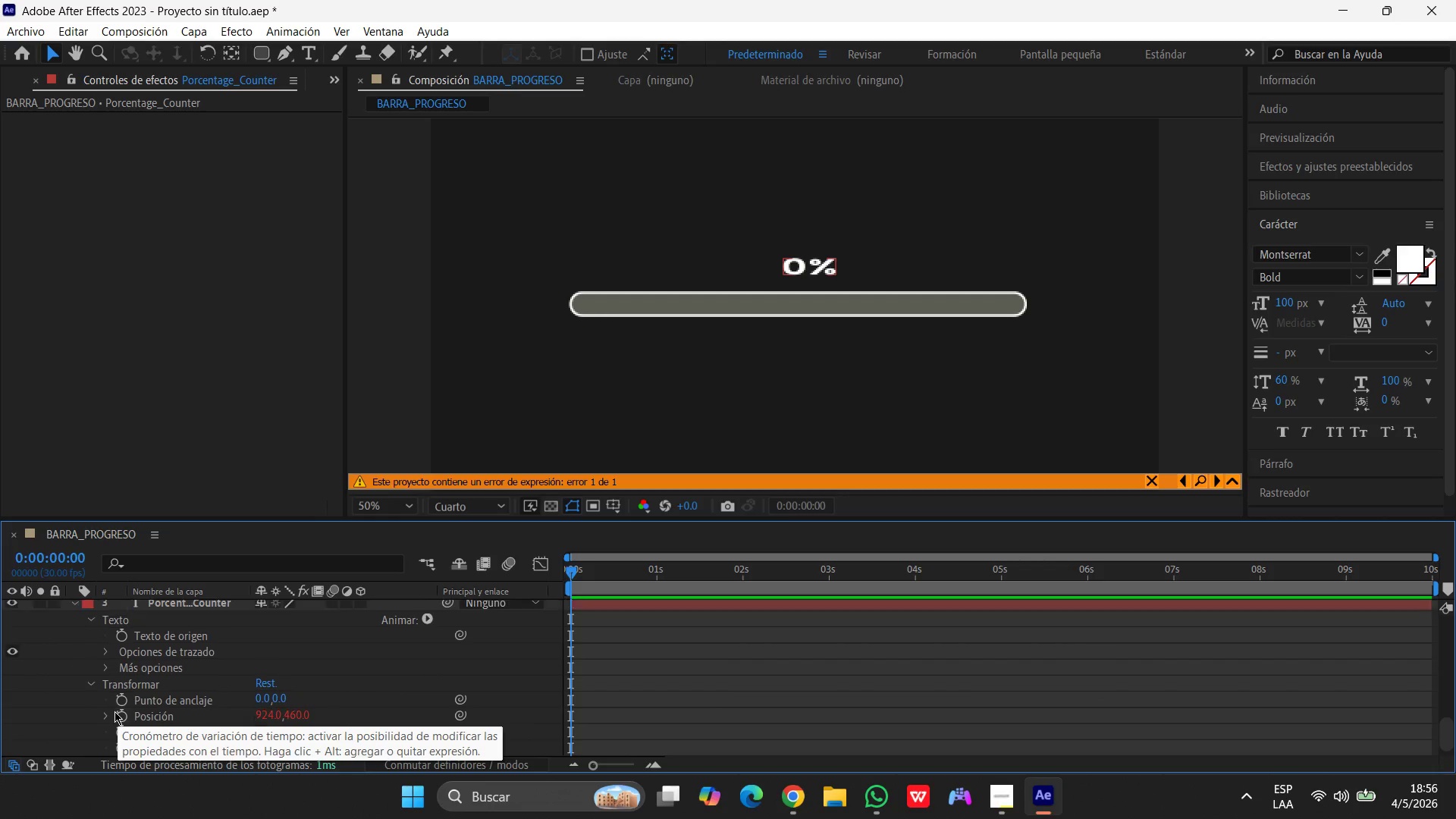 
scroll: coordinate [115, 711], scroll_direction: up, amount: 1.0
 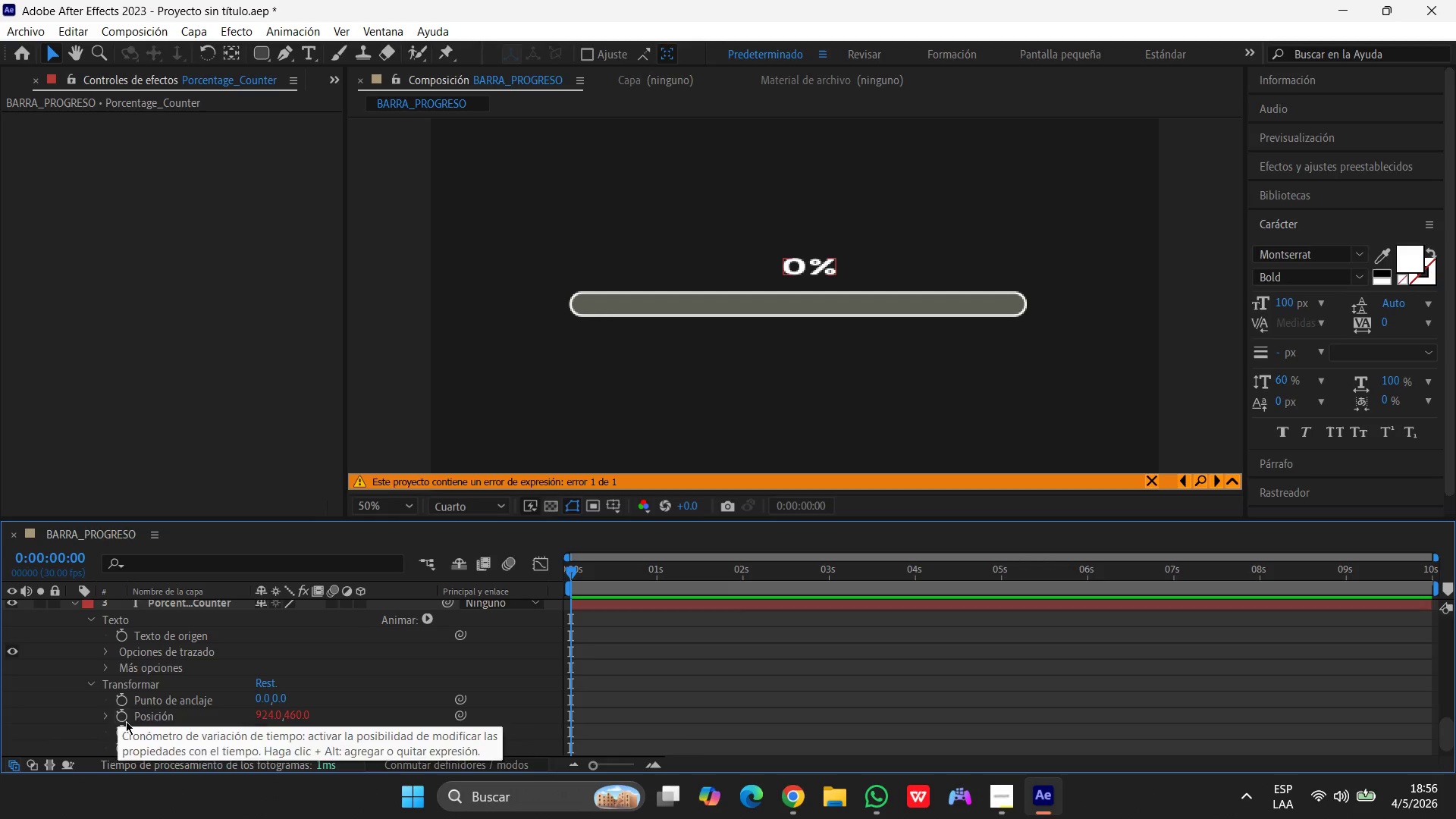 
mouse_move([140, 729])
 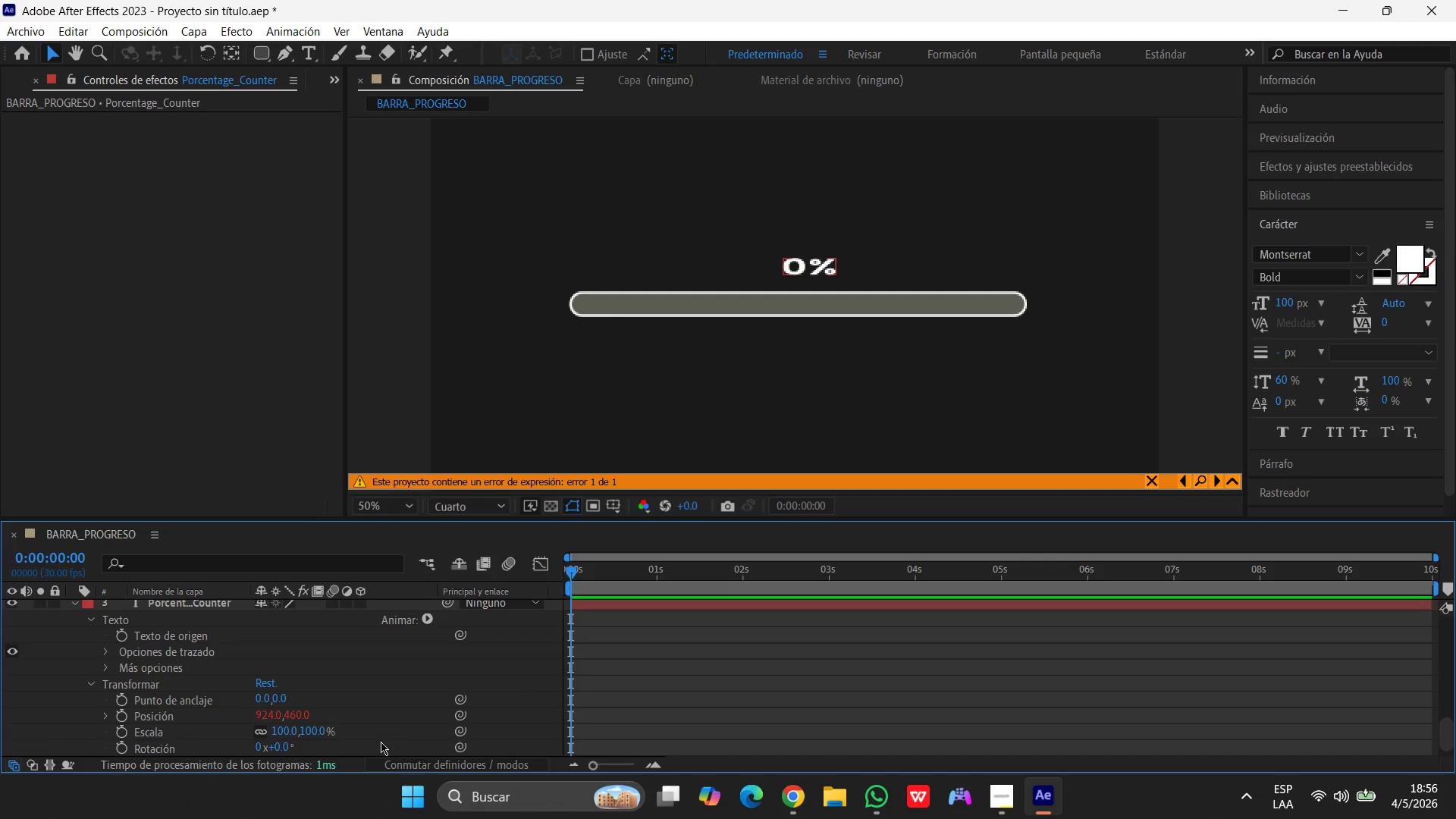 
scroll: coordinate [381, 742], scroll_direction: up, amount: 2.0
 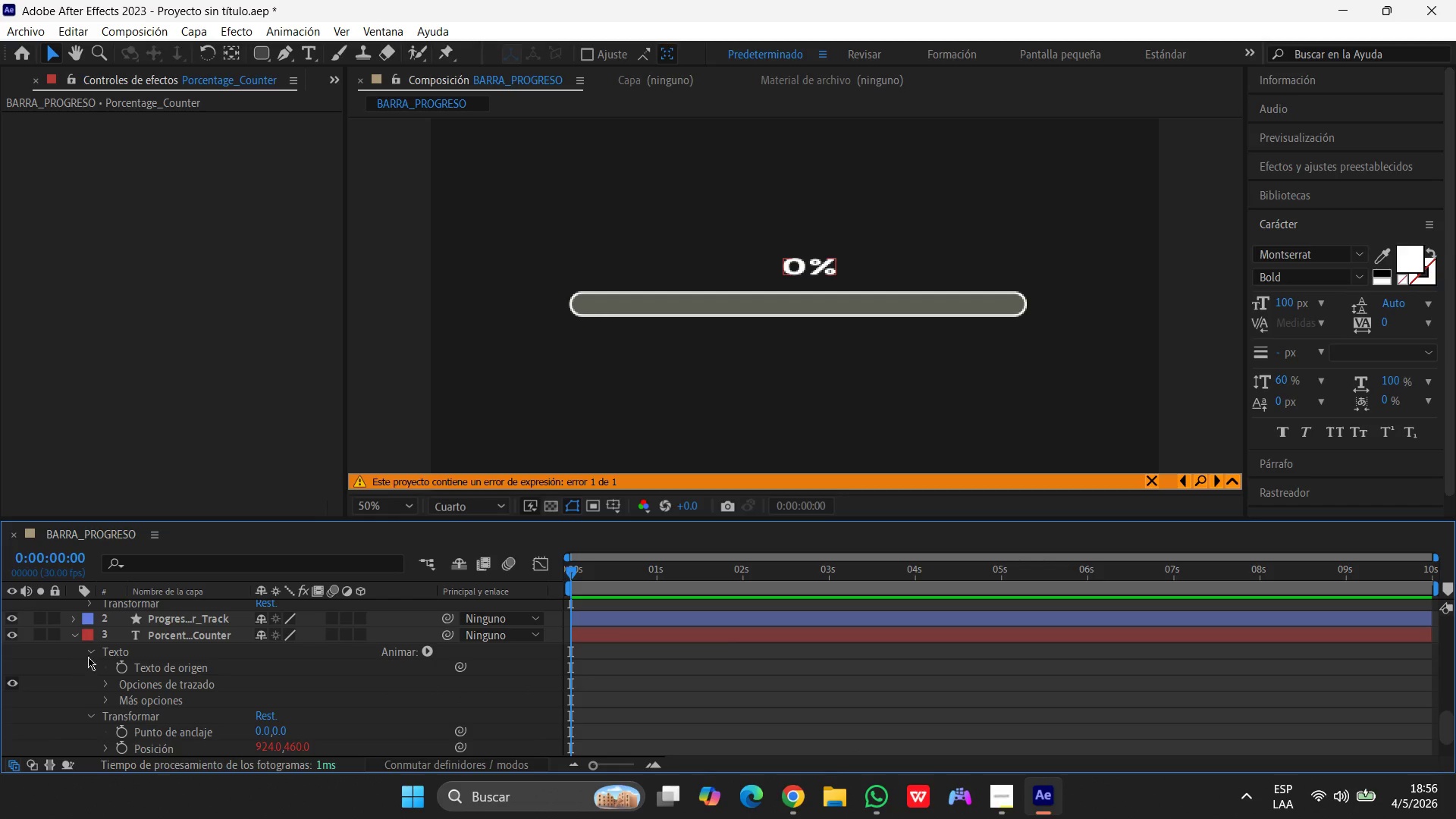 
left_click([105, 653])
 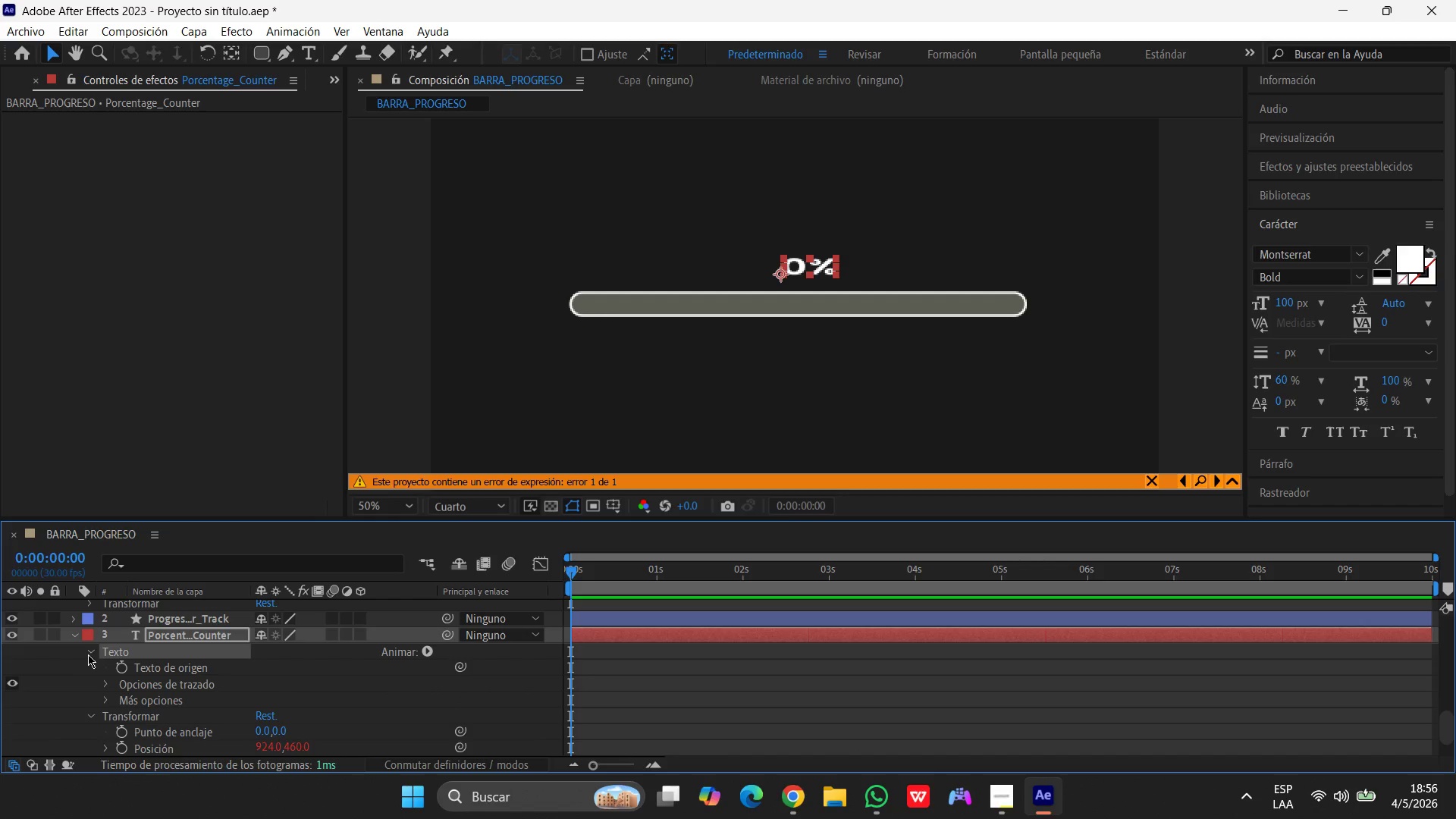 
left_click([94, 654])
 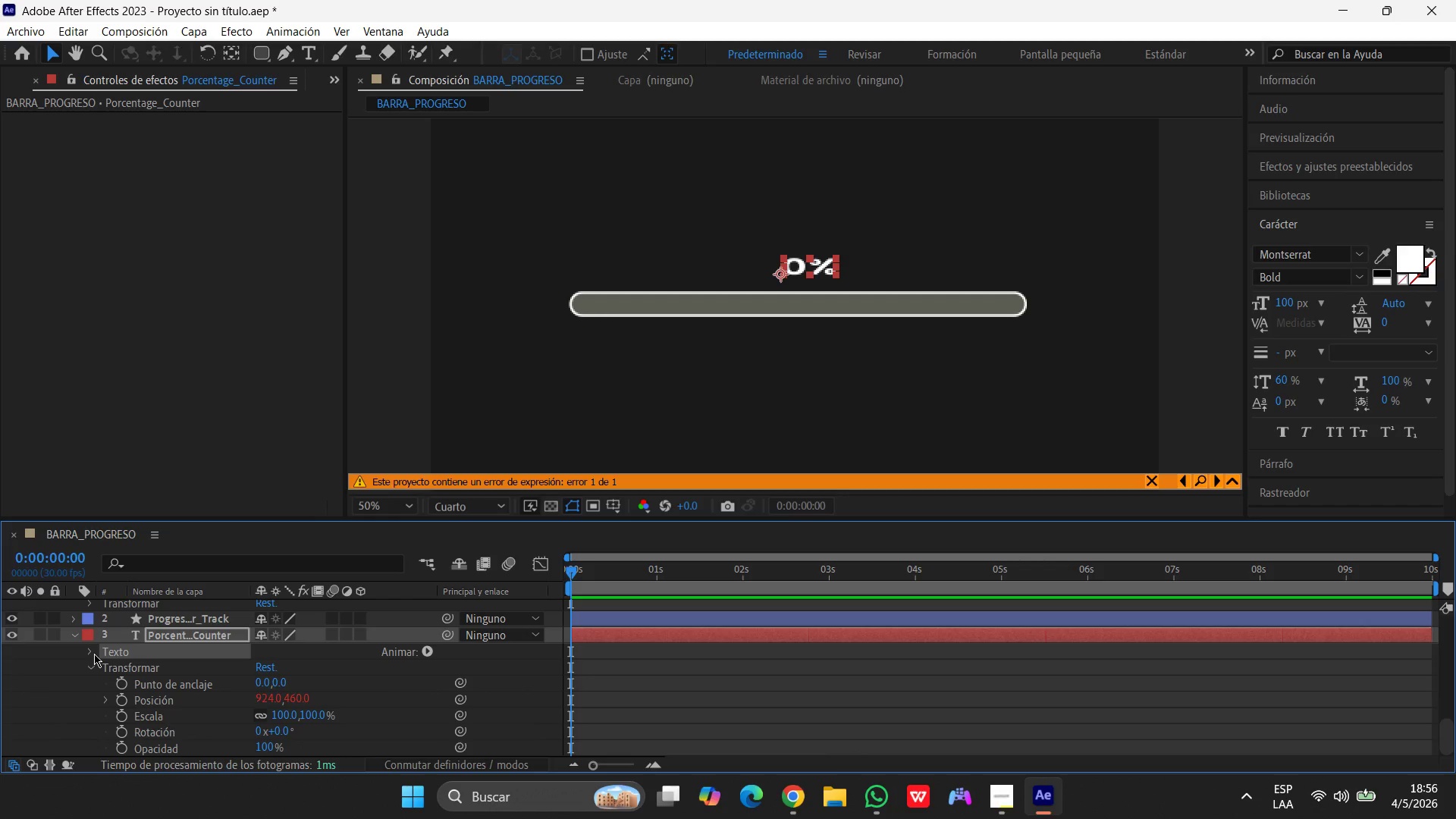 
left_click([94, 654])
 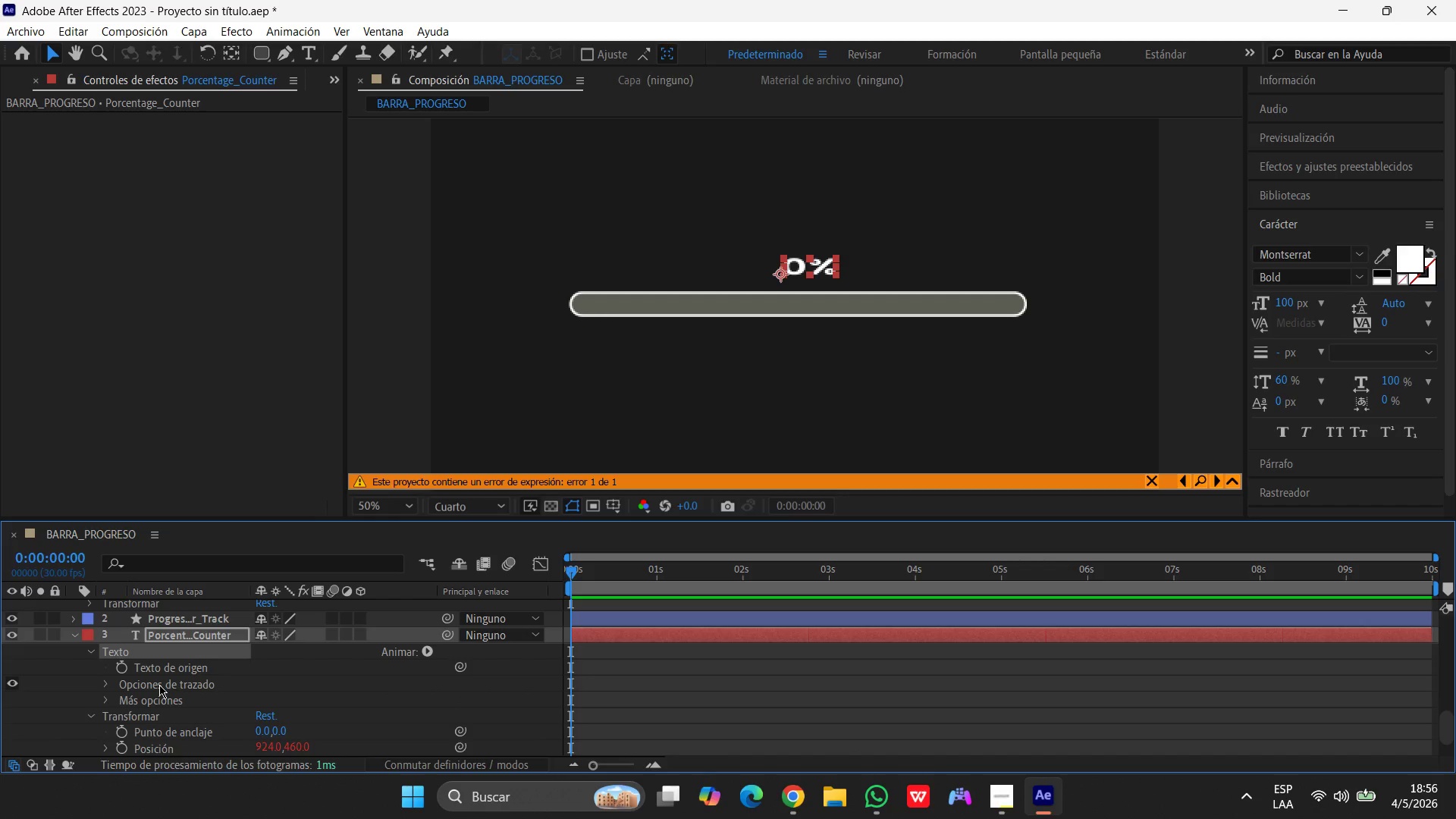 
hold_key(key=AltLeft, duration=0.62)
 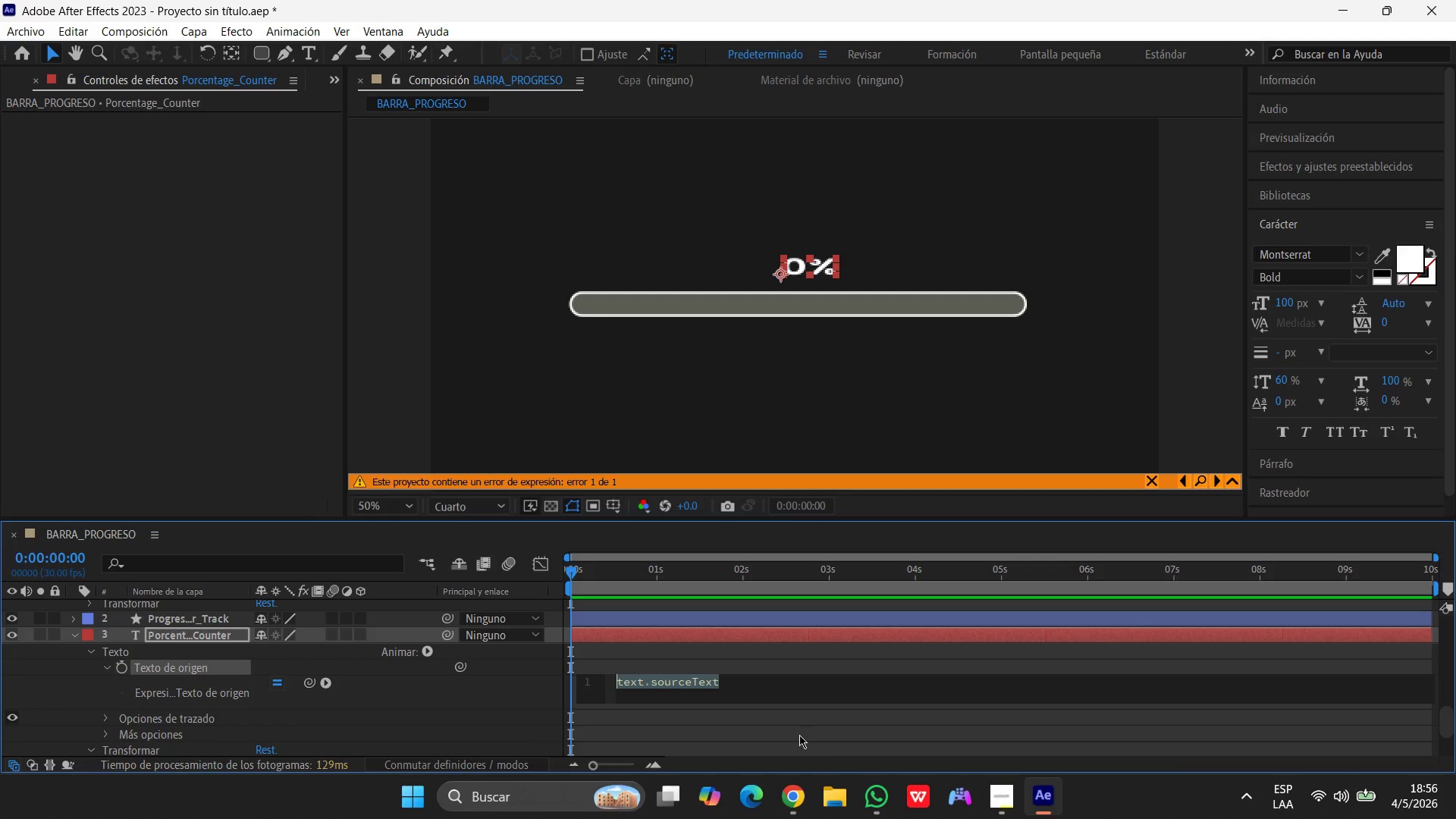 
wait(5.44)
 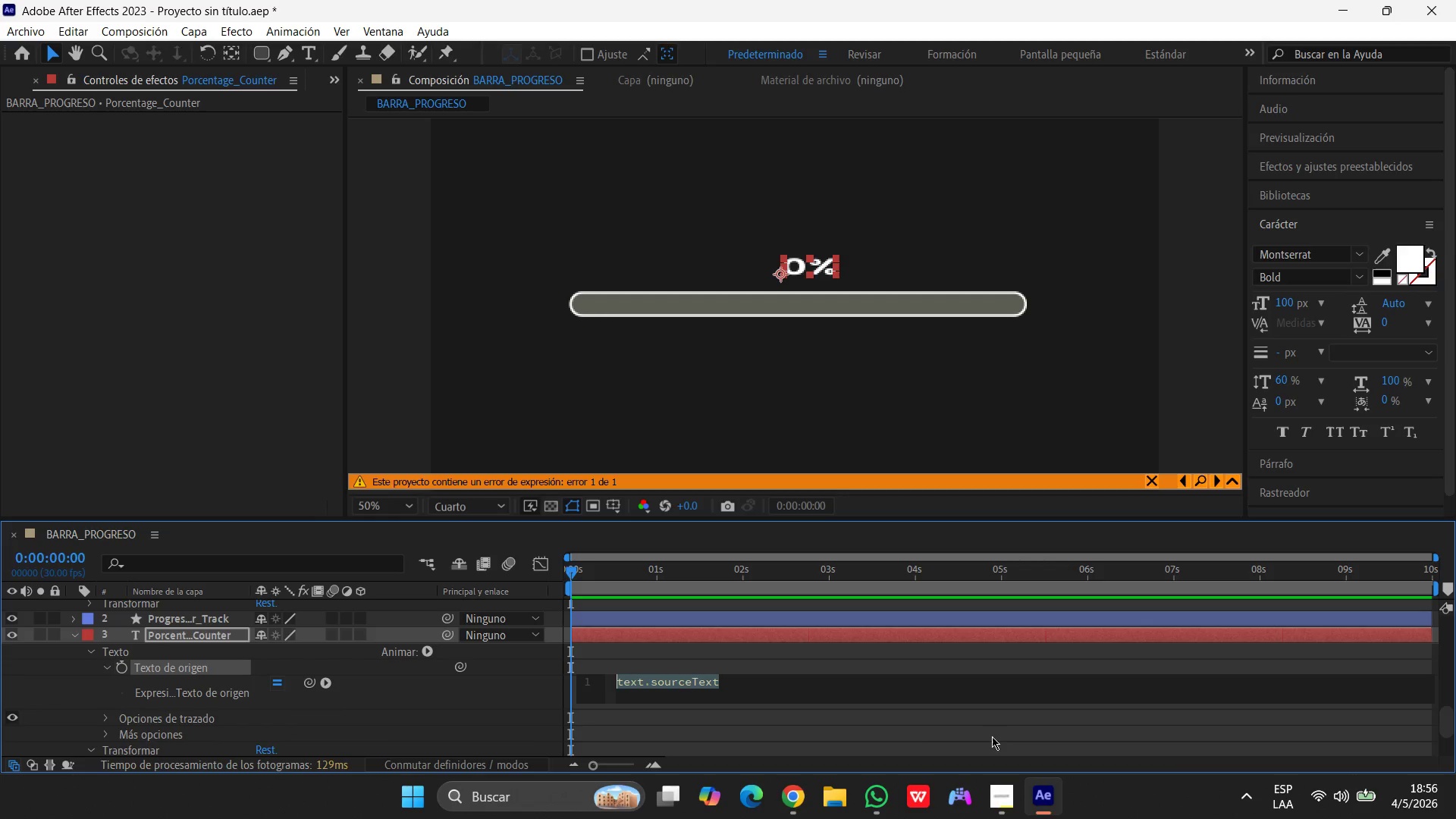 
type(Math.round)
 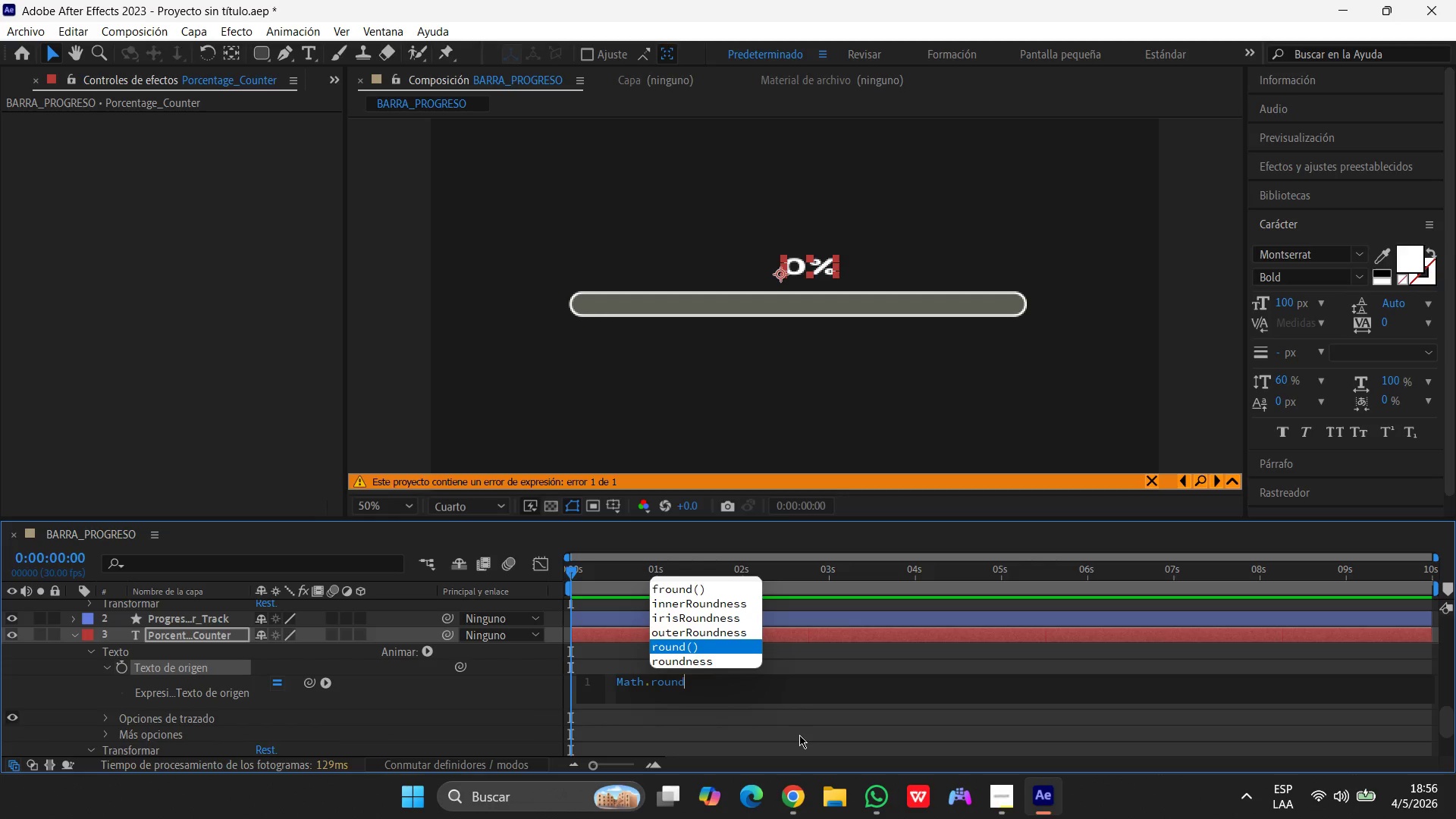 
hold_key(key=ShiftRight, duration=1.3)
 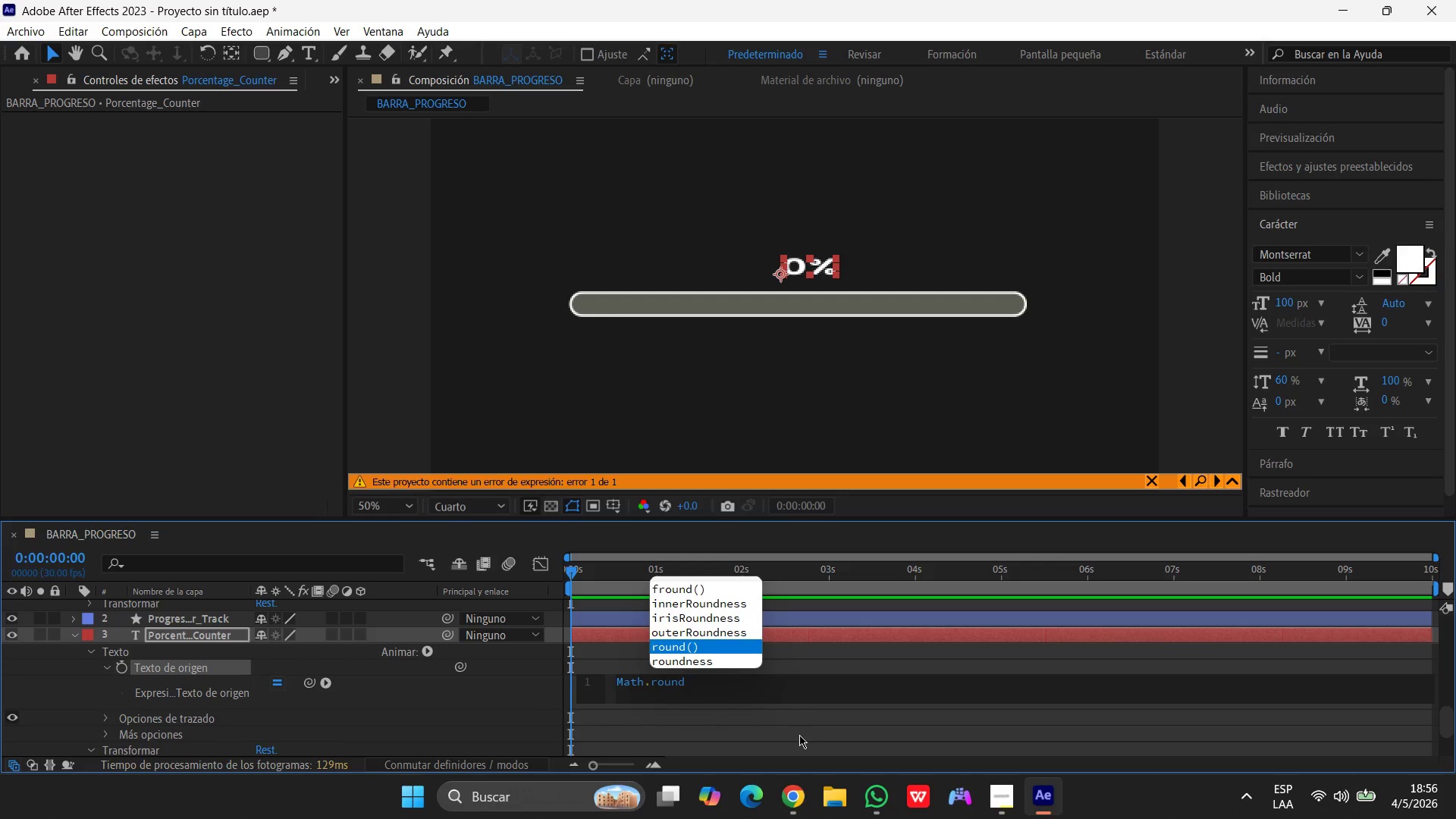 
hold_key(key=ShiftRight, duration=0.42)
 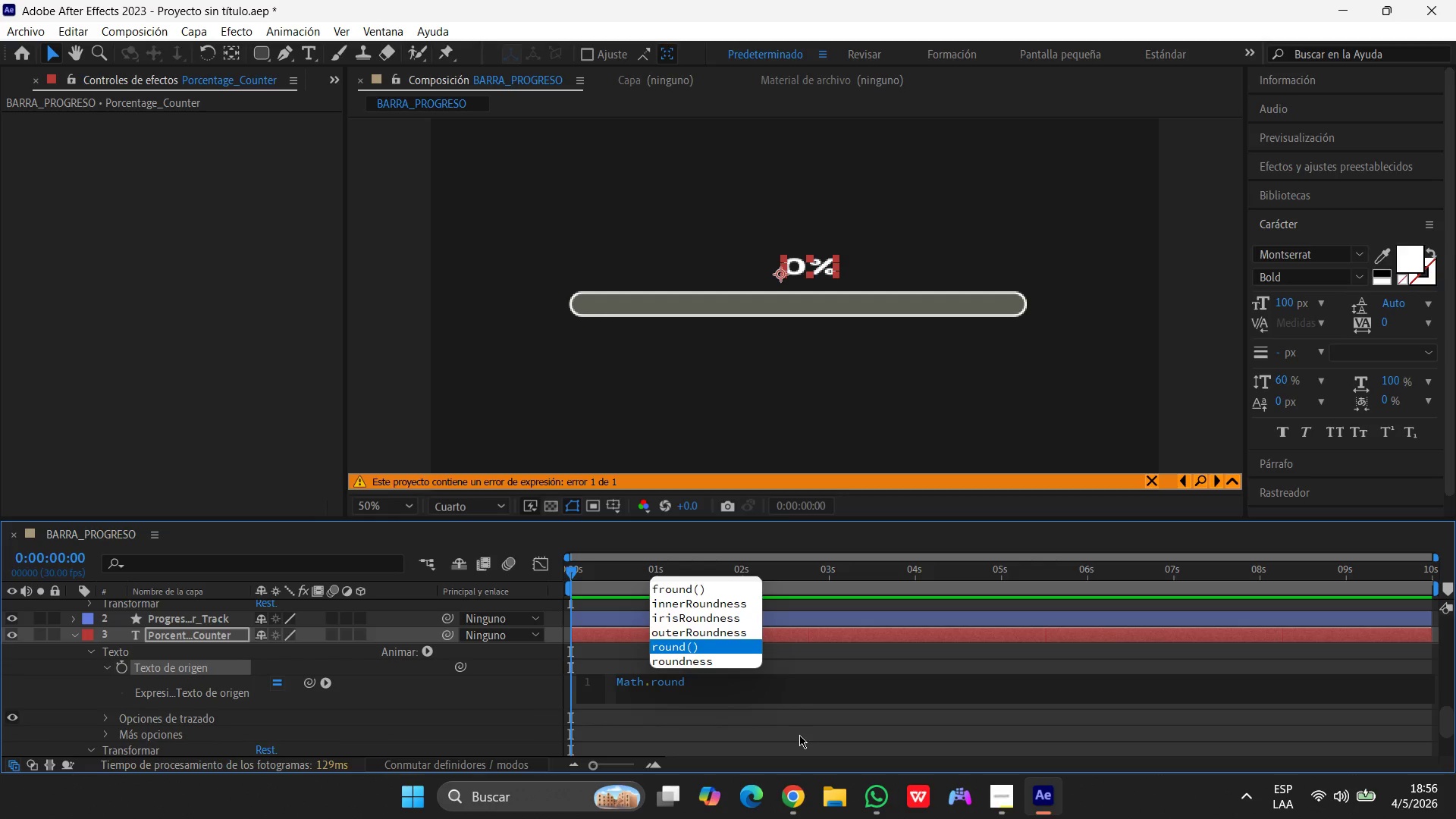 
key(Shift+8)
 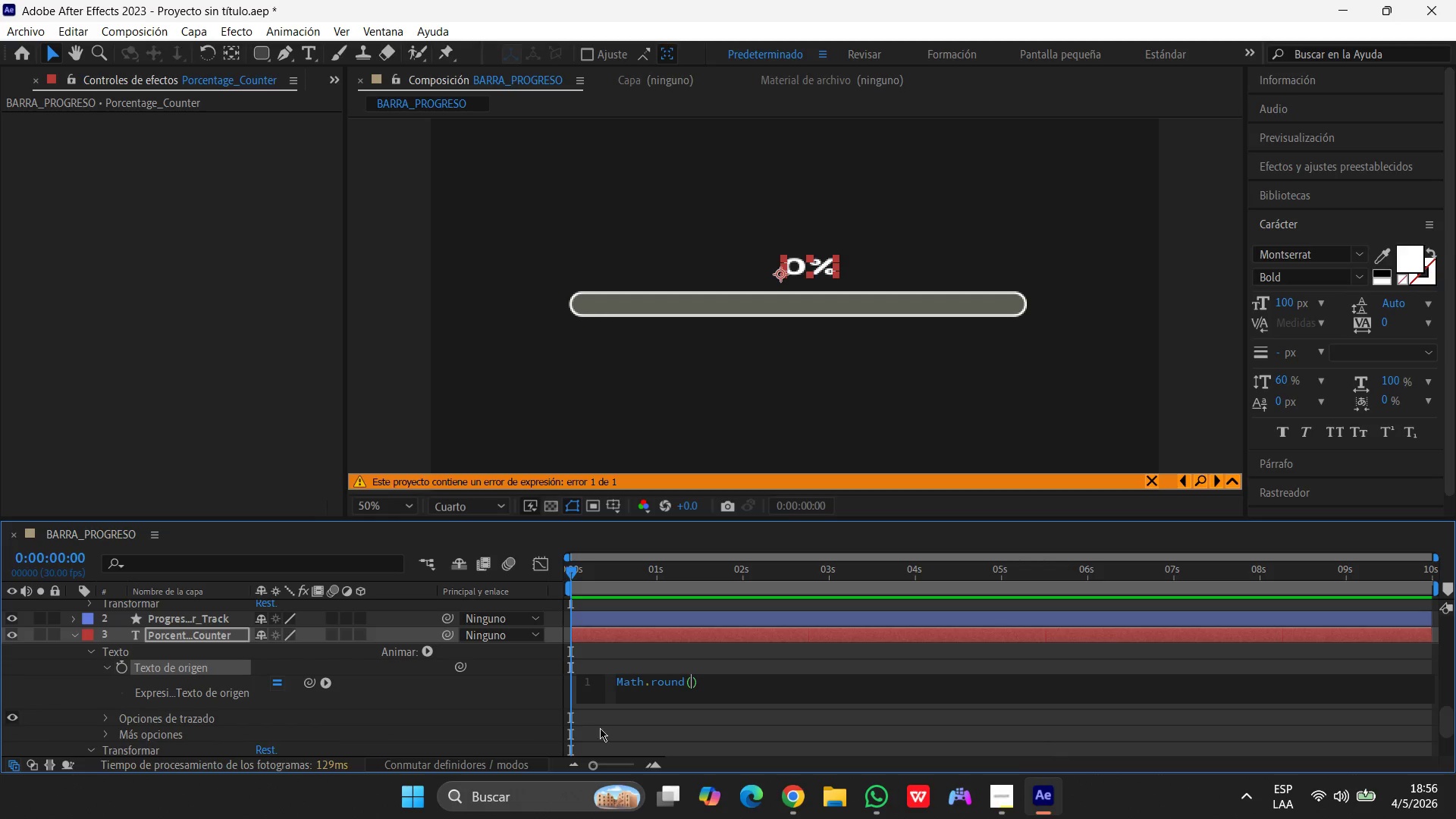 
wait(9.47)
 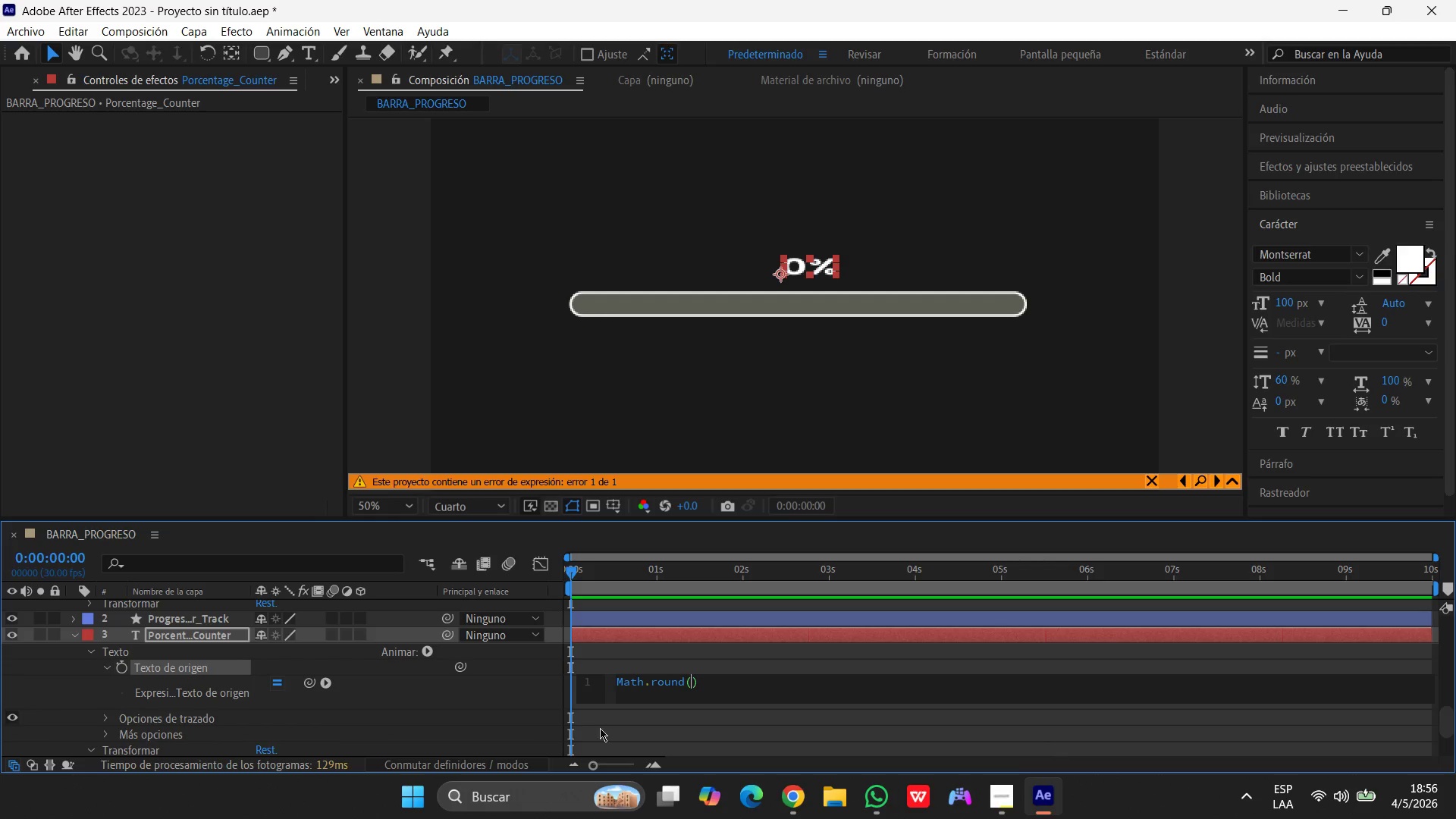 
scroll: coordinate [378, 693], scroll_direction: up, amount: 2.0
 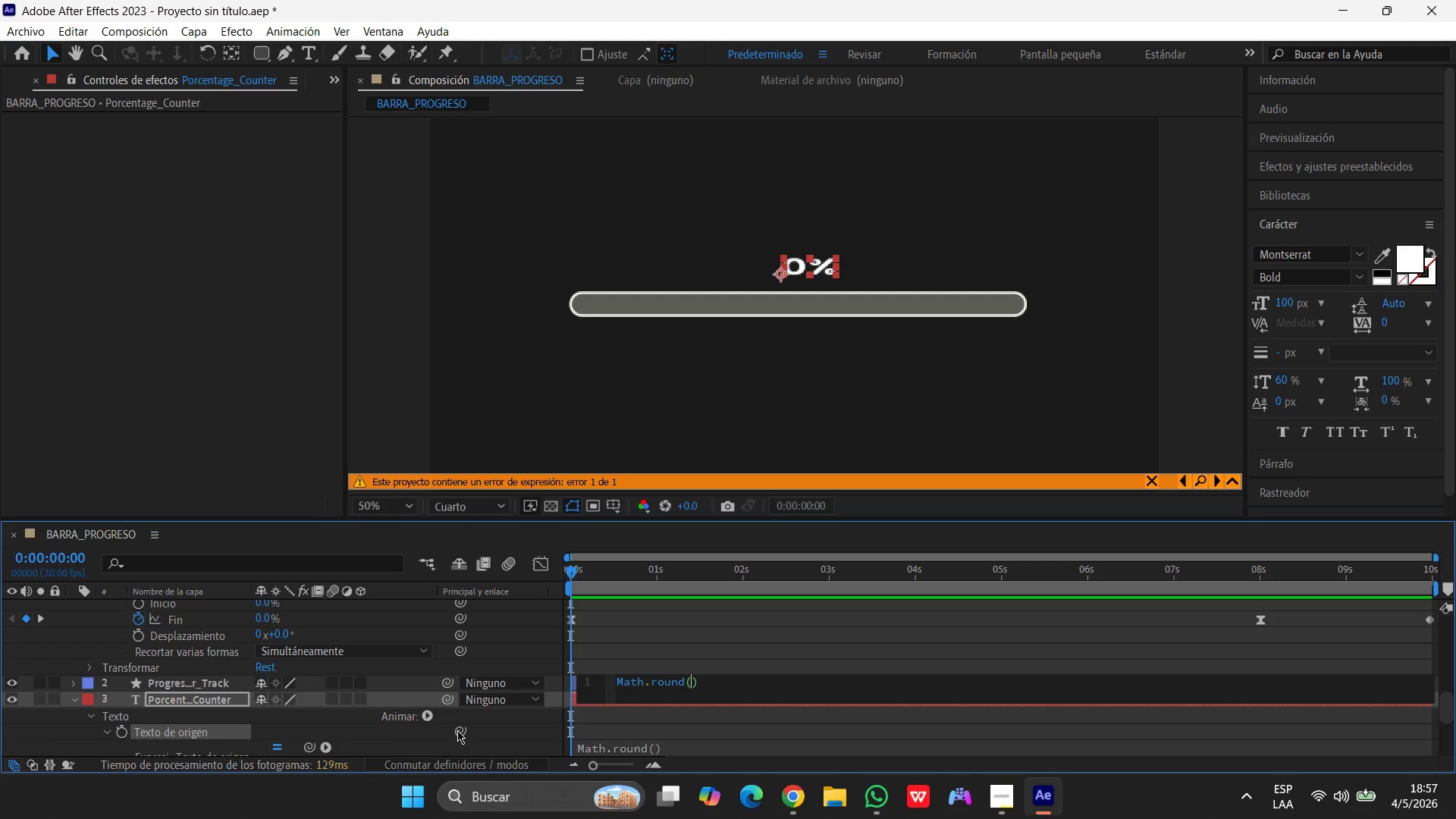 
left_click_drag(start_coordinate=[459, 728], to_coordinate=[174, 640])
 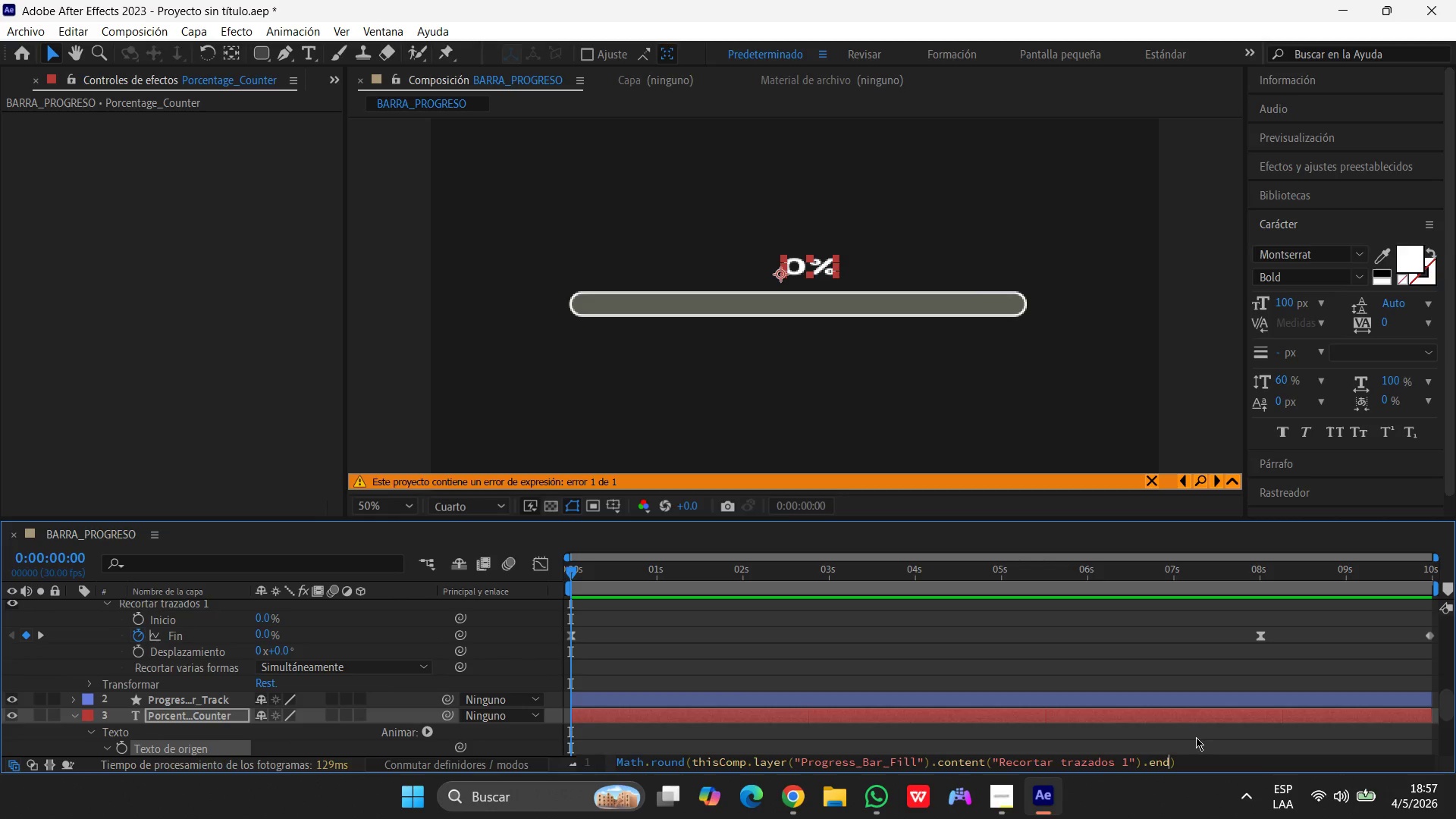 
wait(5.31)
 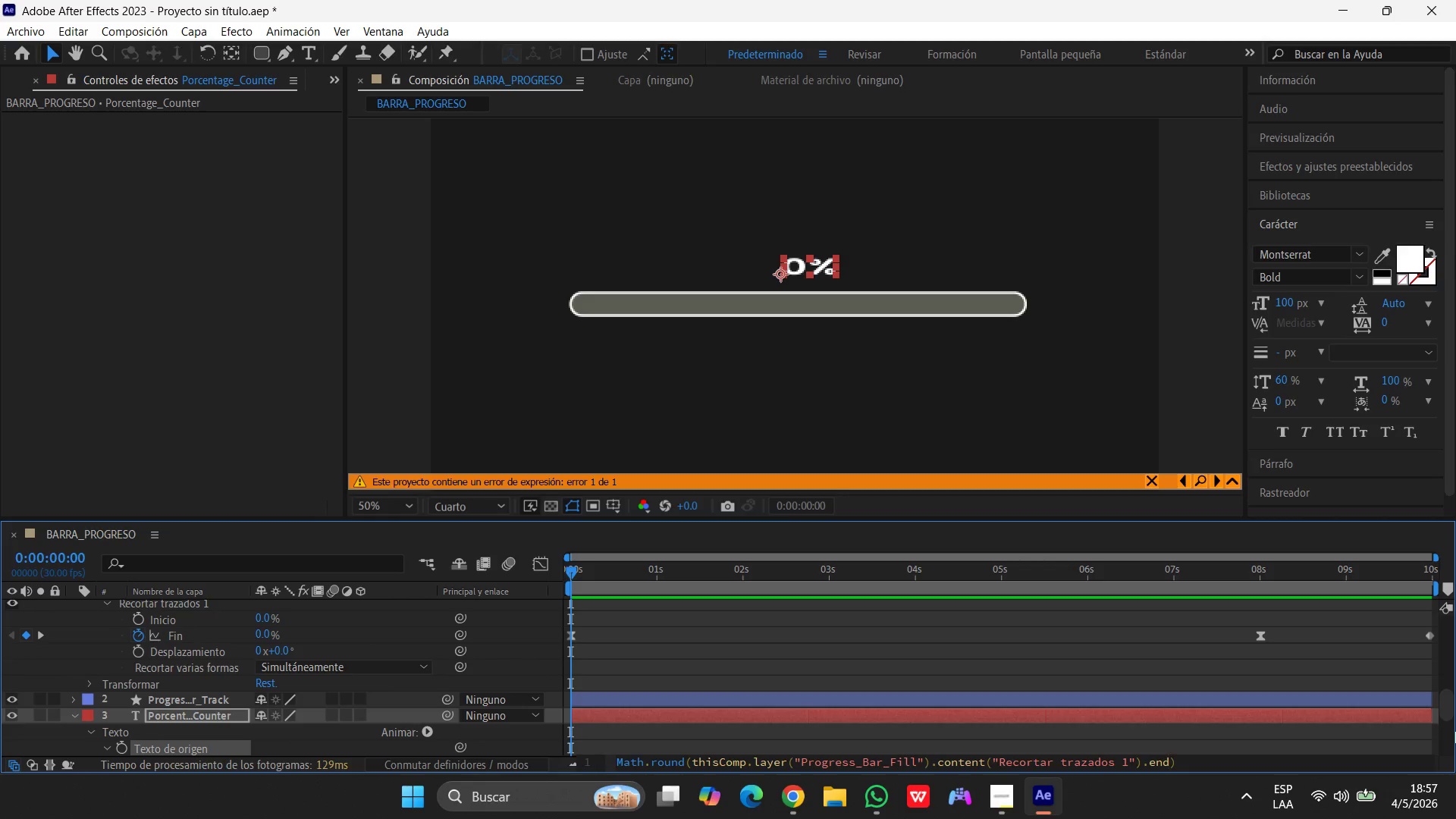 
scroll: coordinate [1159, 714], scroll_direction: down, amount: 7.0
 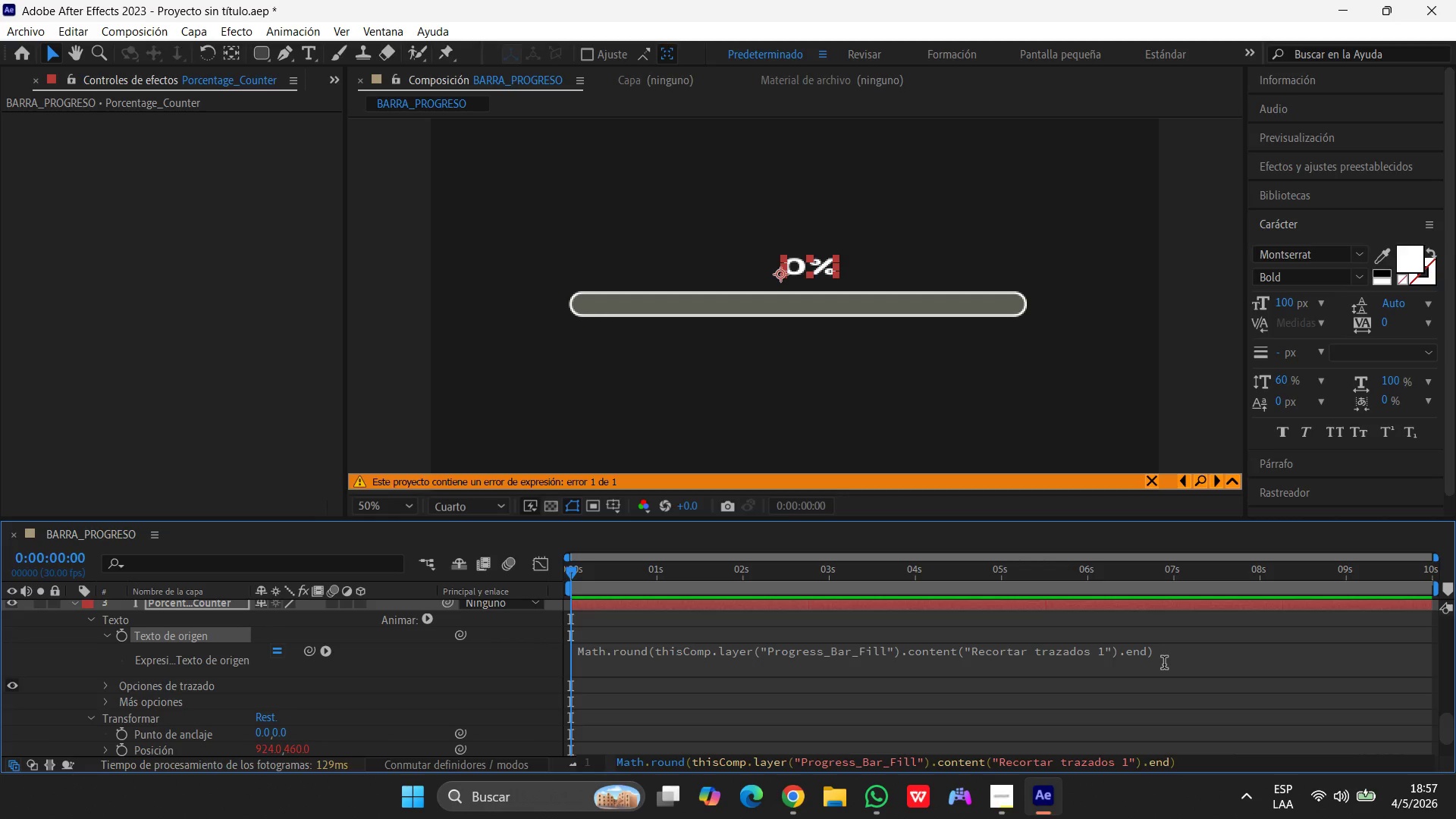 
left_click([1164, 664])
 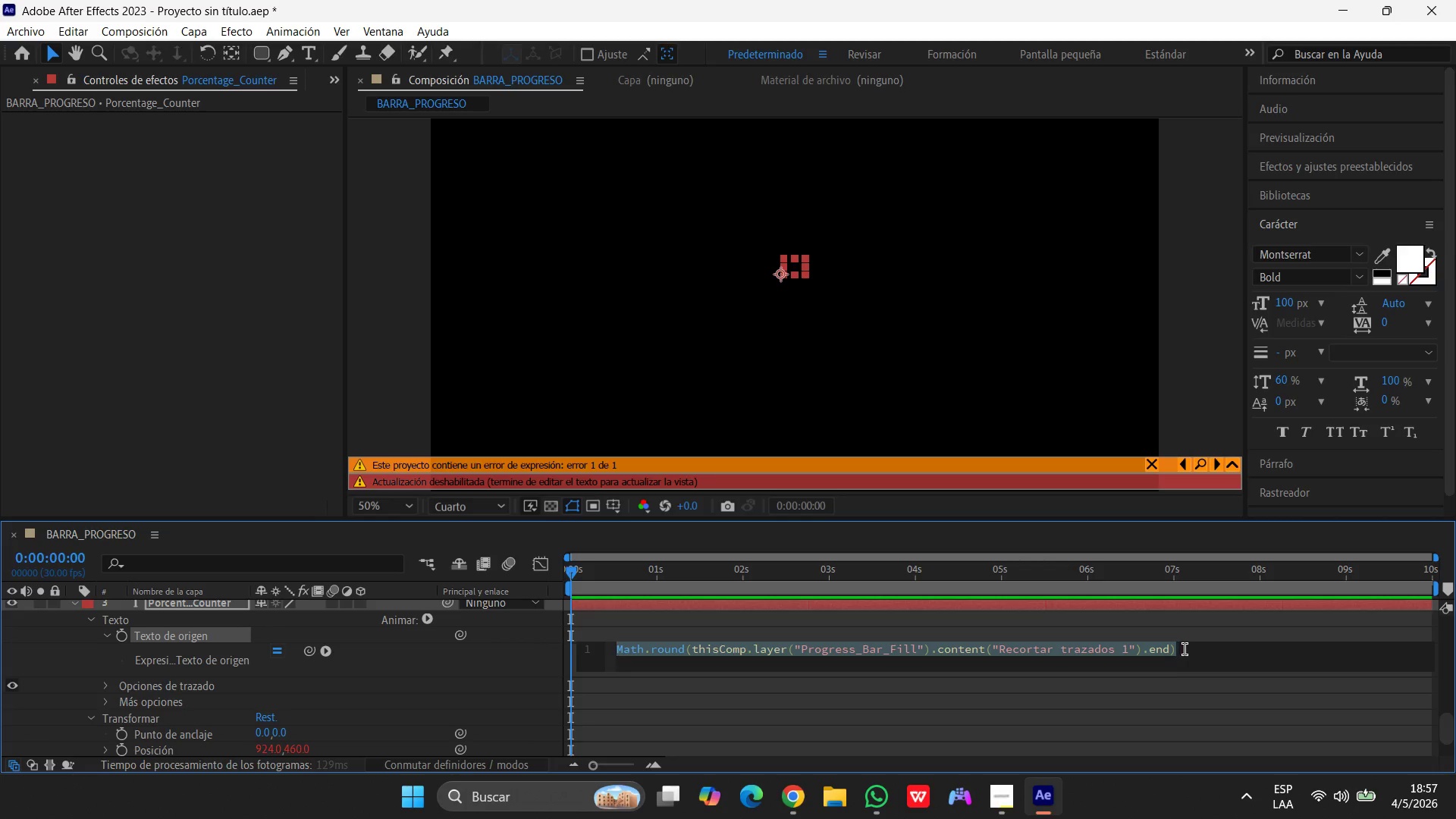 
left_click([1185, 649])
 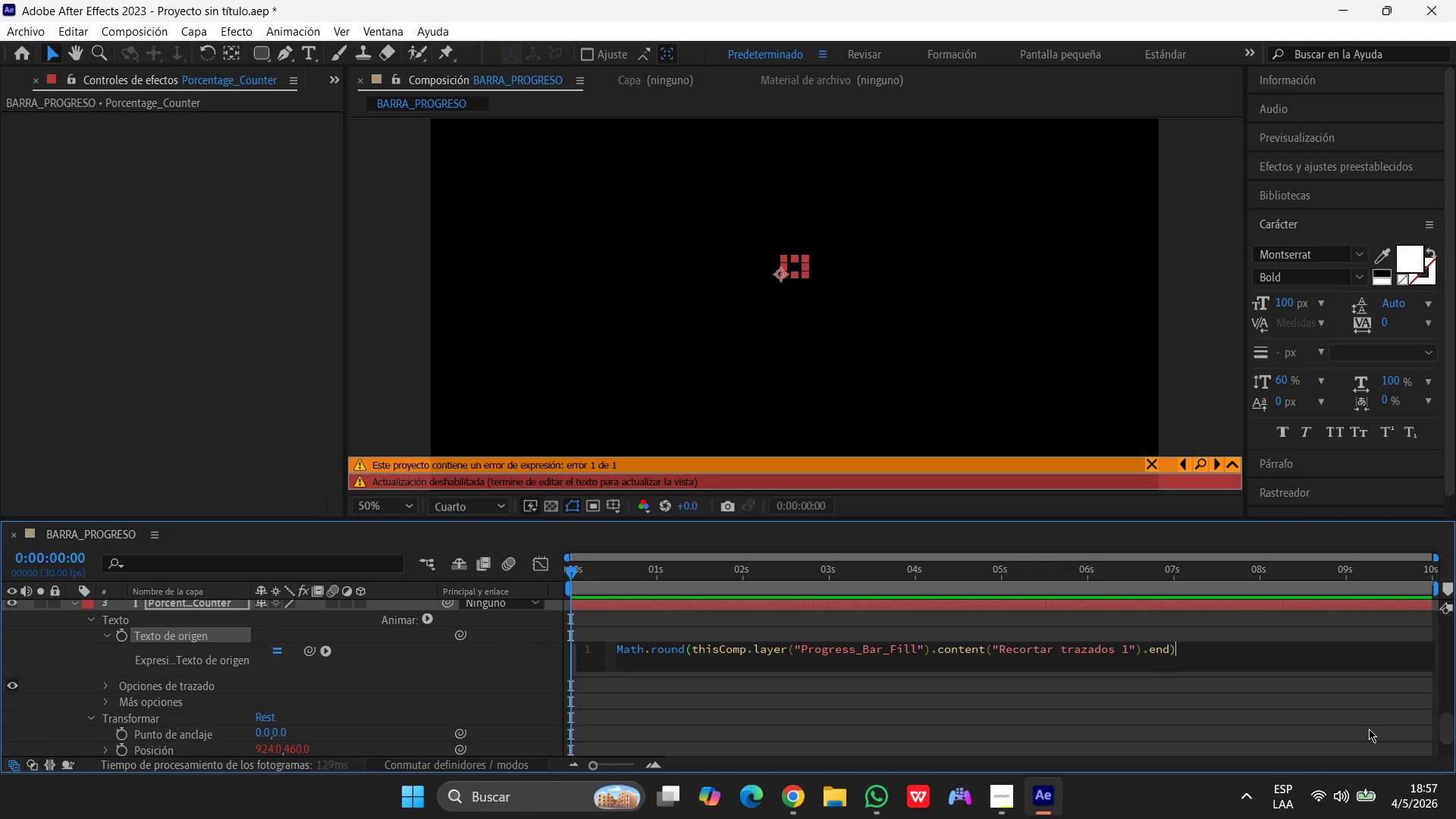 
wait(10.28)
 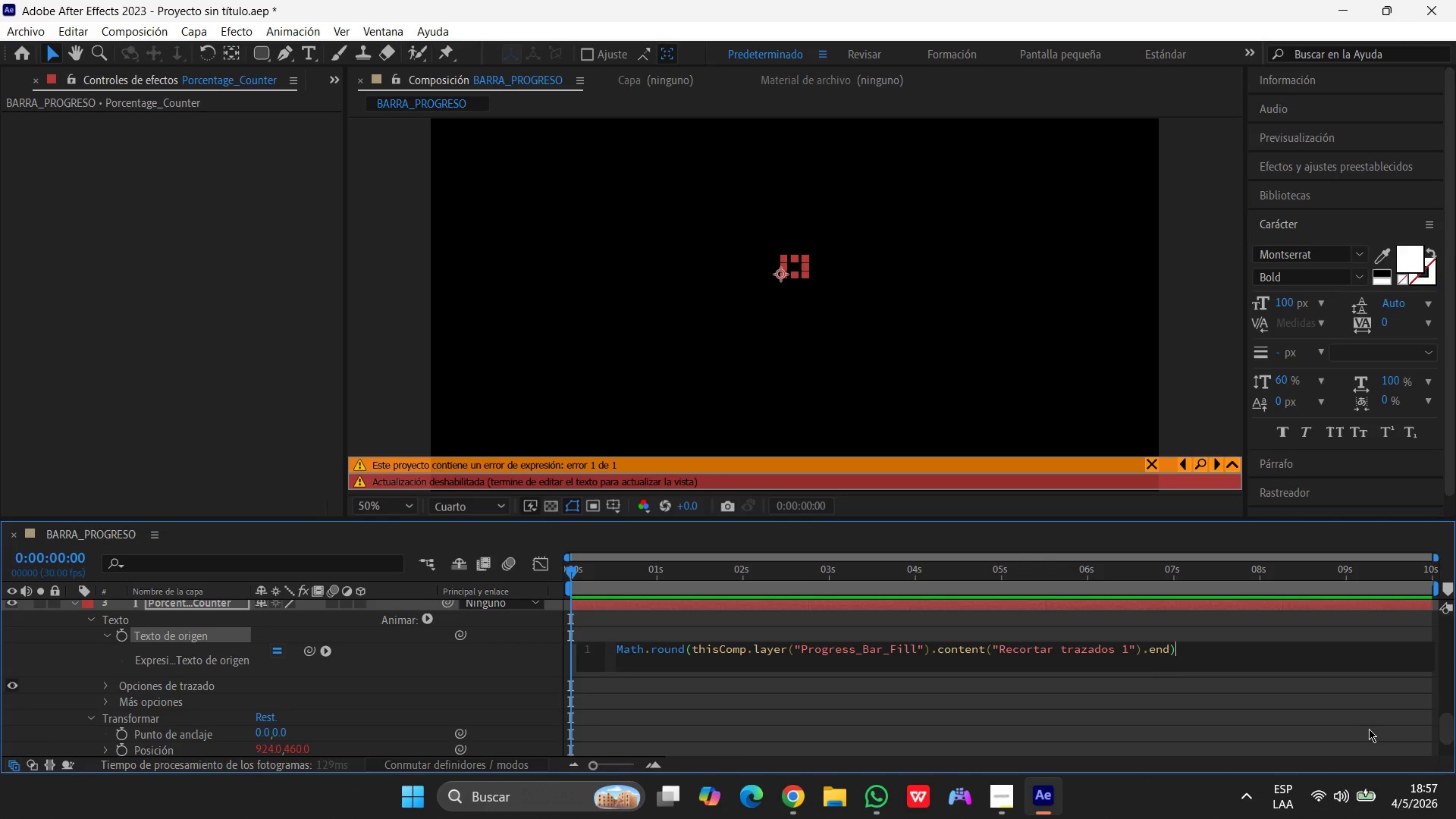 
key(NumpadAdd)
 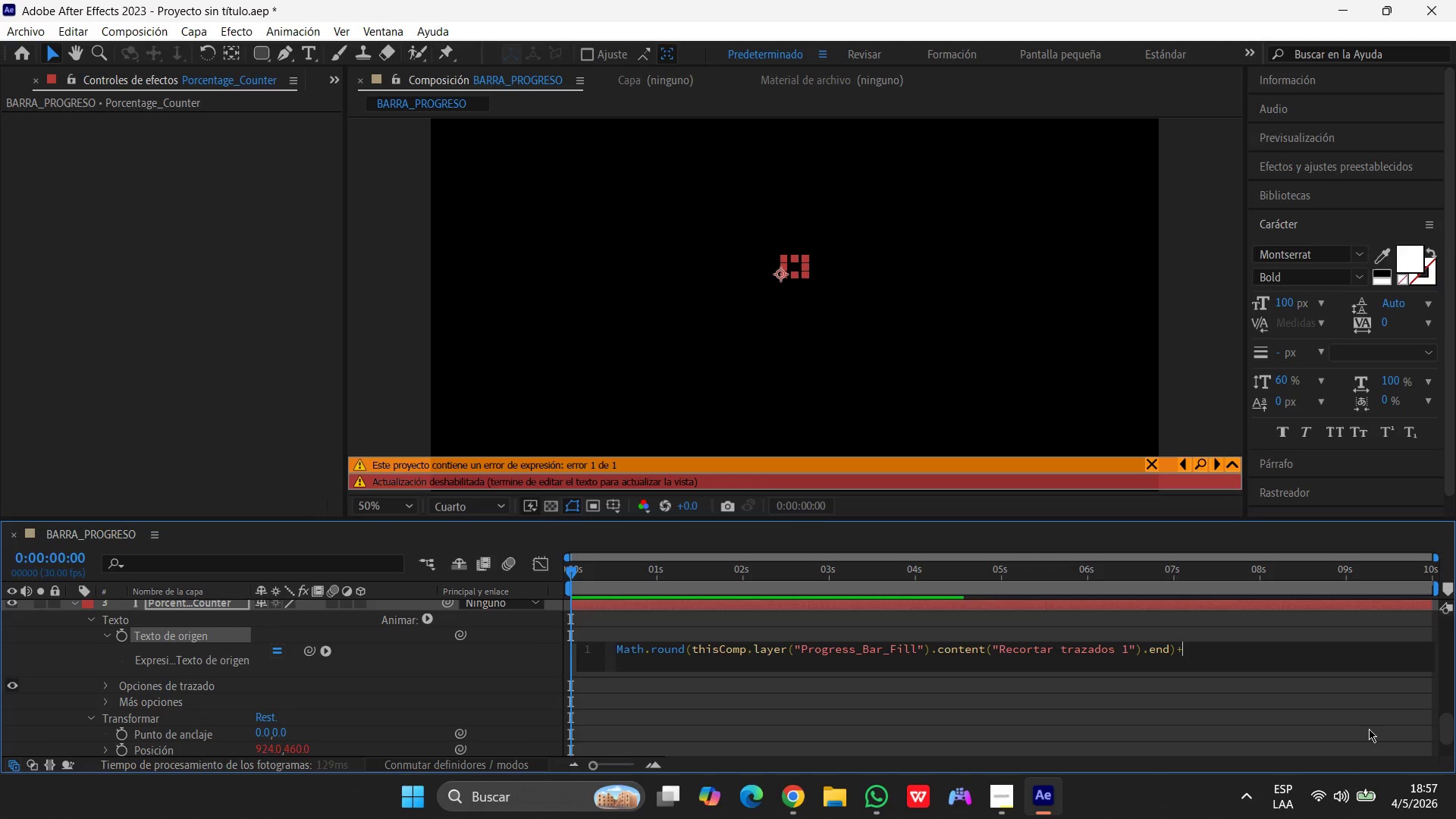 
wait(5.92)
 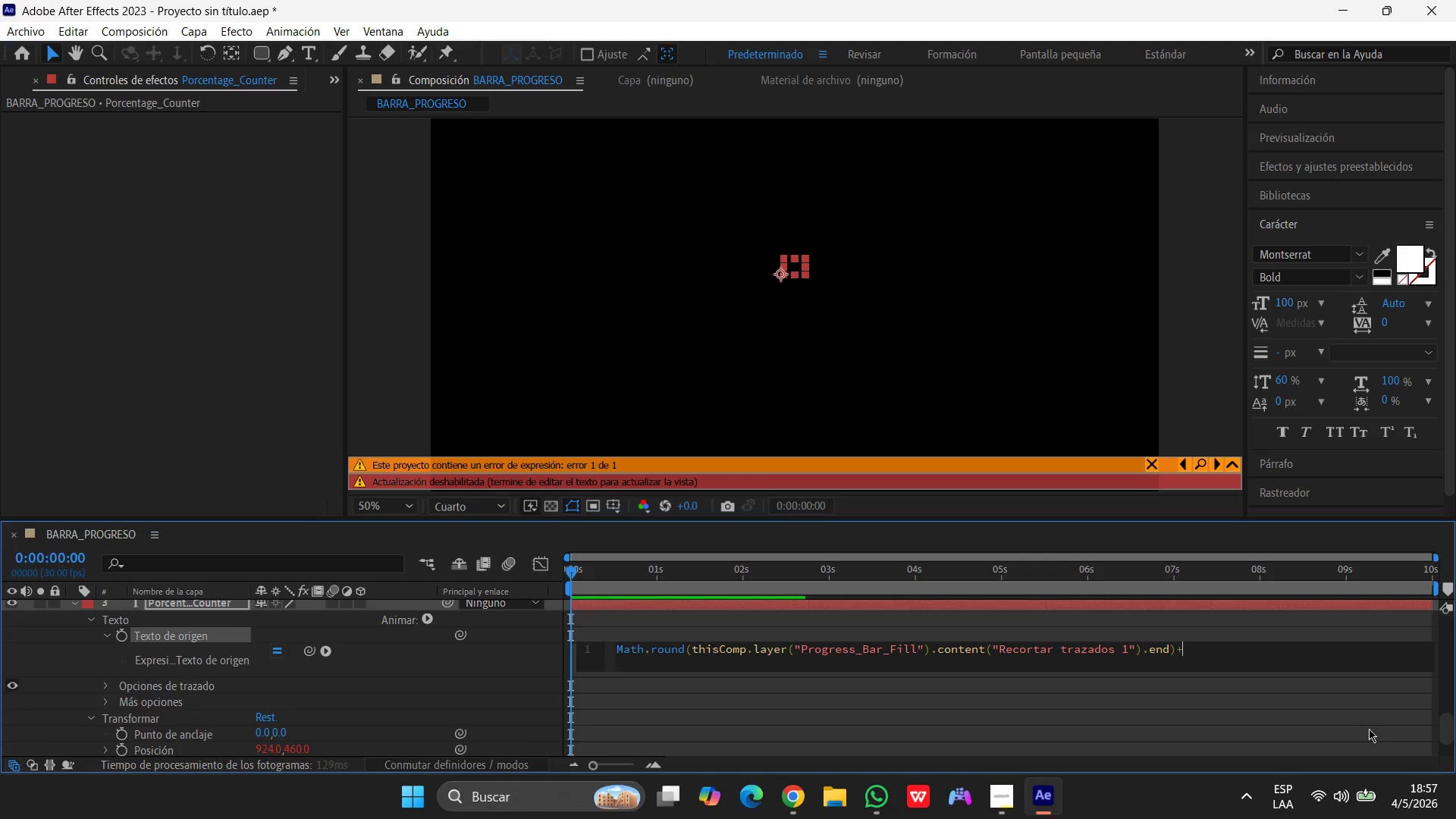 
key(Shift+ShiftRight)
 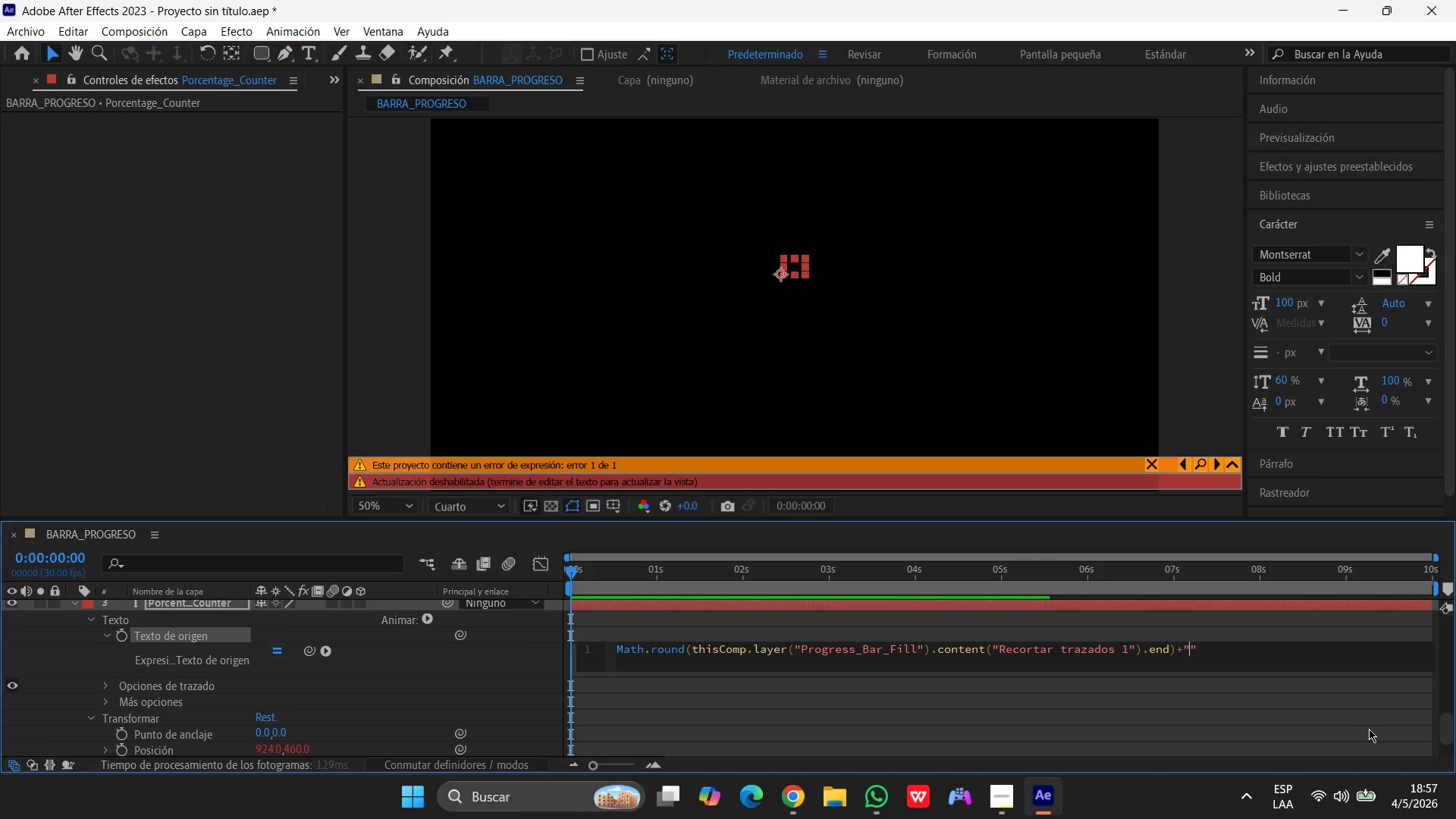 
key(Shift+2)
 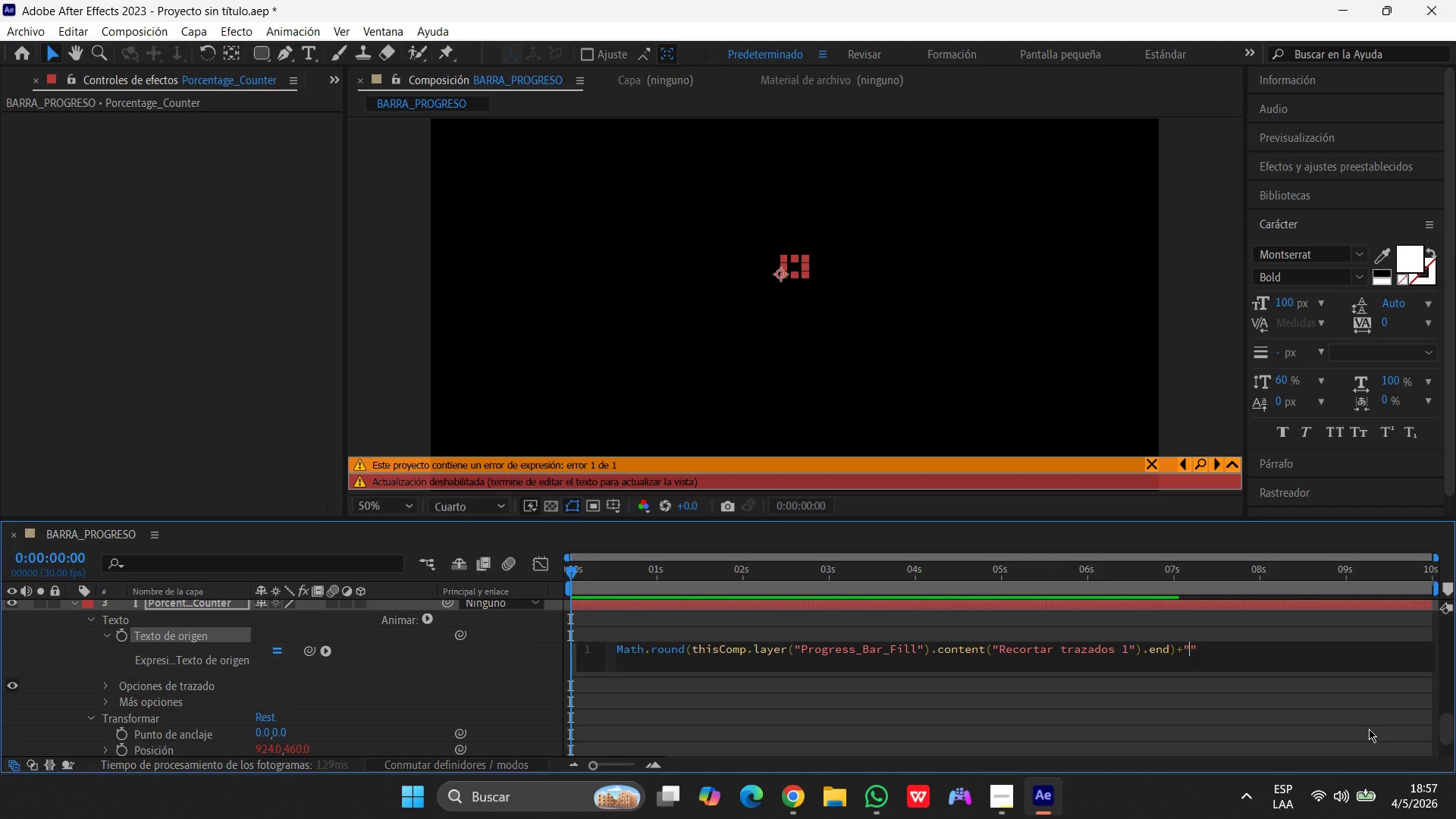 
key(Shift+5)
 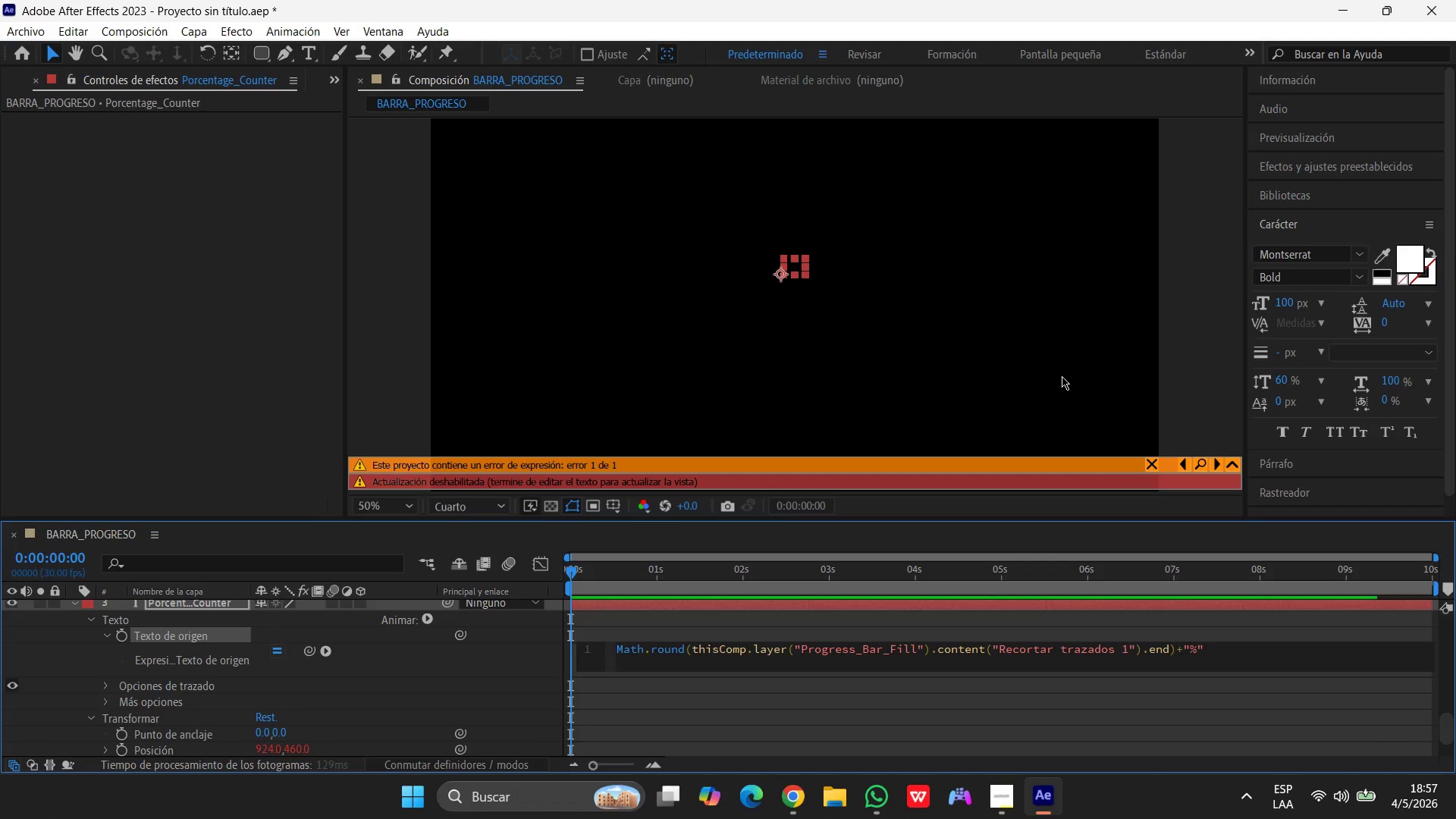 
left_click([1188, 336])
 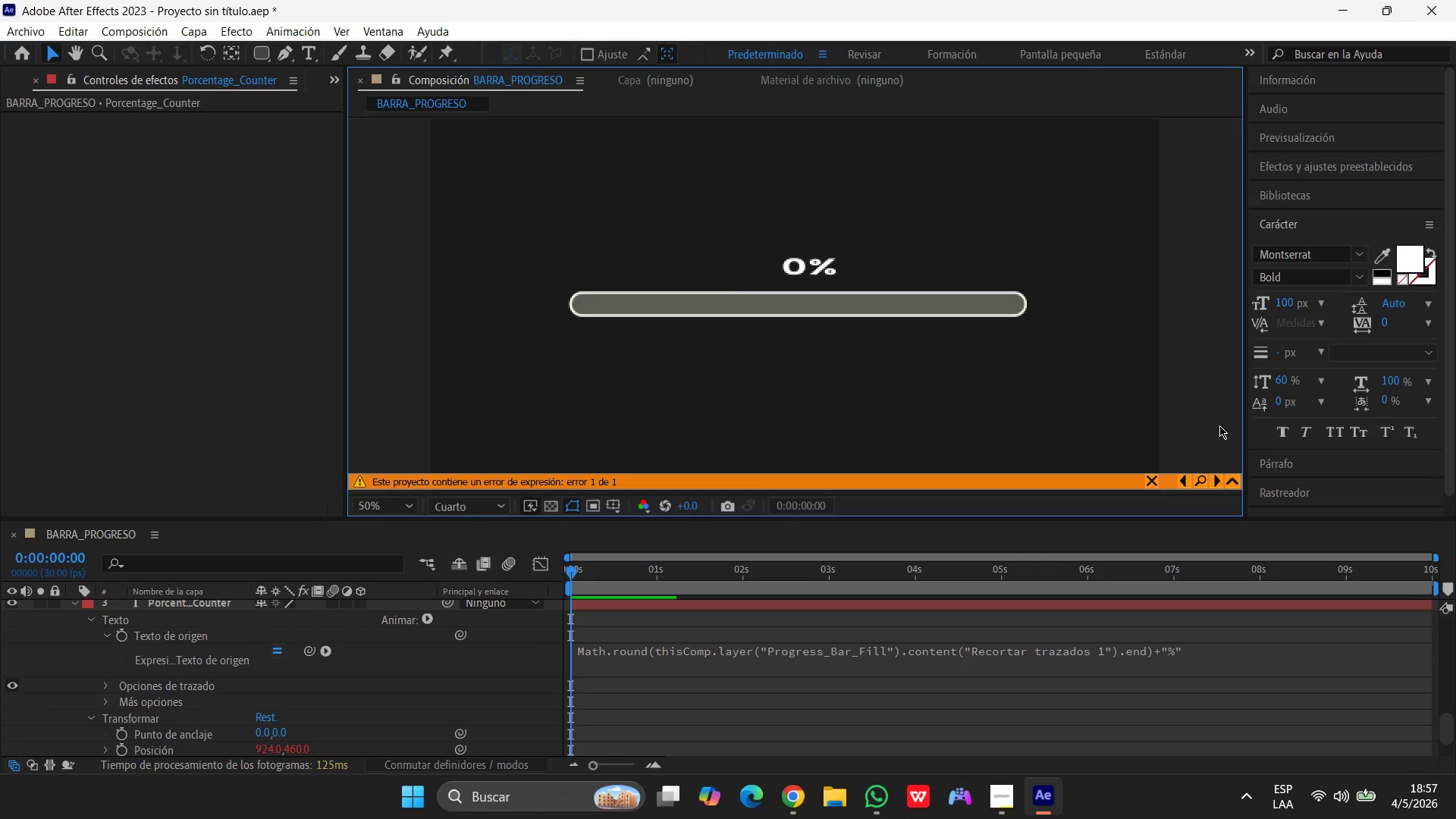 
key(Space)
 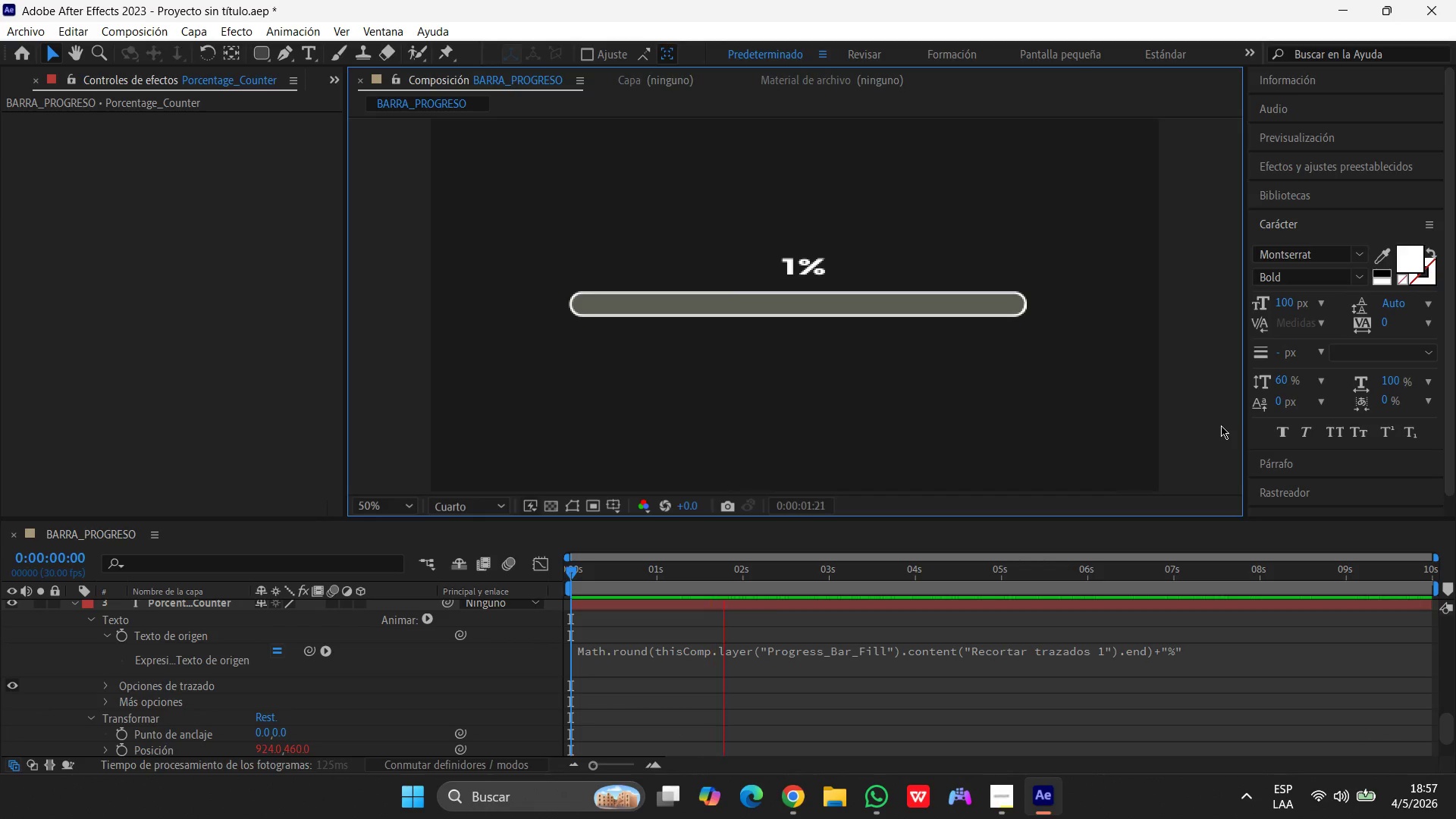 
key(0)
 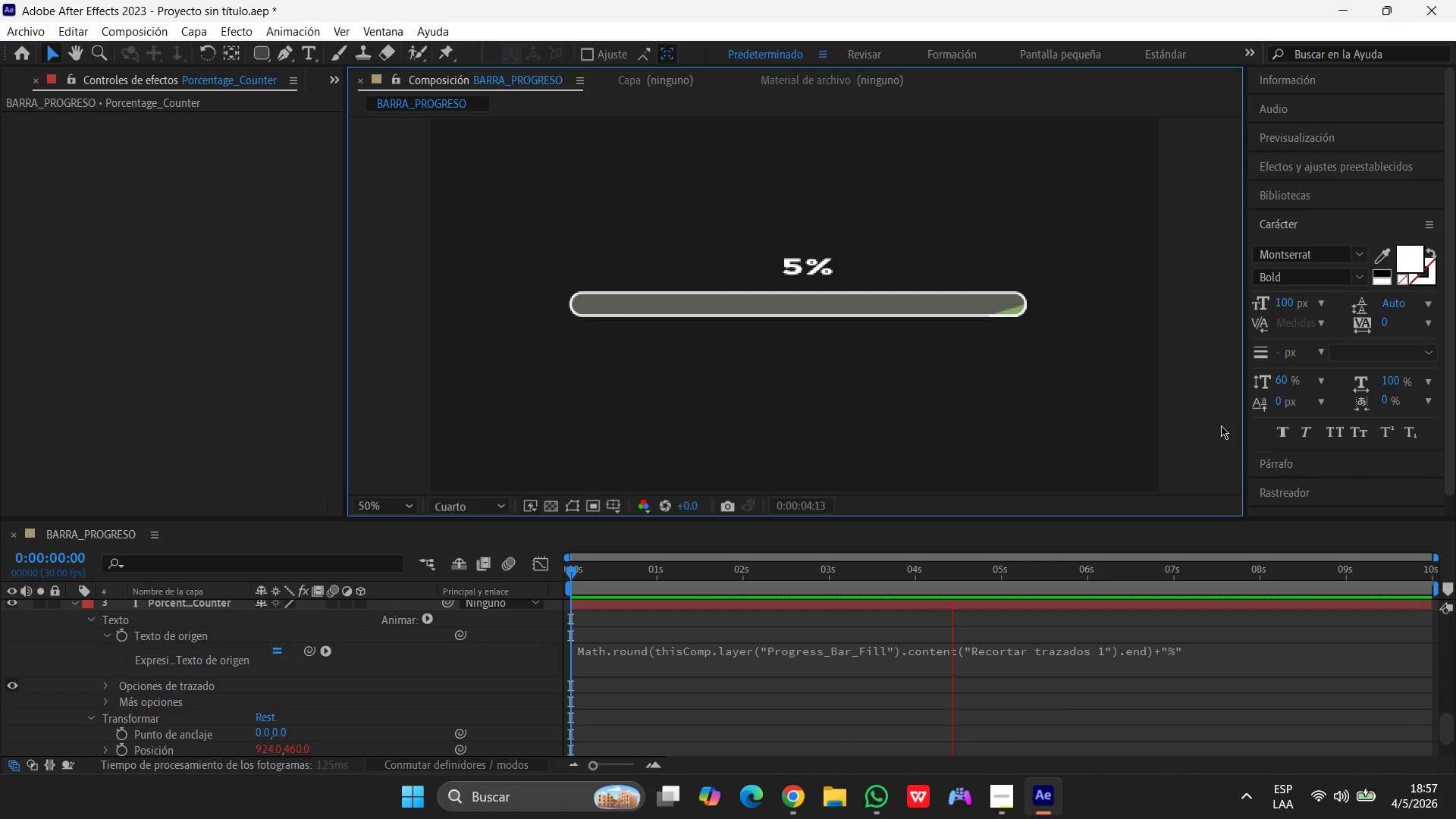 
wait(17.02)
 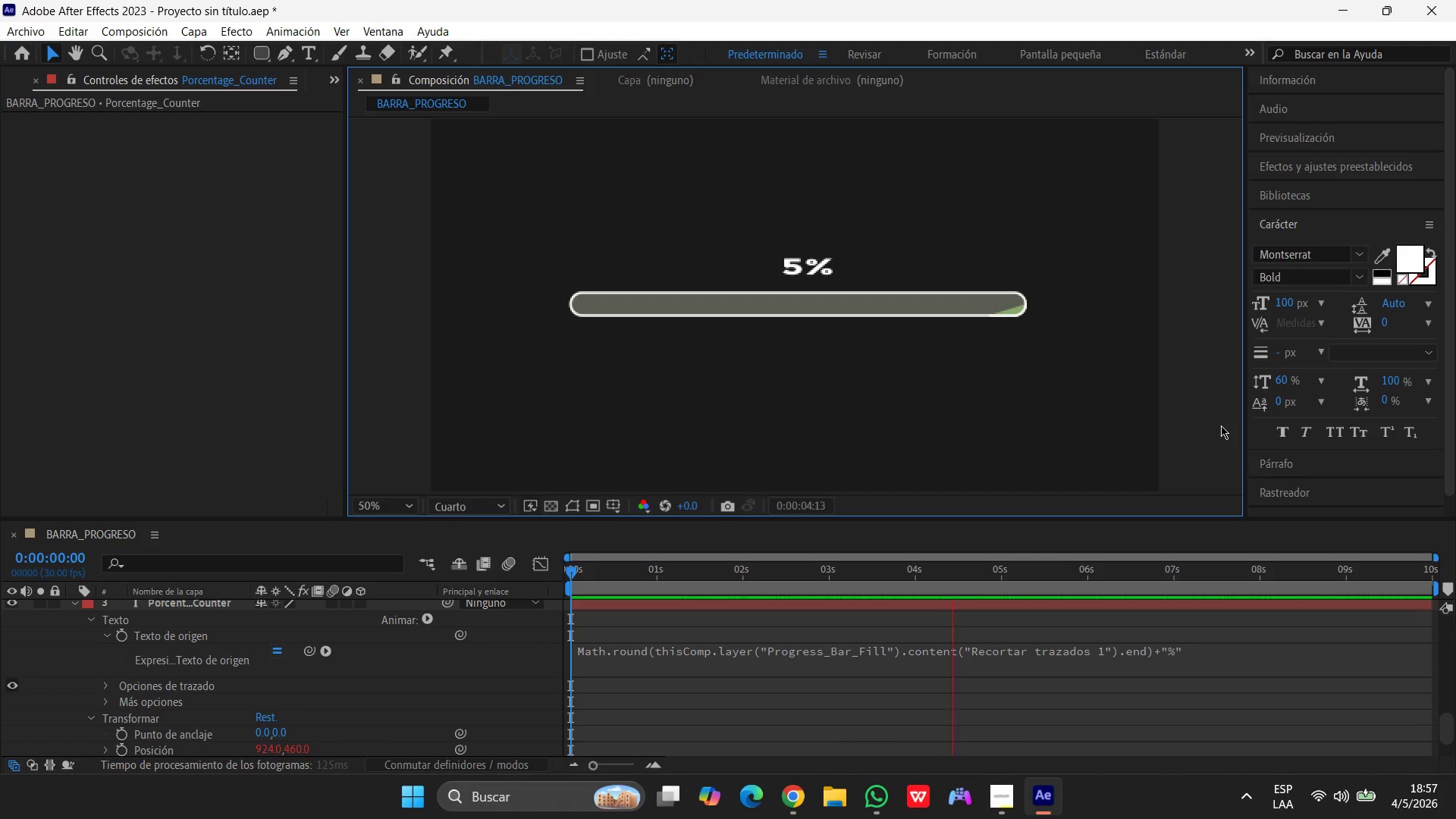 
left_click([177, 177])
 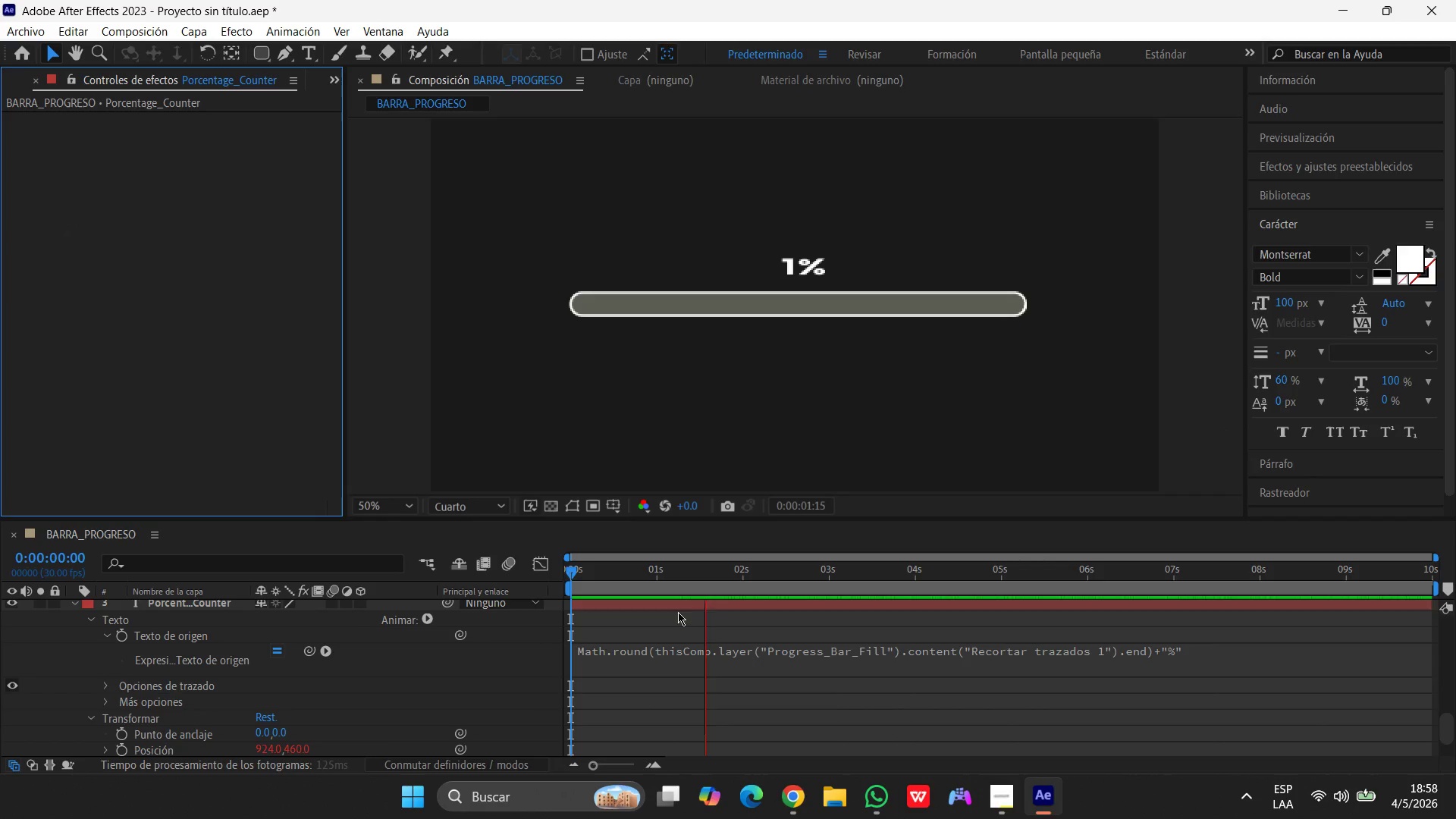 
key(Space)
 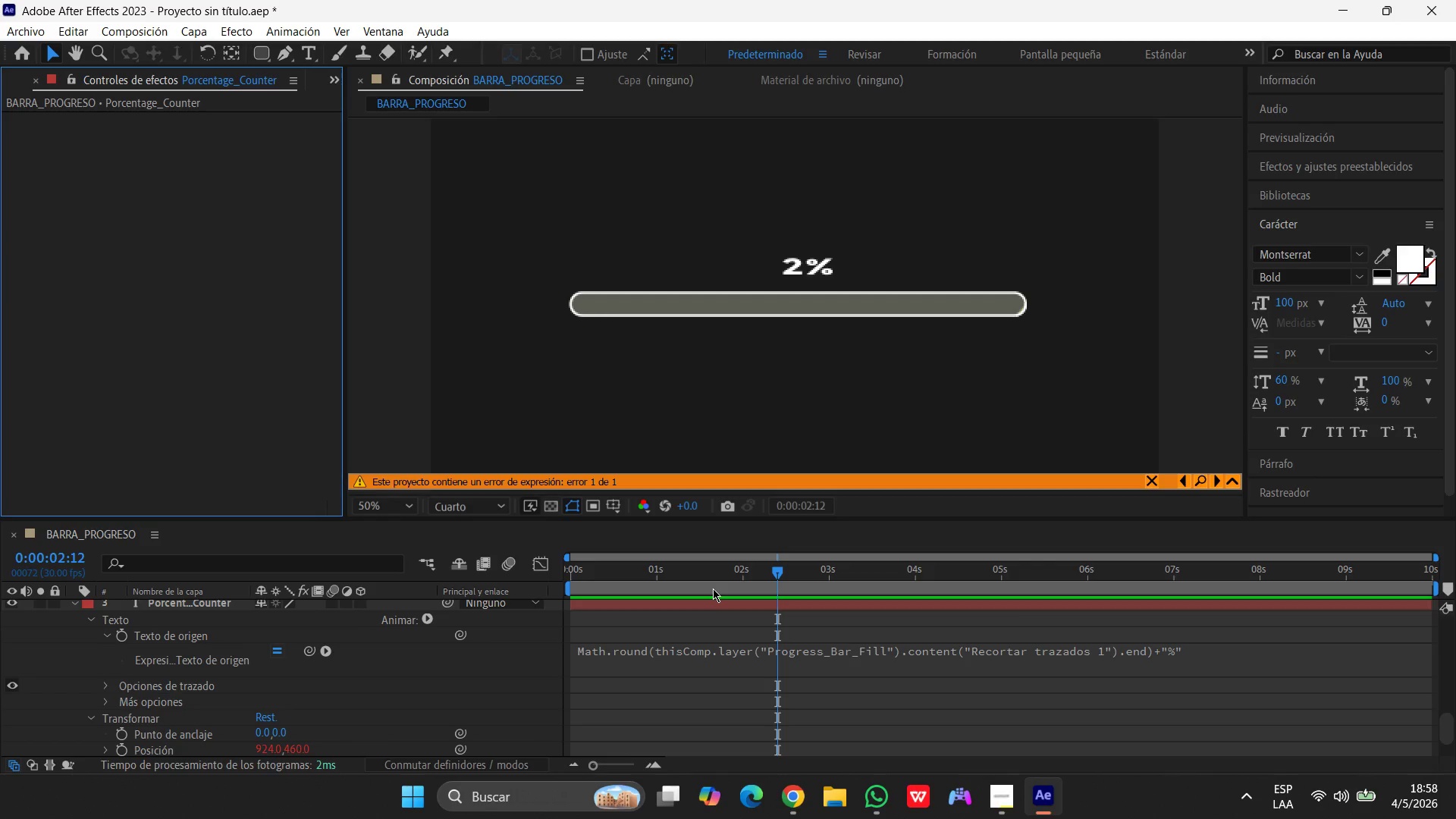 
wait(16.59)
 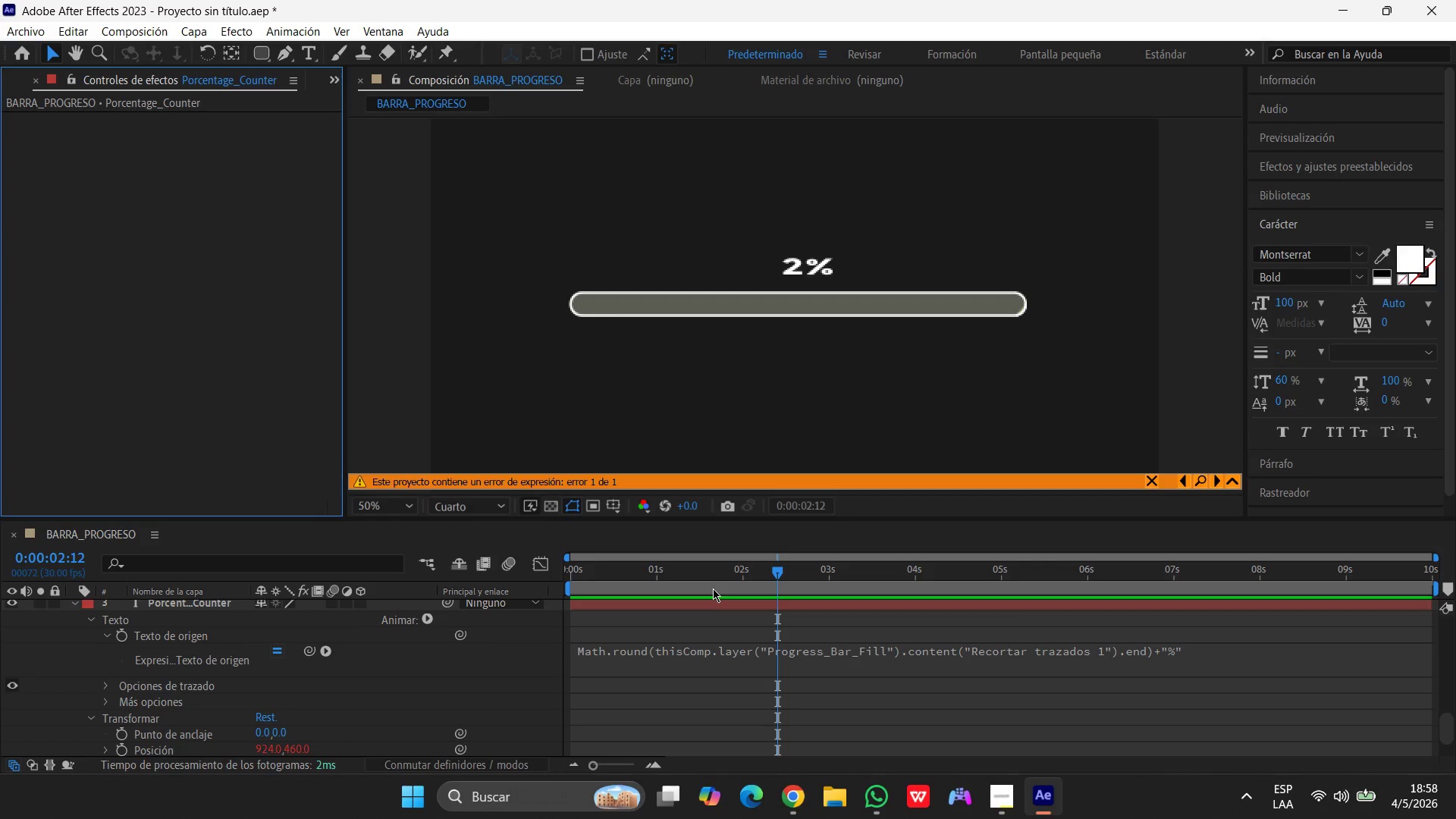 
left_click_drag(start_coordinate=[777, 572], to_coordinate=[371, 563])
 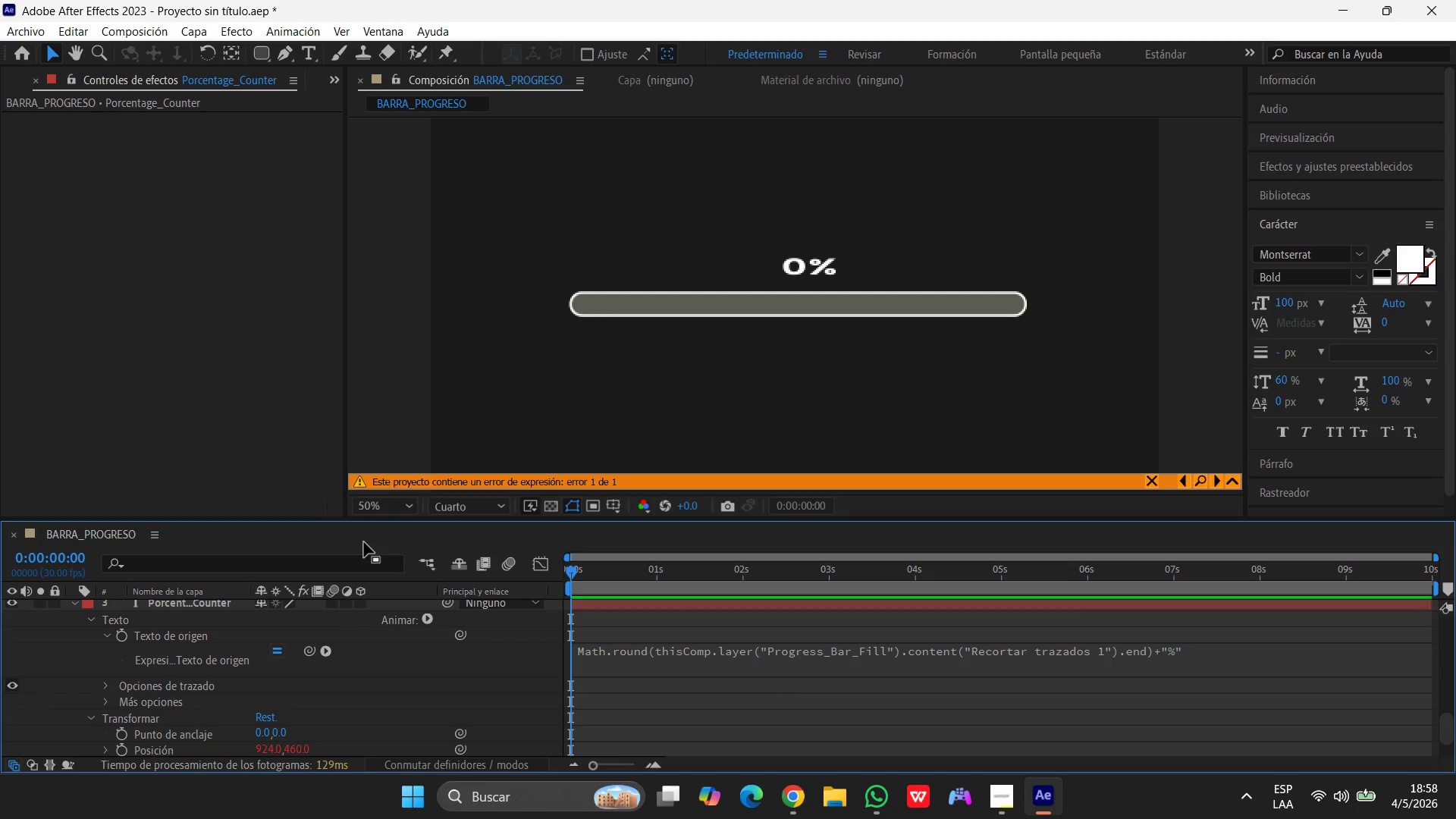 
key(Space)
 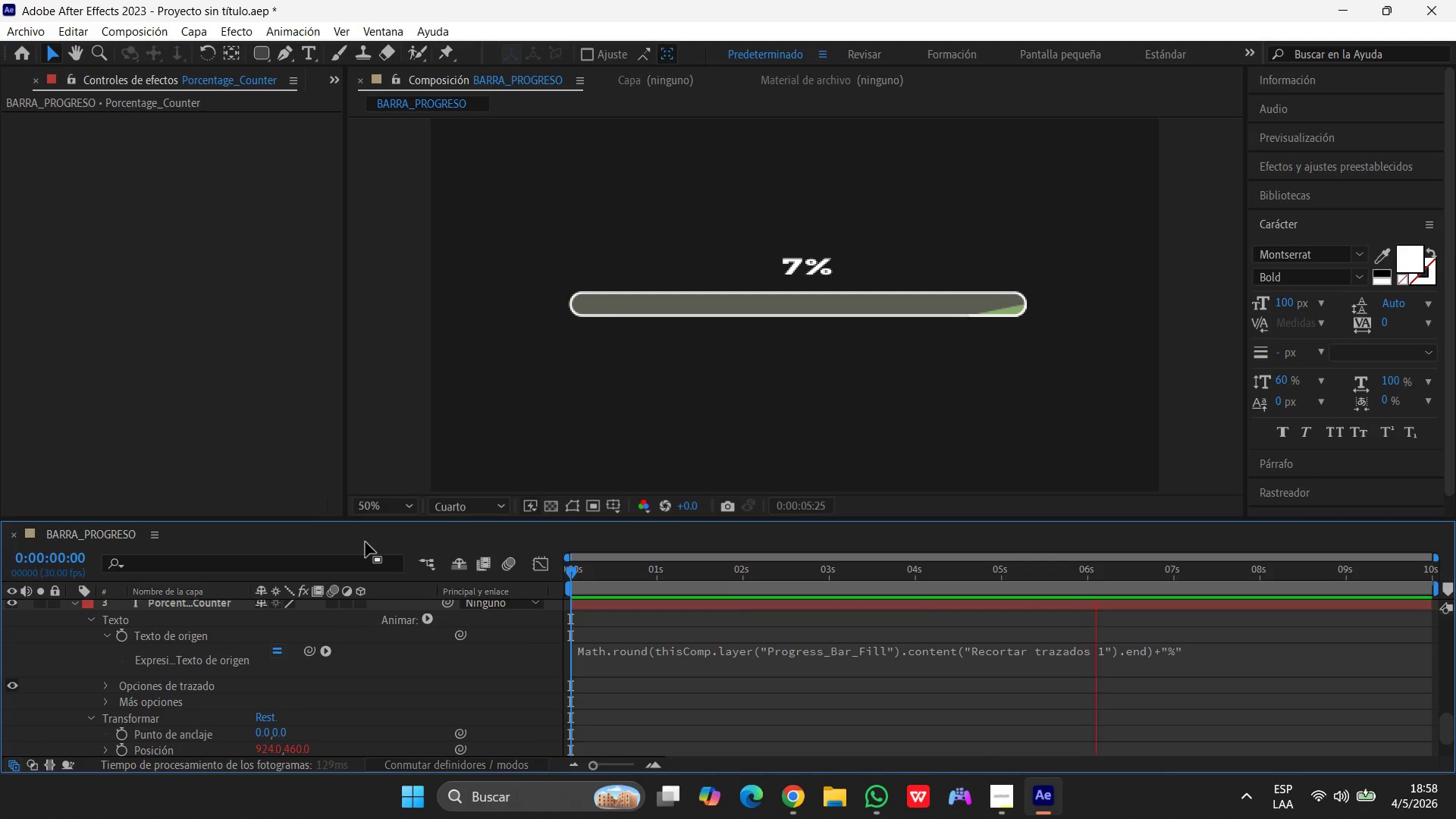 
wait(21.39)
 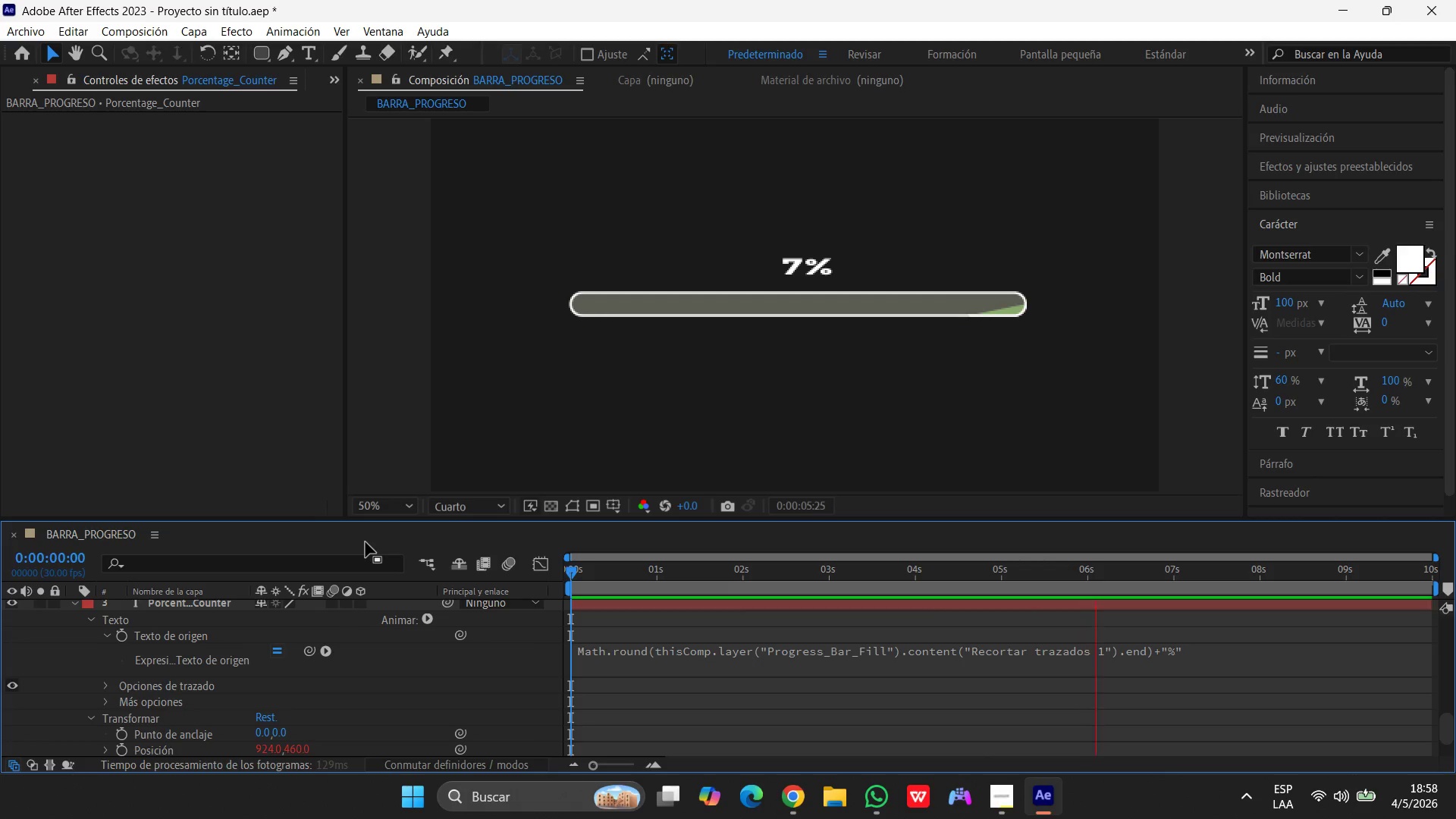 
scroll: coordinate [190, 610], scroll_direction: up, amount: 3.0
 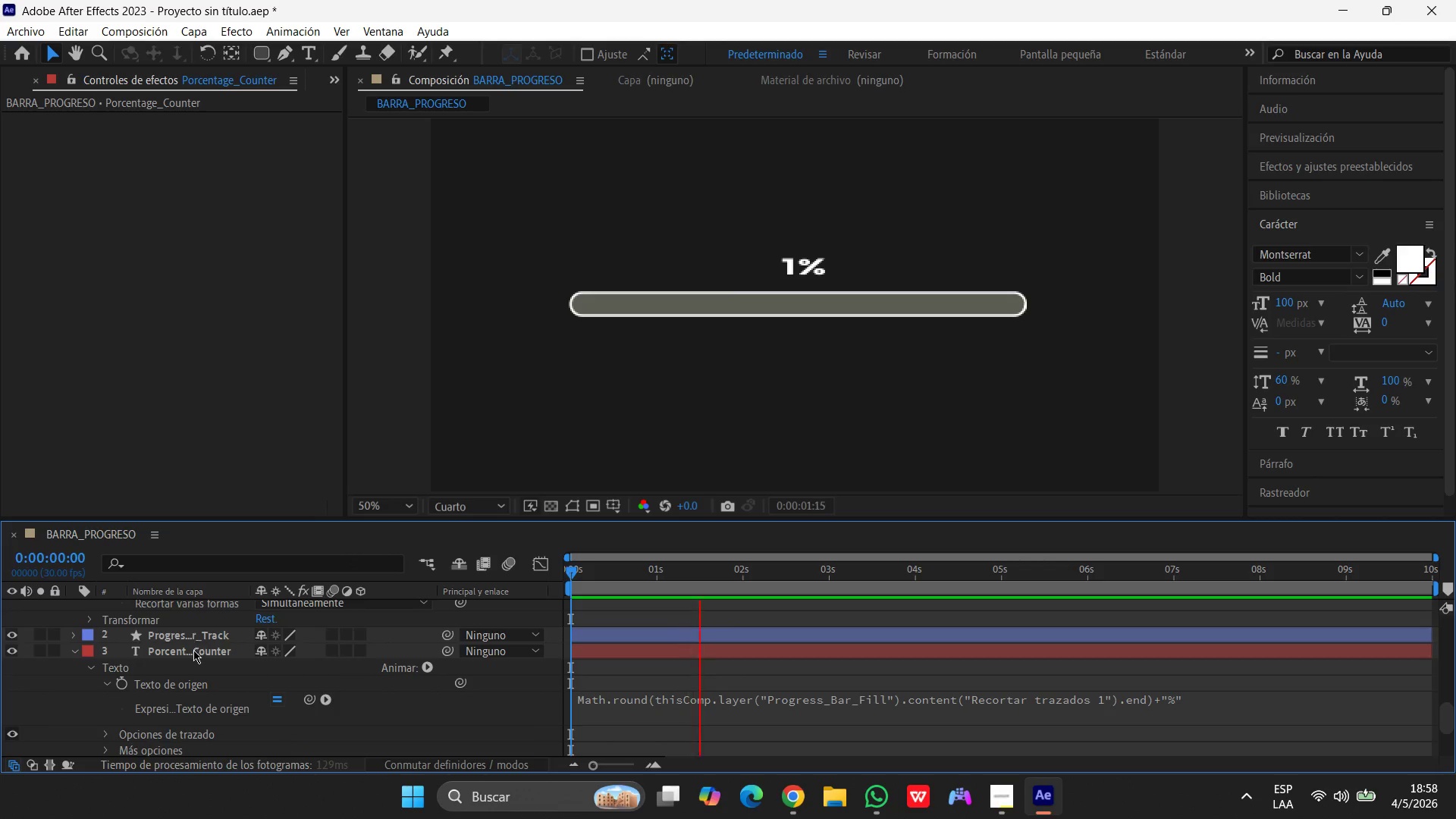 
left_click([193, 650])
 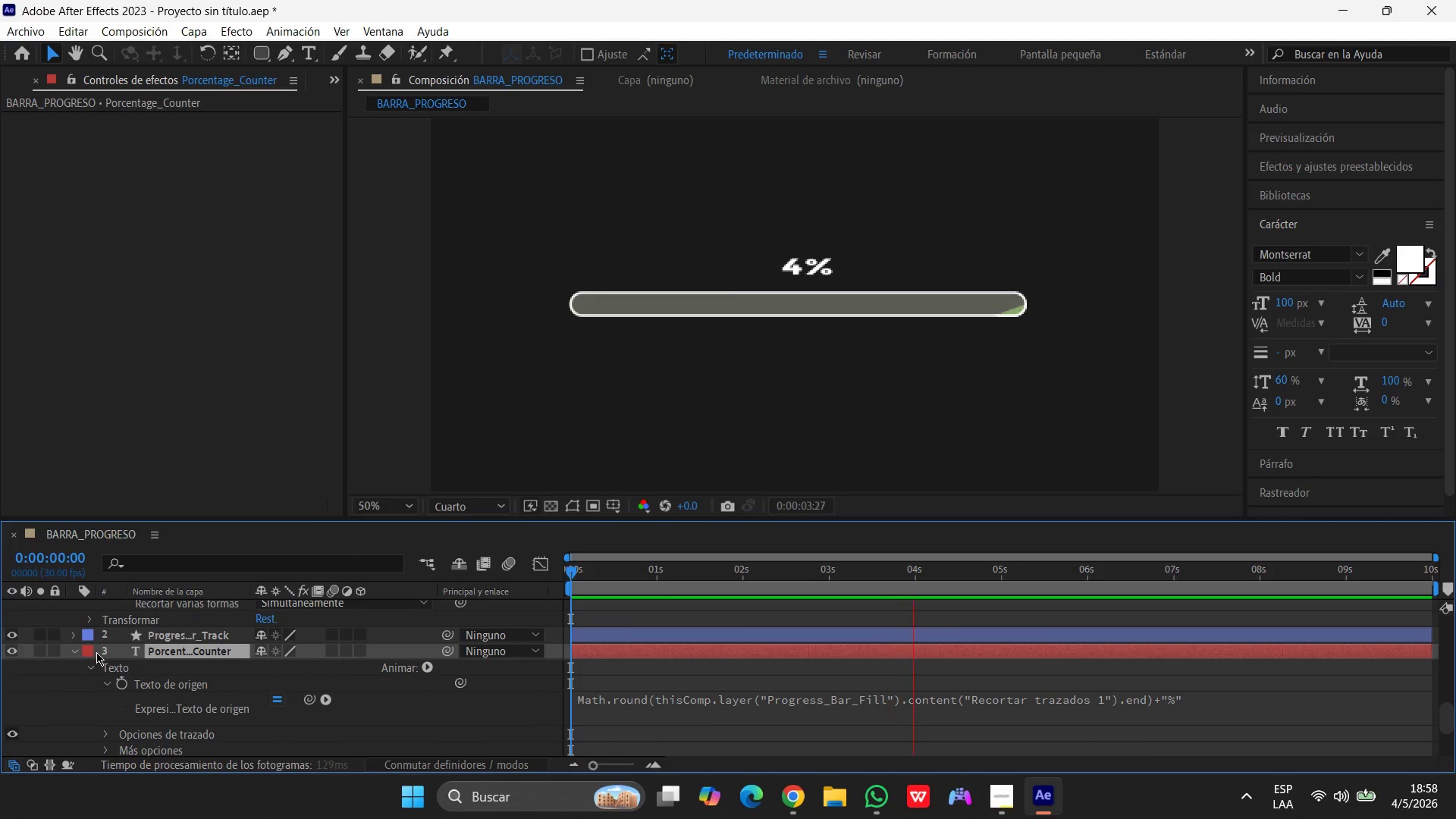 
left_click([80, 653])
 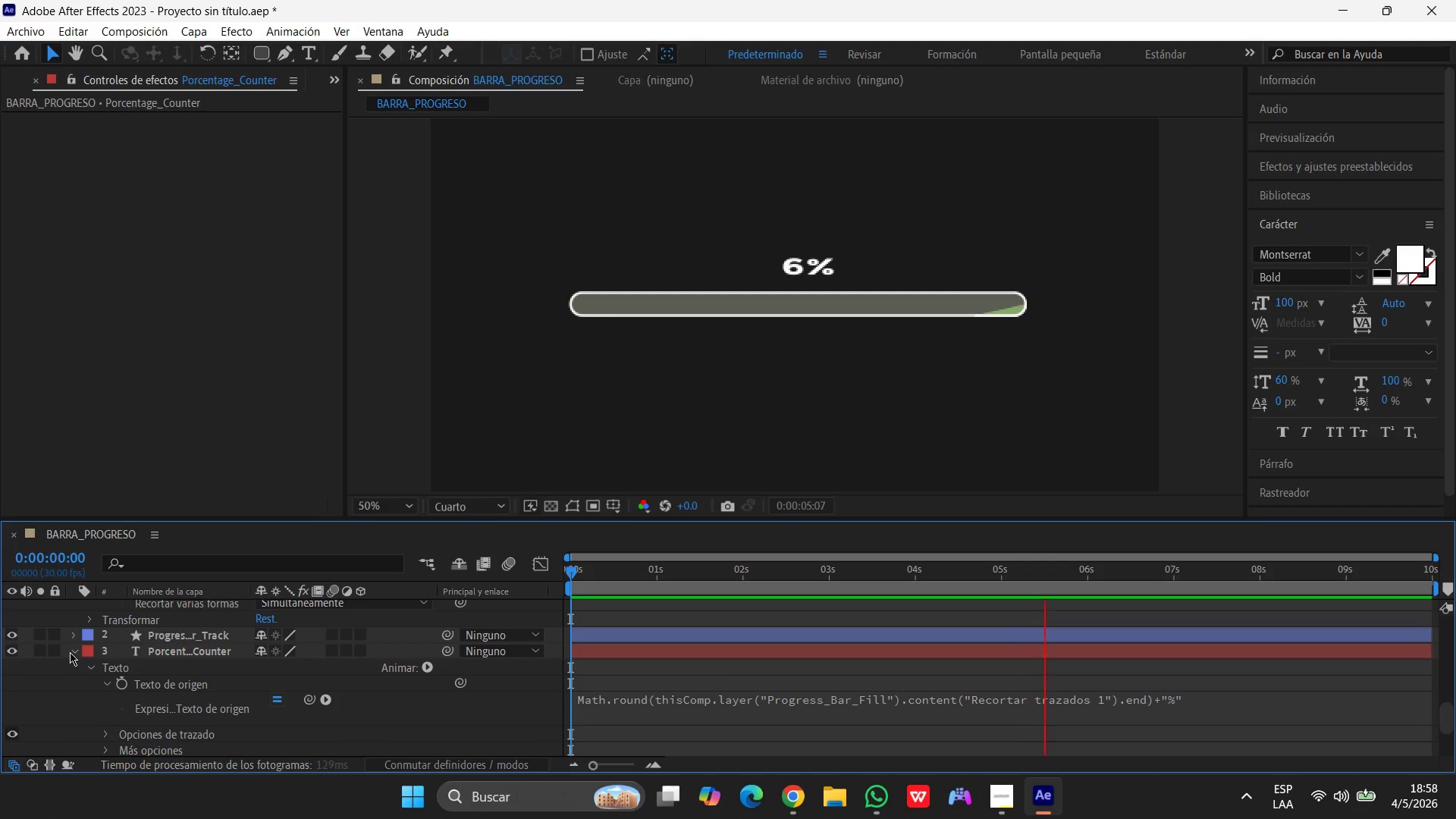 
left_click([76, 648])
 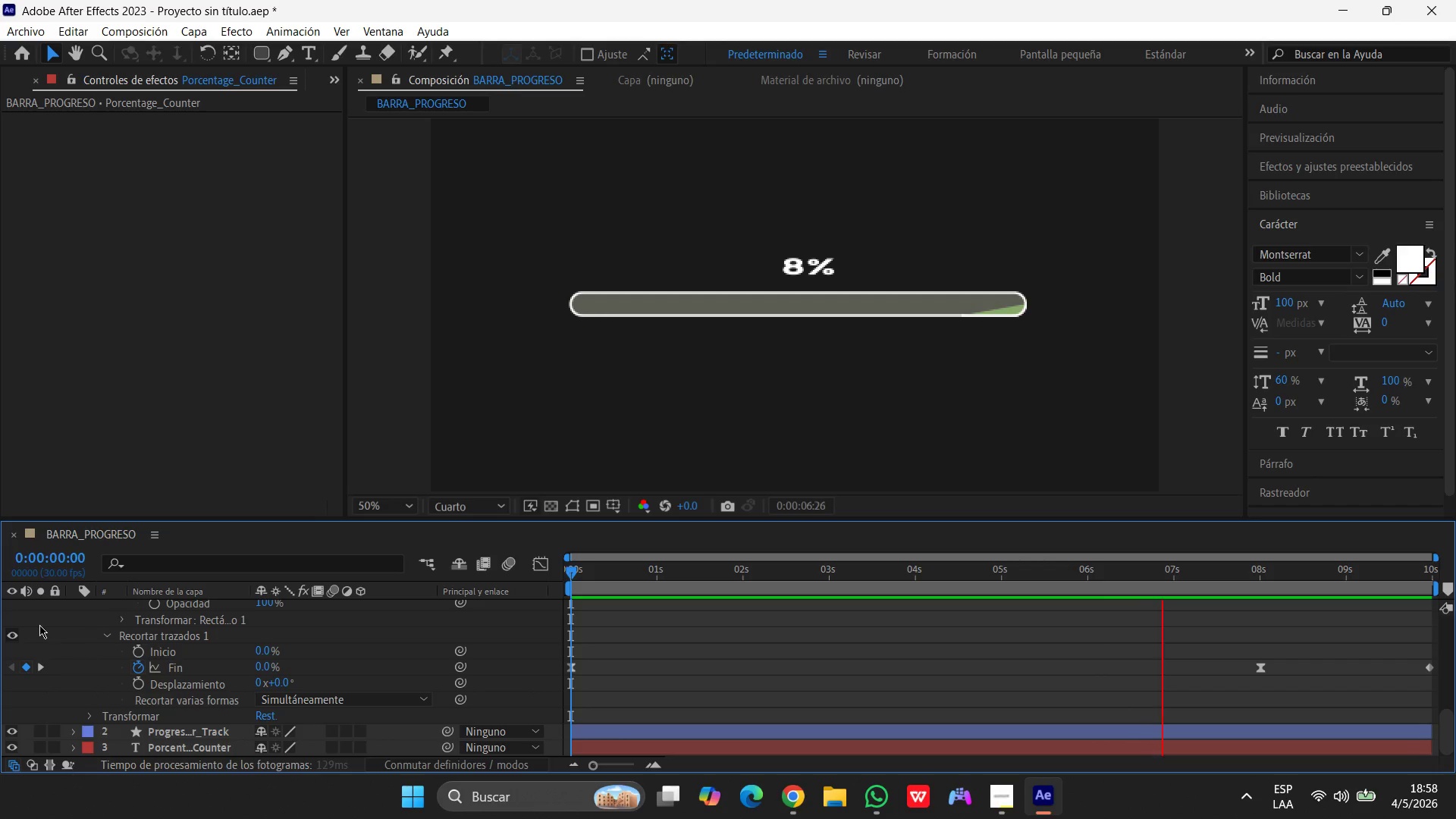 
scroll: coordinate [77, 635], scroll_direction: up, amount: 25.0
 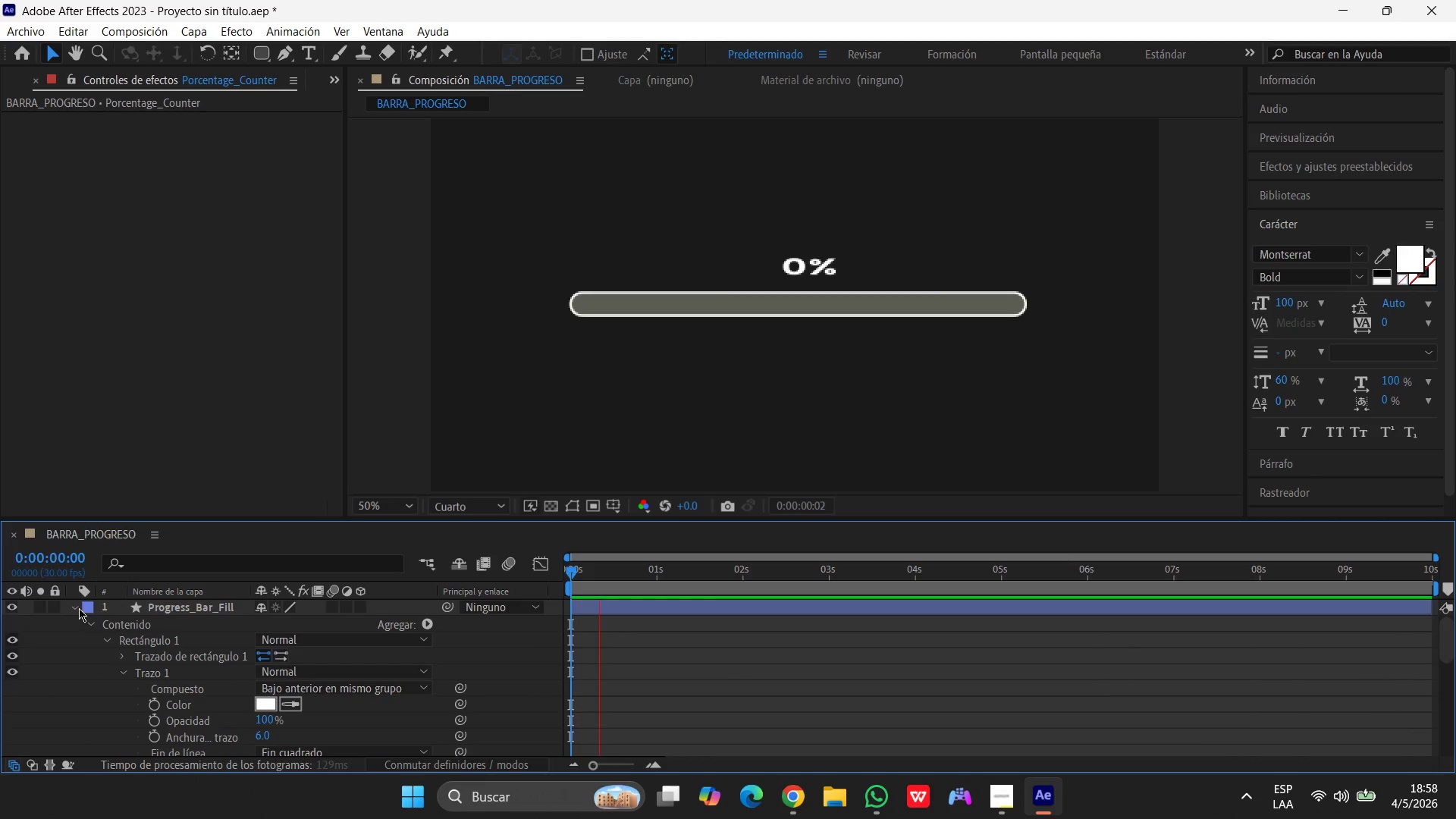 
left_click([80, 608])
 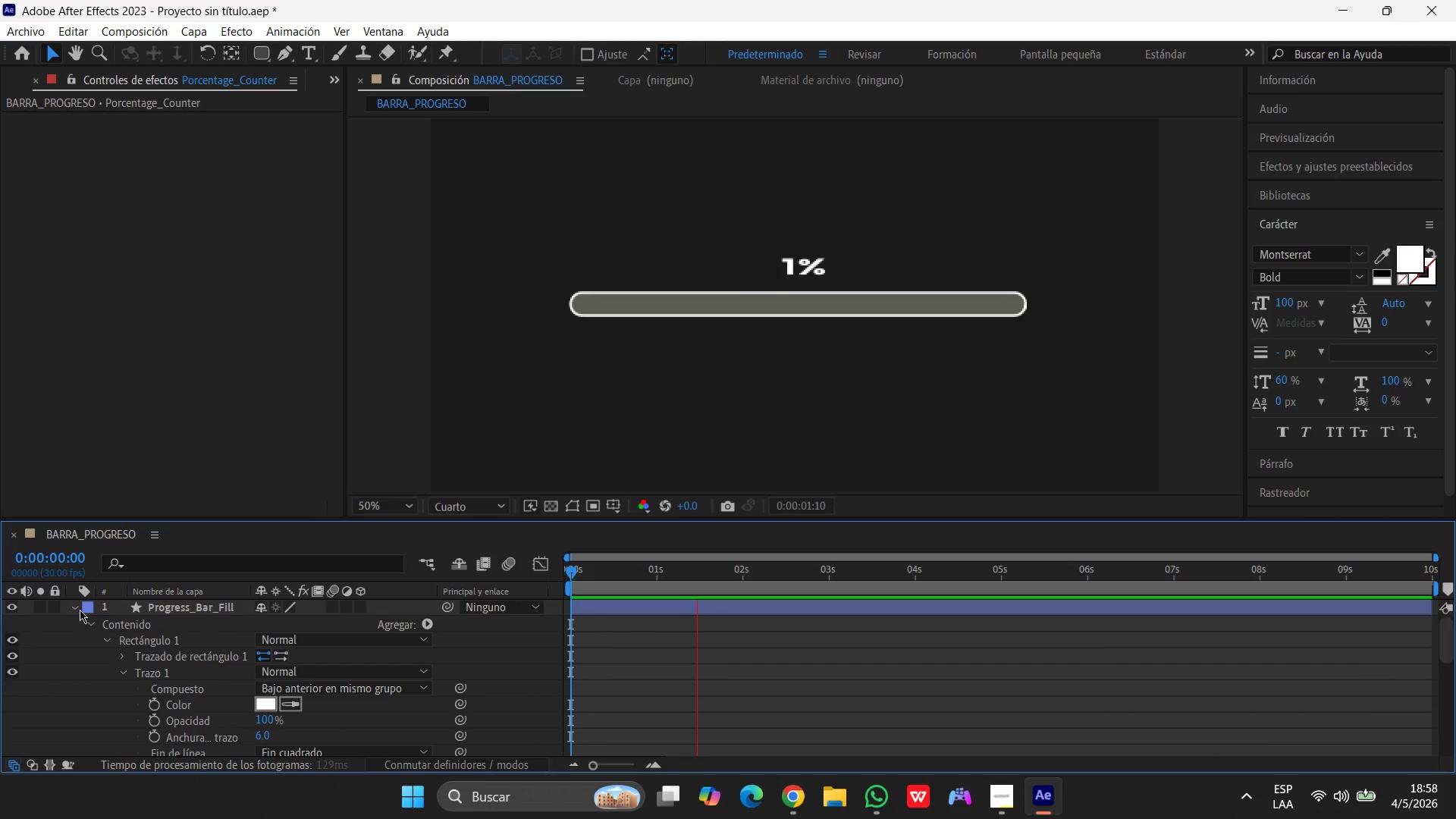 
left_click([80, 610])
 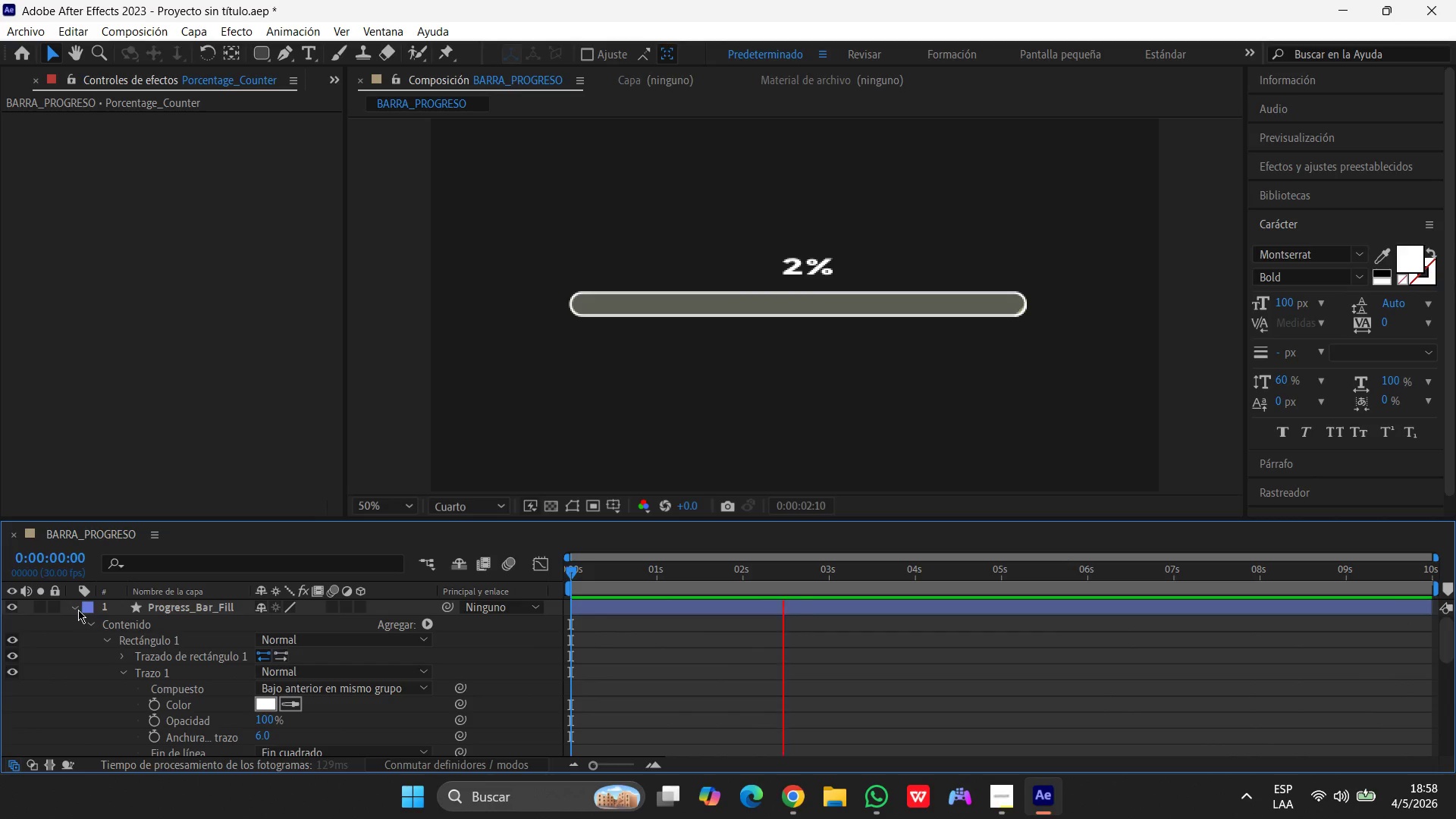 
left_click([76, 610])
 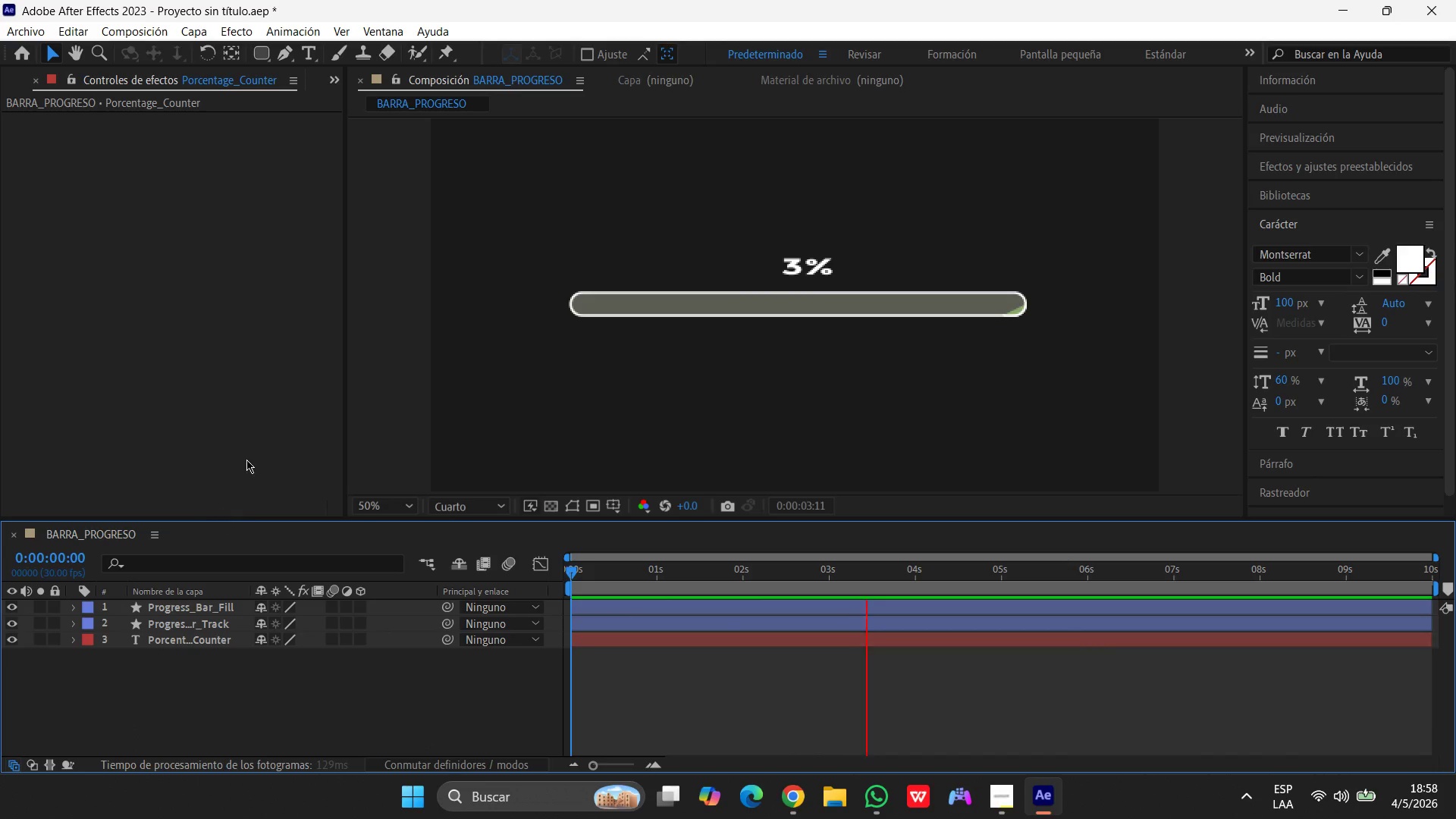 
left_click([284, 397])
 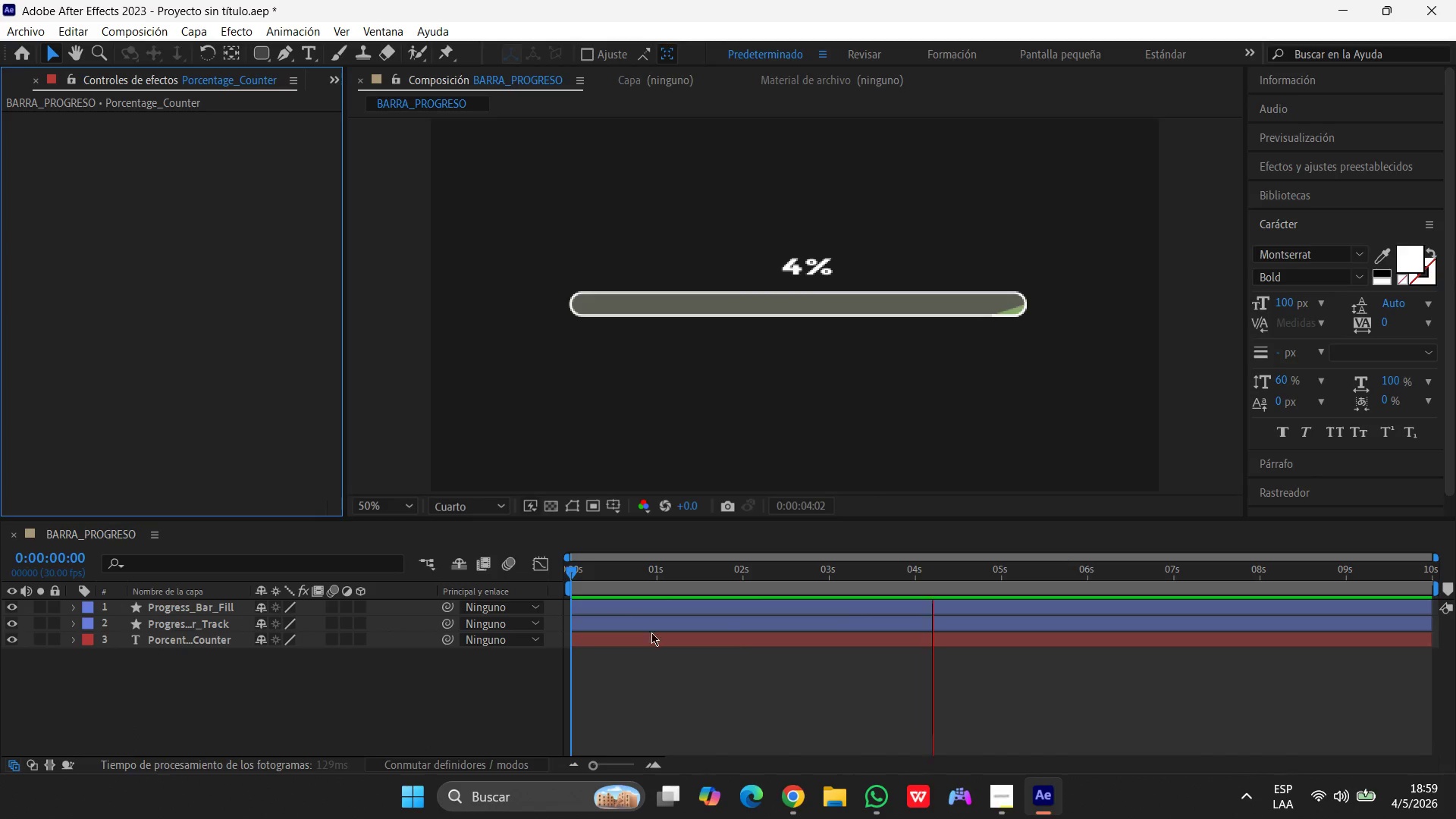 
left_click([747, 648])
 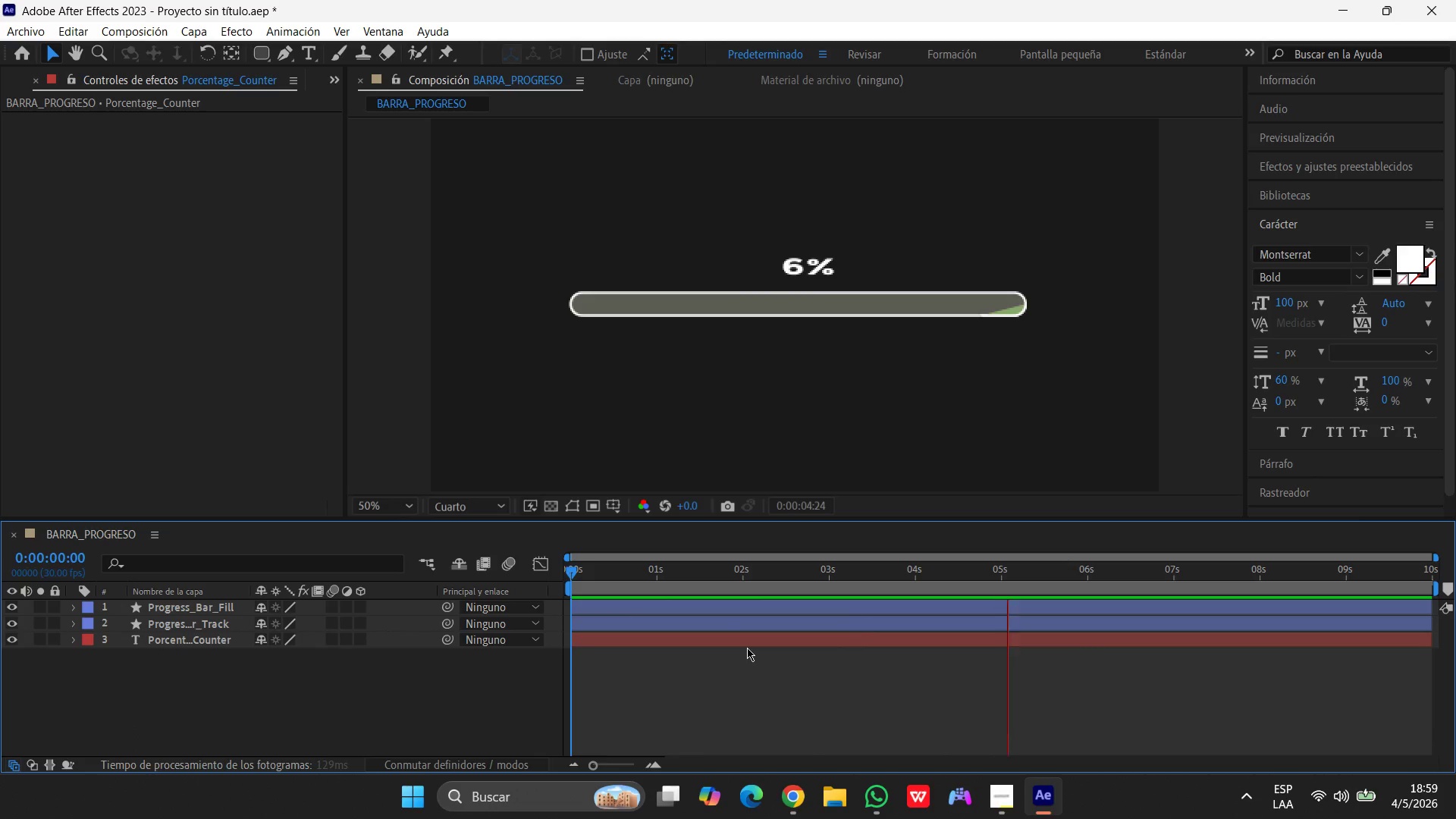 
key(Space)
 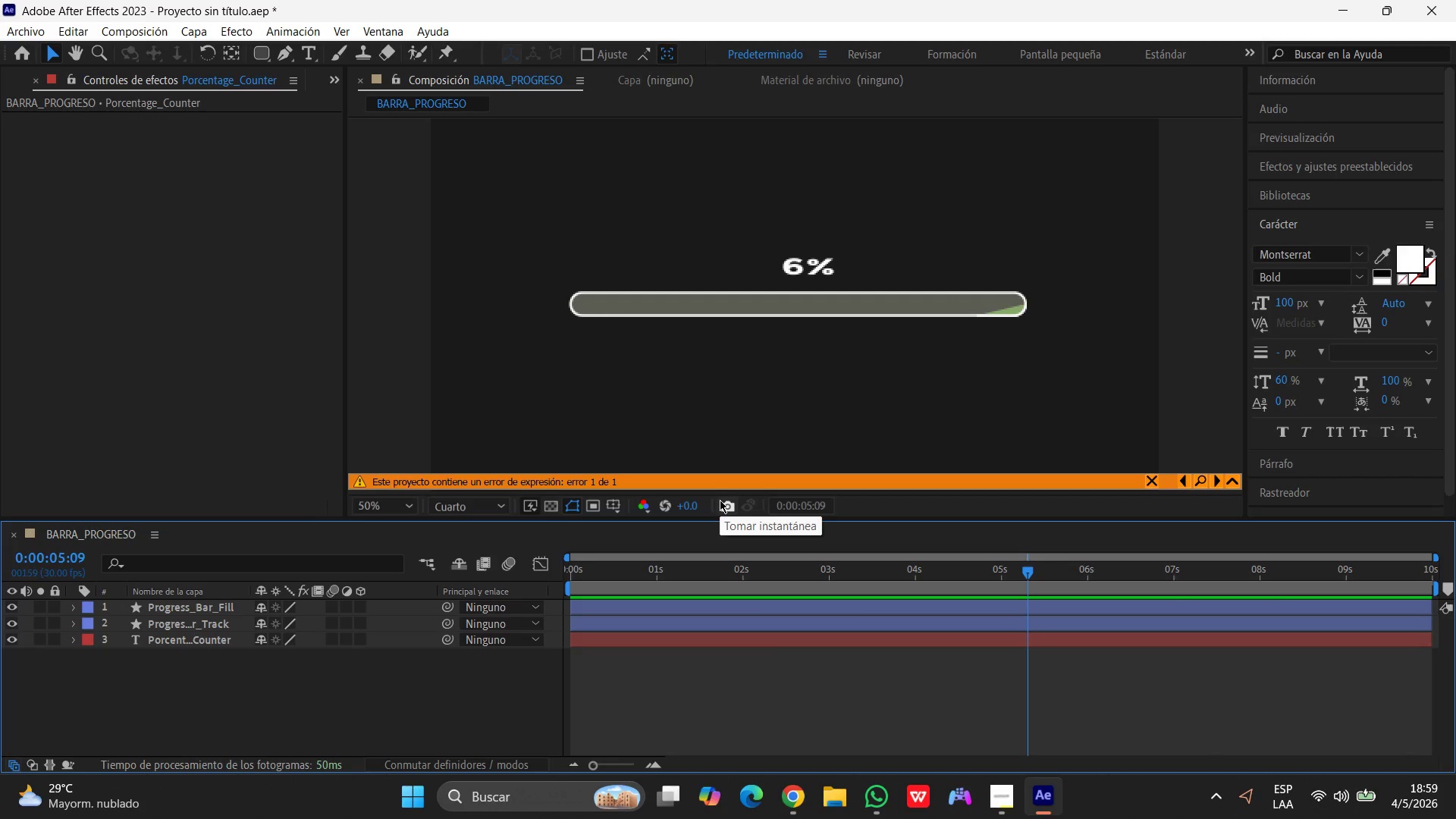 
wait(14.16)
 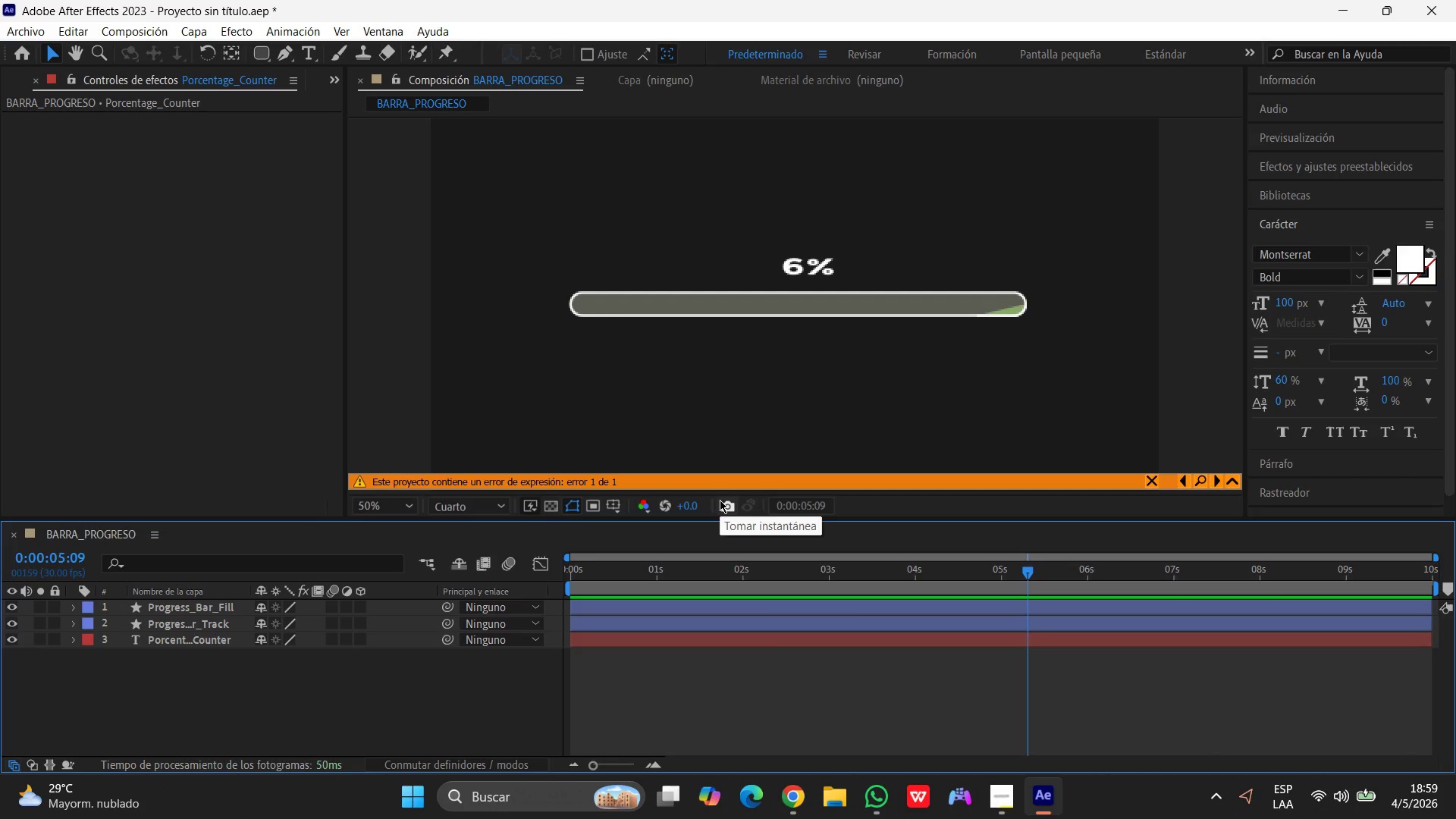 
left_click_drag(start_coordinate=[196, 642], to_coordinate=[190, 601])
 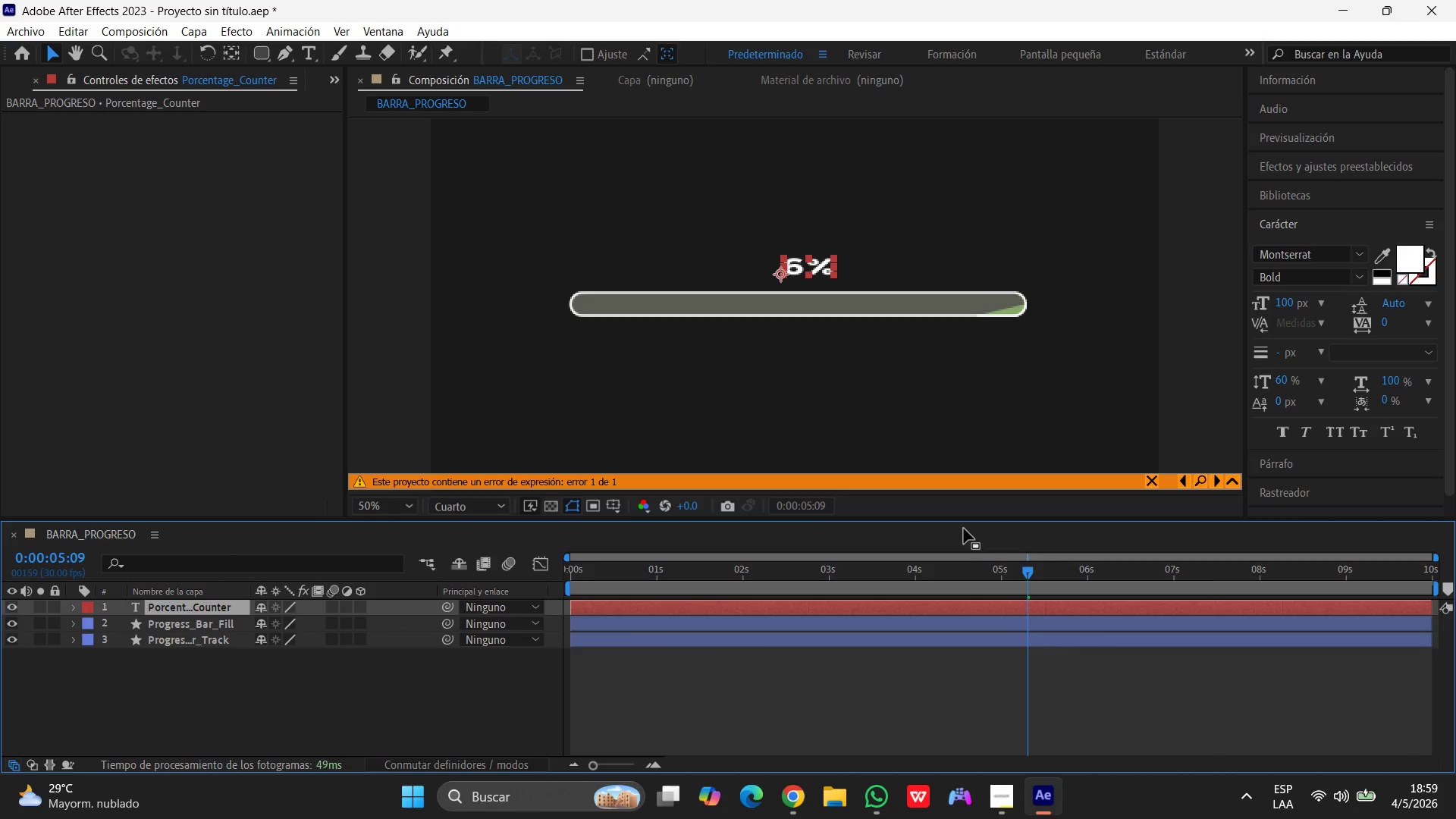 
left_click_drag(start_coordinate=[1028, 568], to_coordinate=[244, 529])
 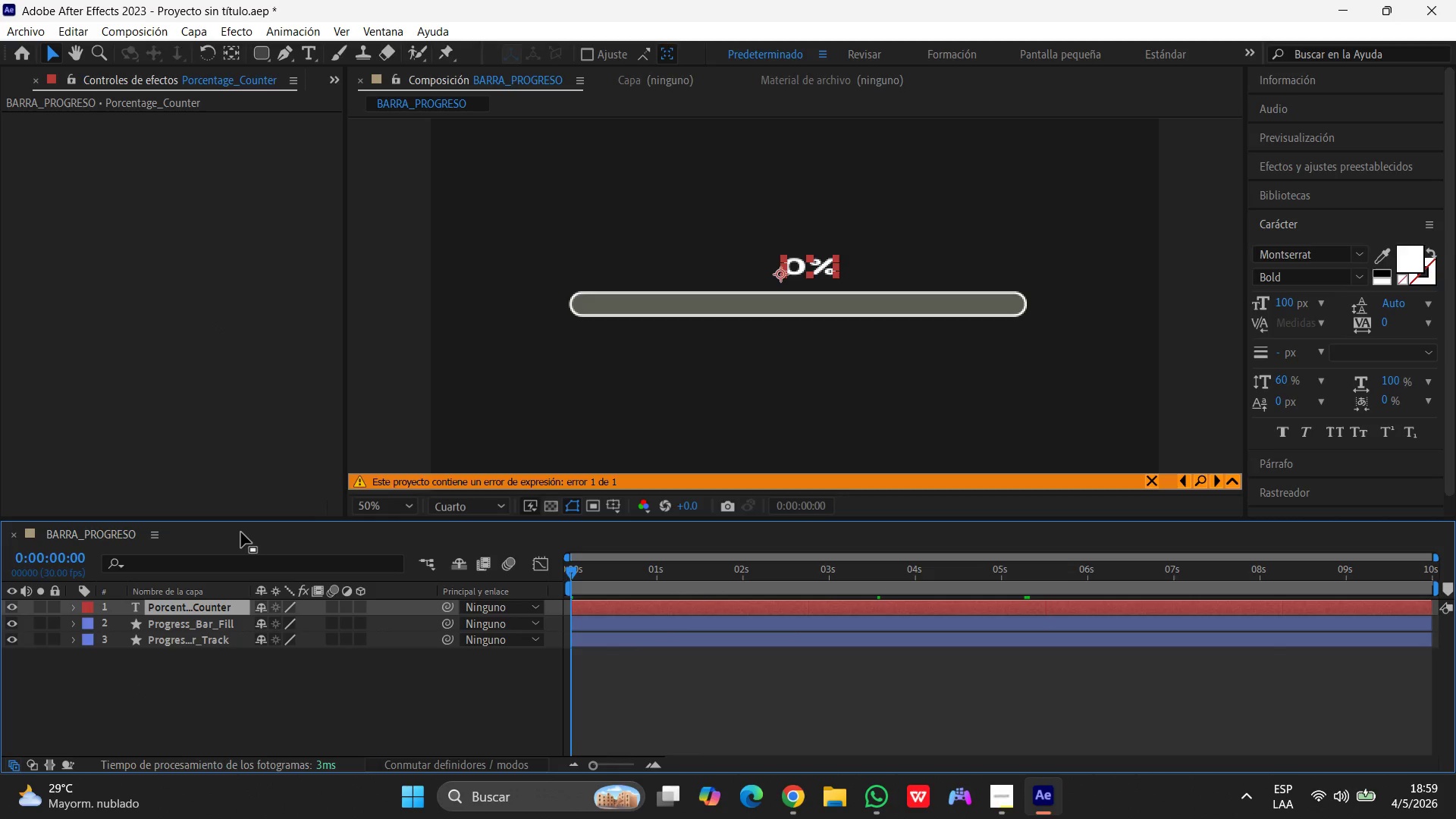 
key(Space)
 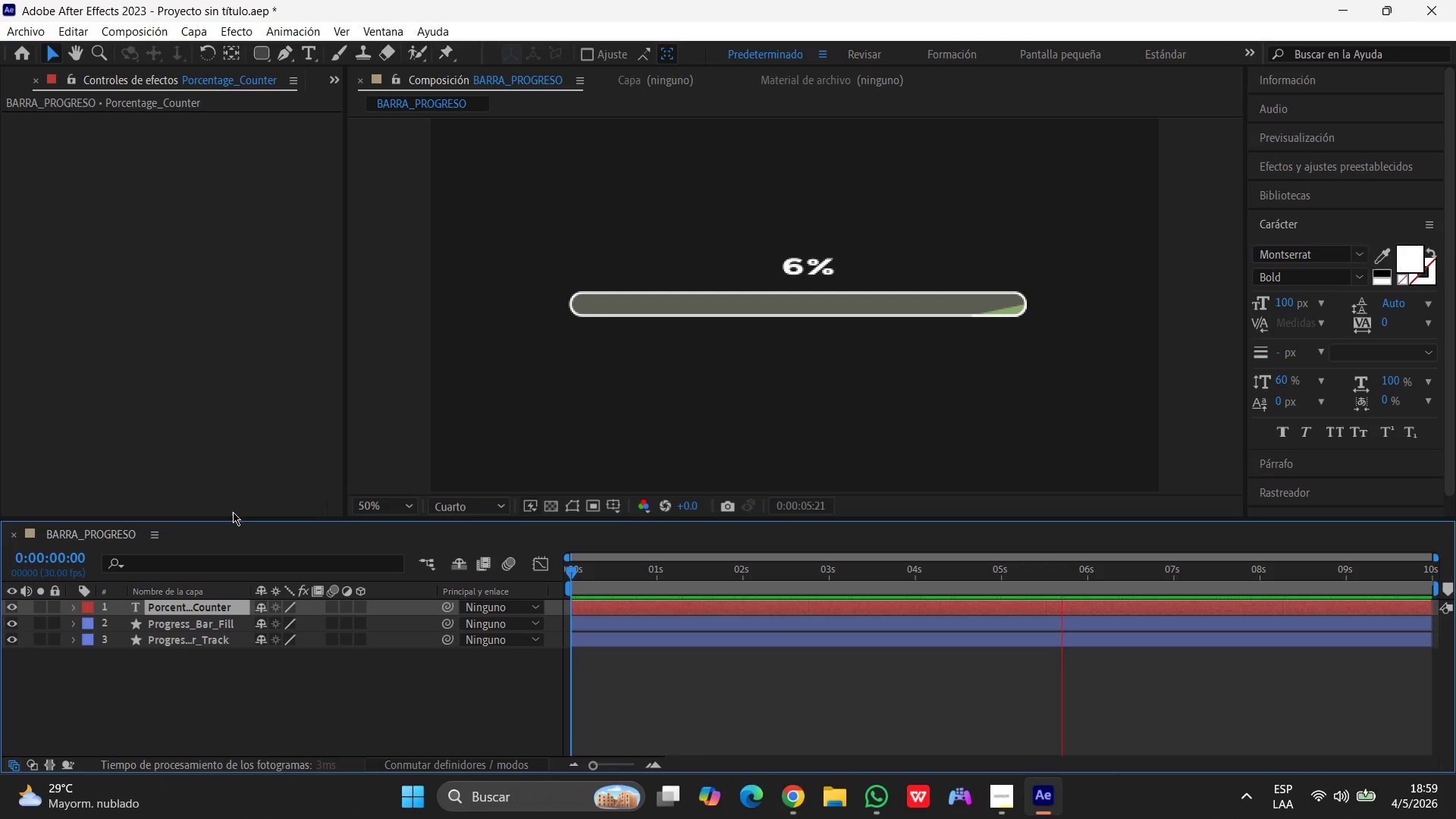 
wait(11.2)
 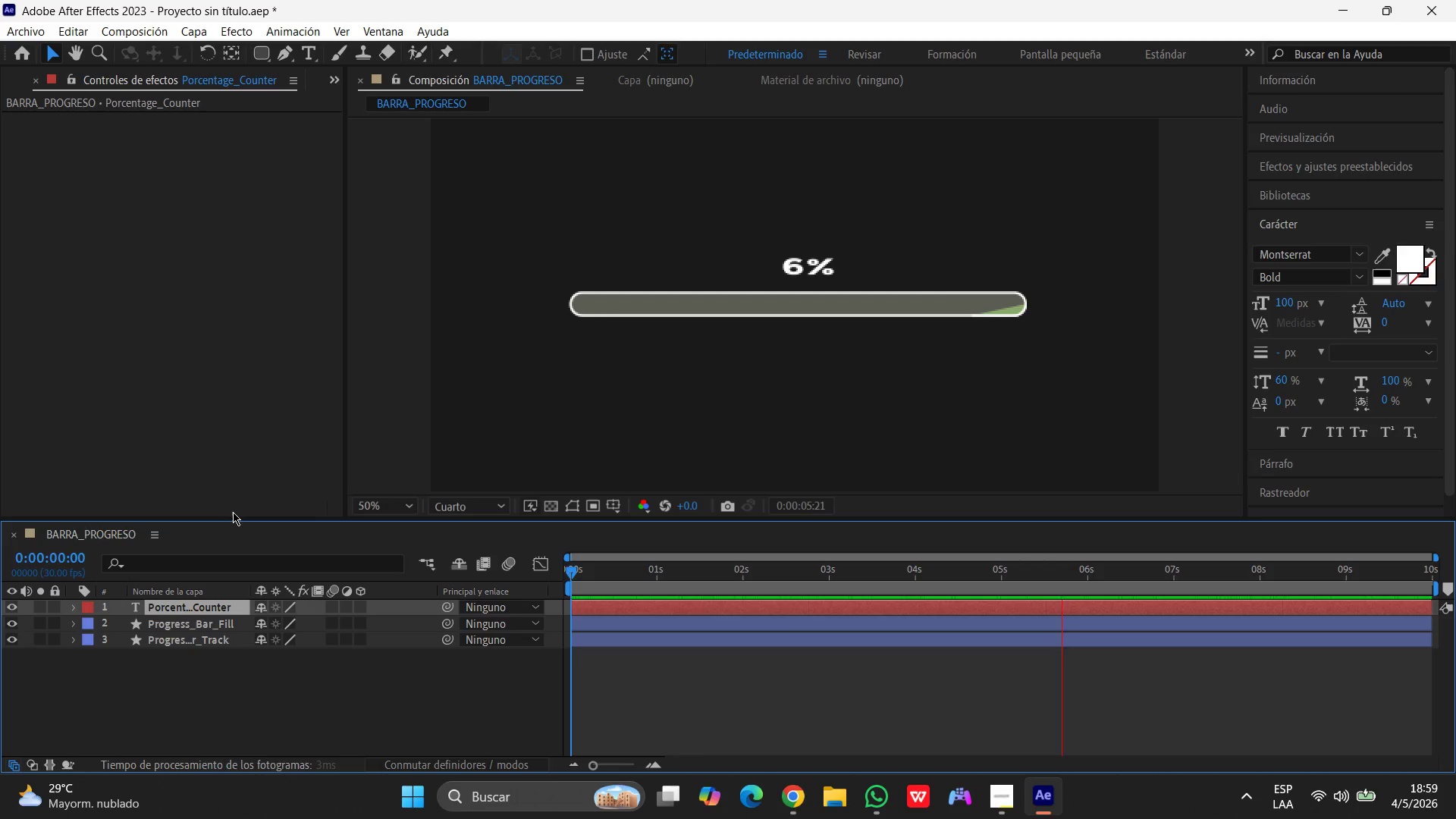 
left_click([945, 366])
 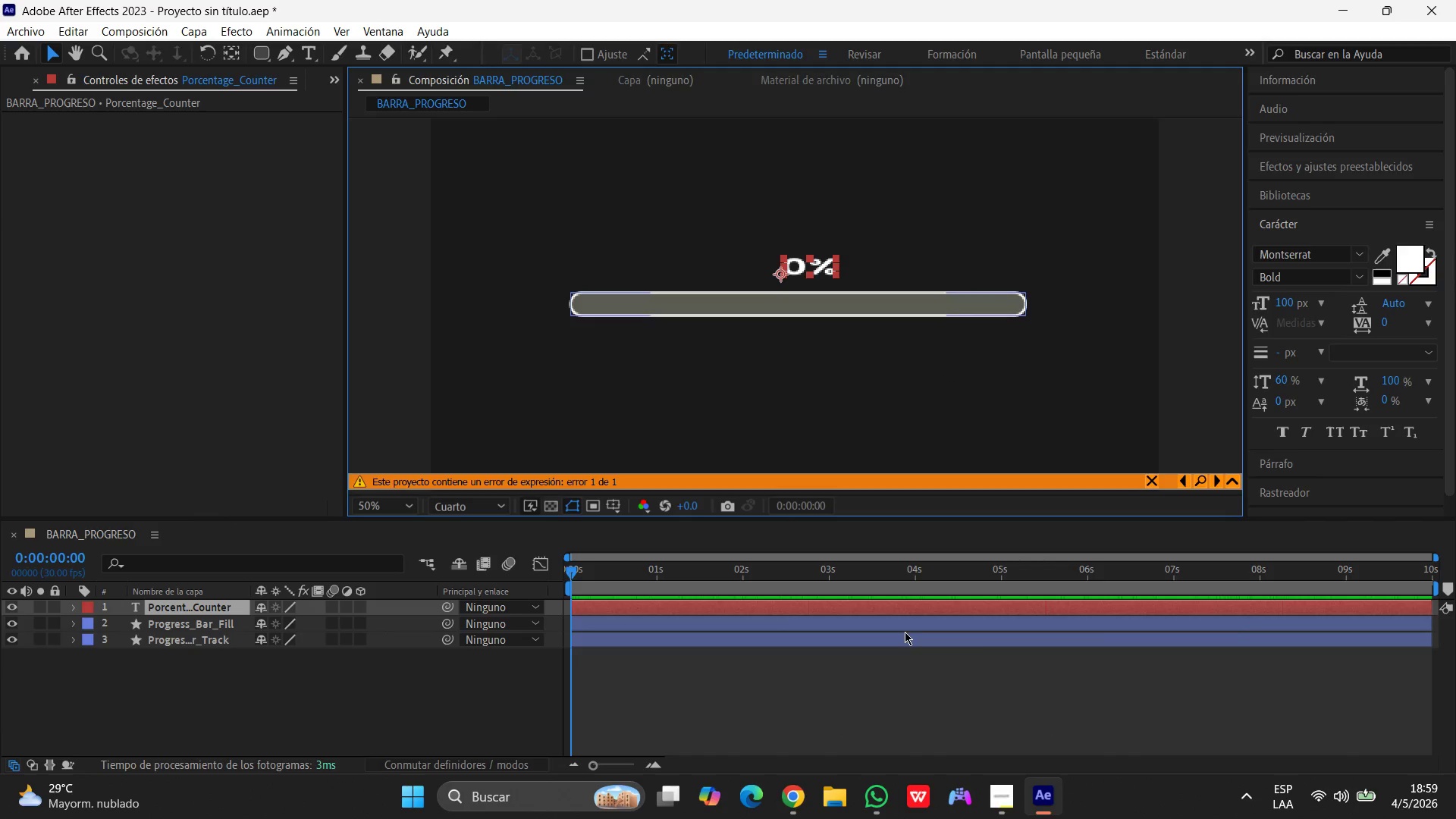 
left_click_drag(start_coordinate=[891, 671], to_coordinate=[888, 665])
 